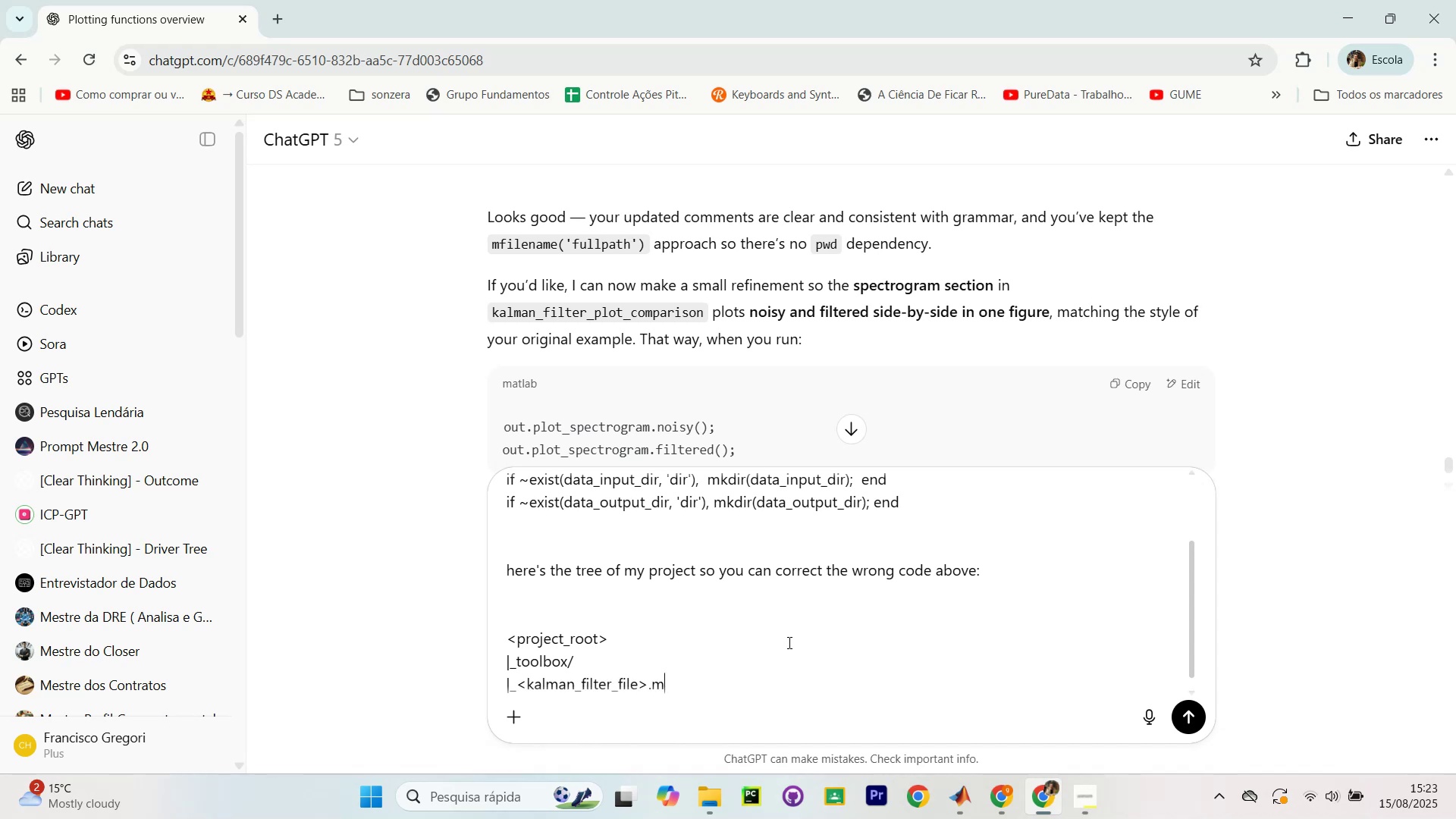 
key(Shift+Enter)
 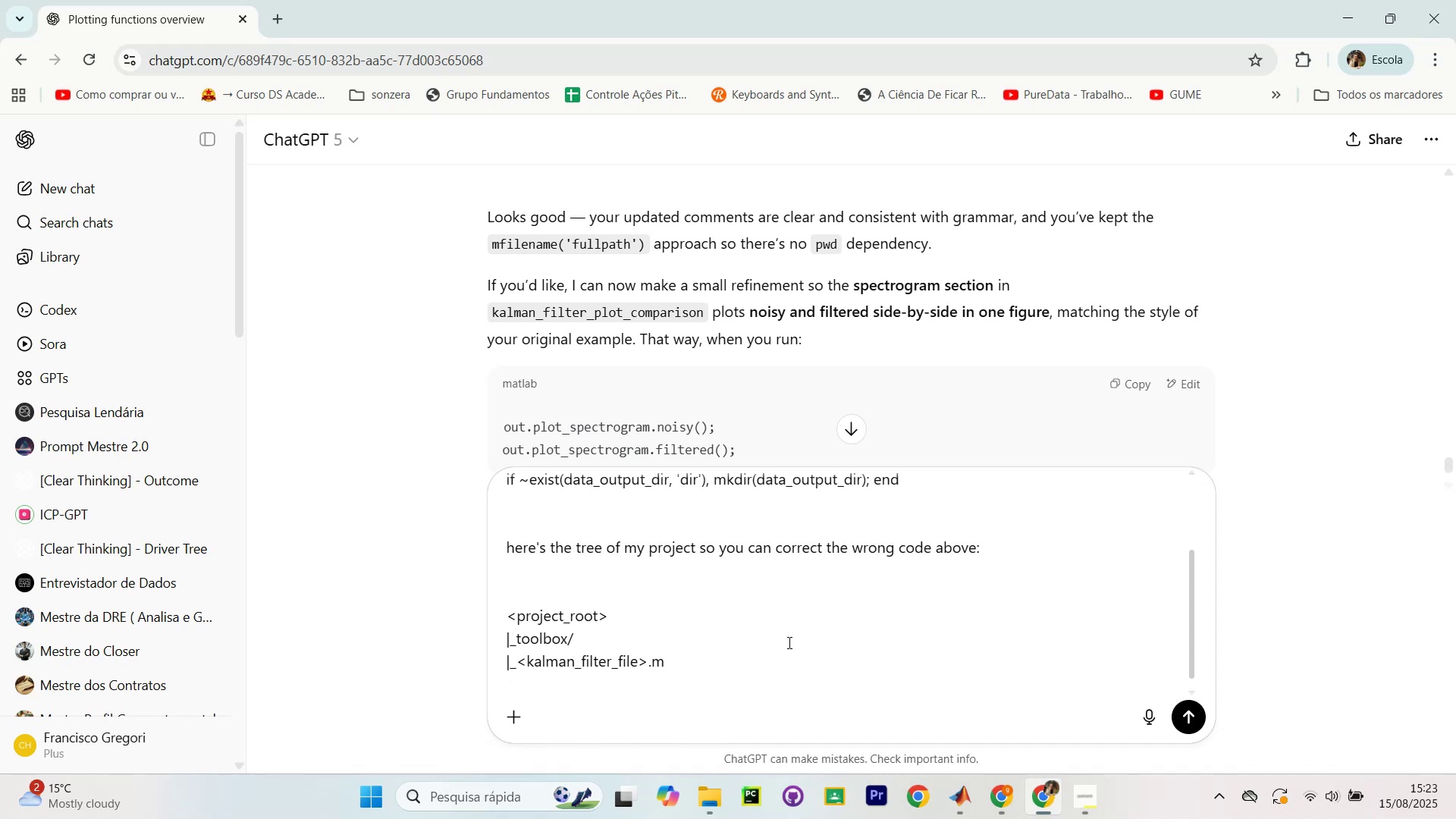 
key(Shift+ShiftRight)
 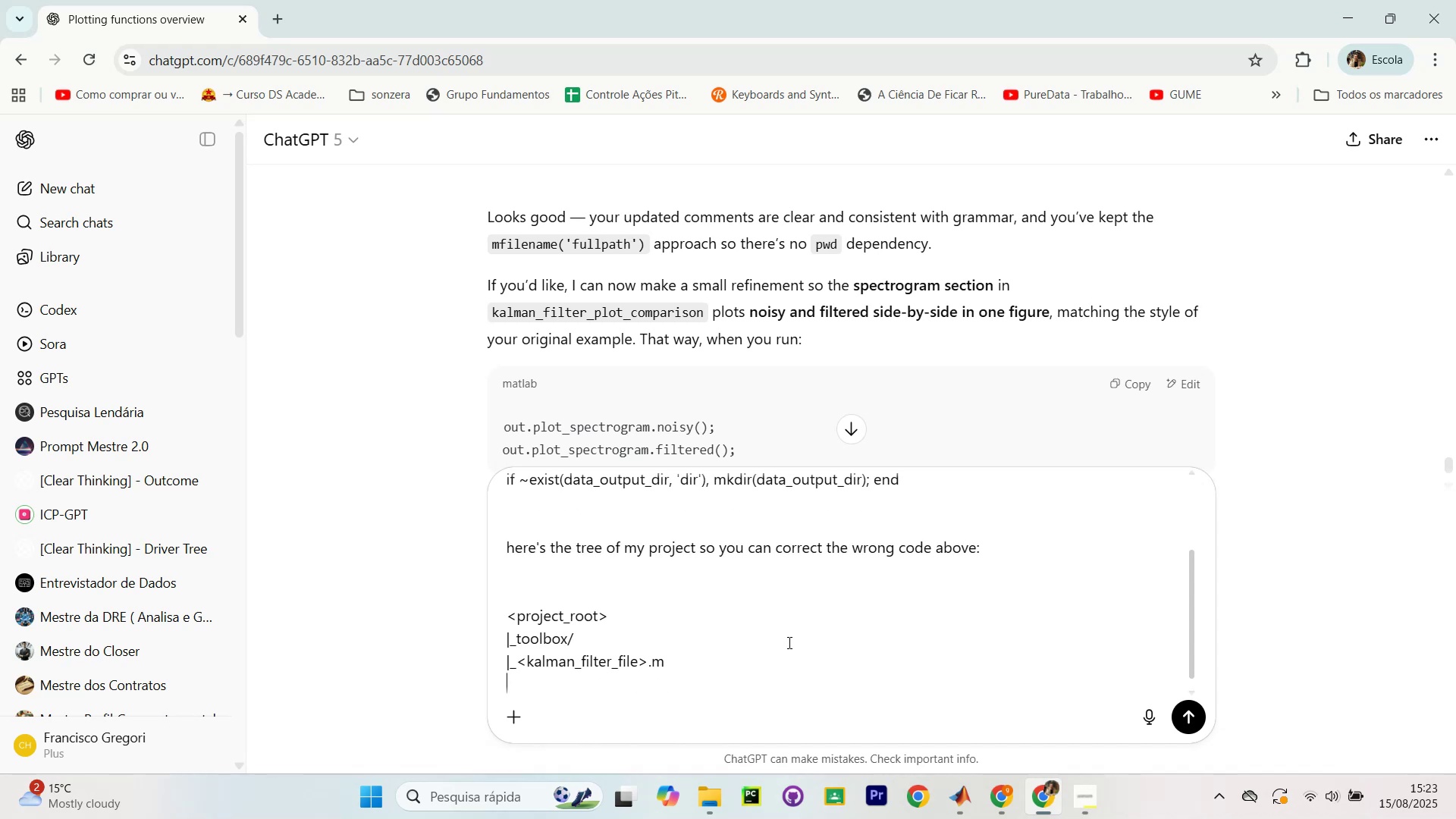 
key(Shift+Break)
 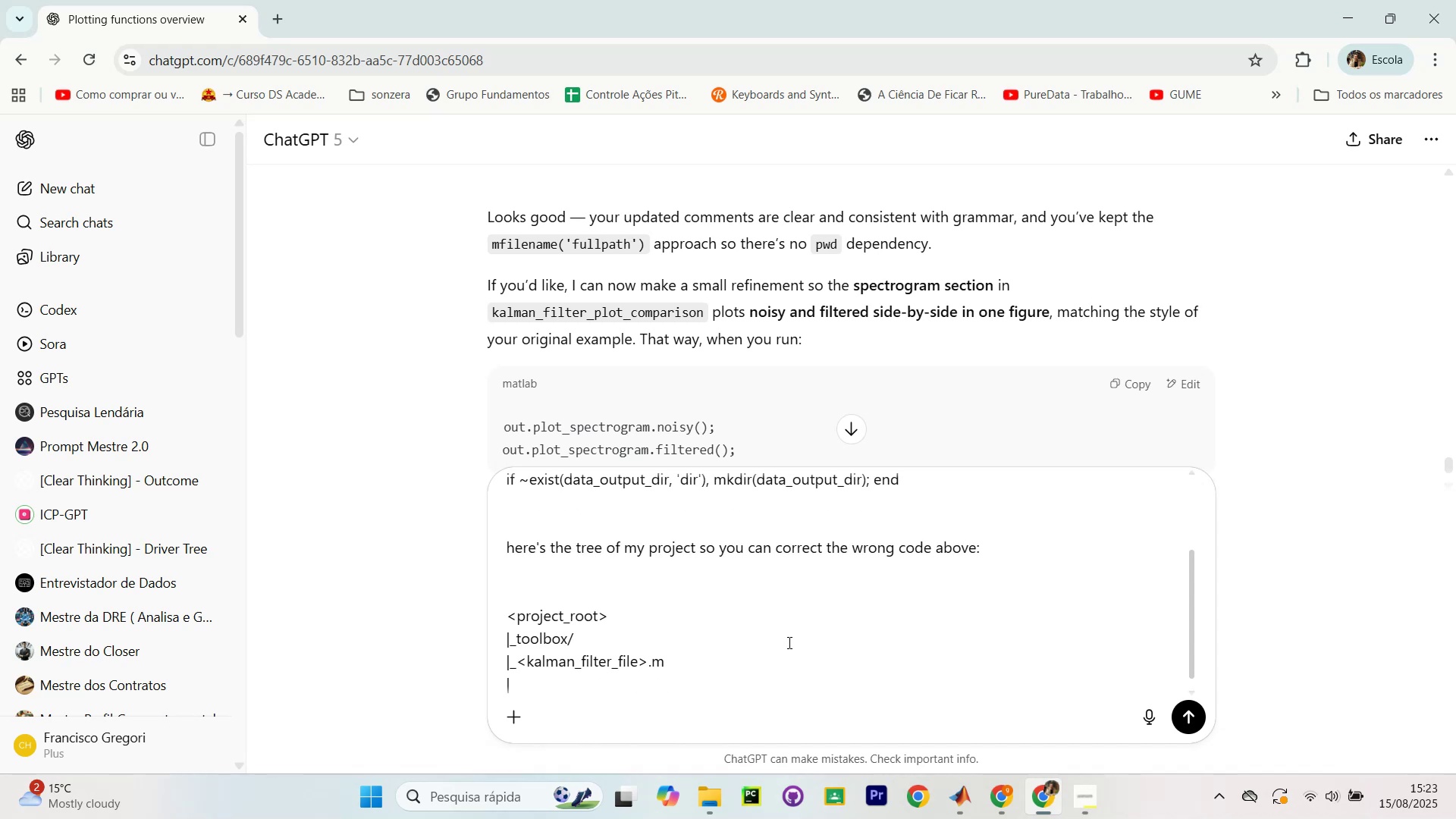 
key(Shift+ShiftLeft)
 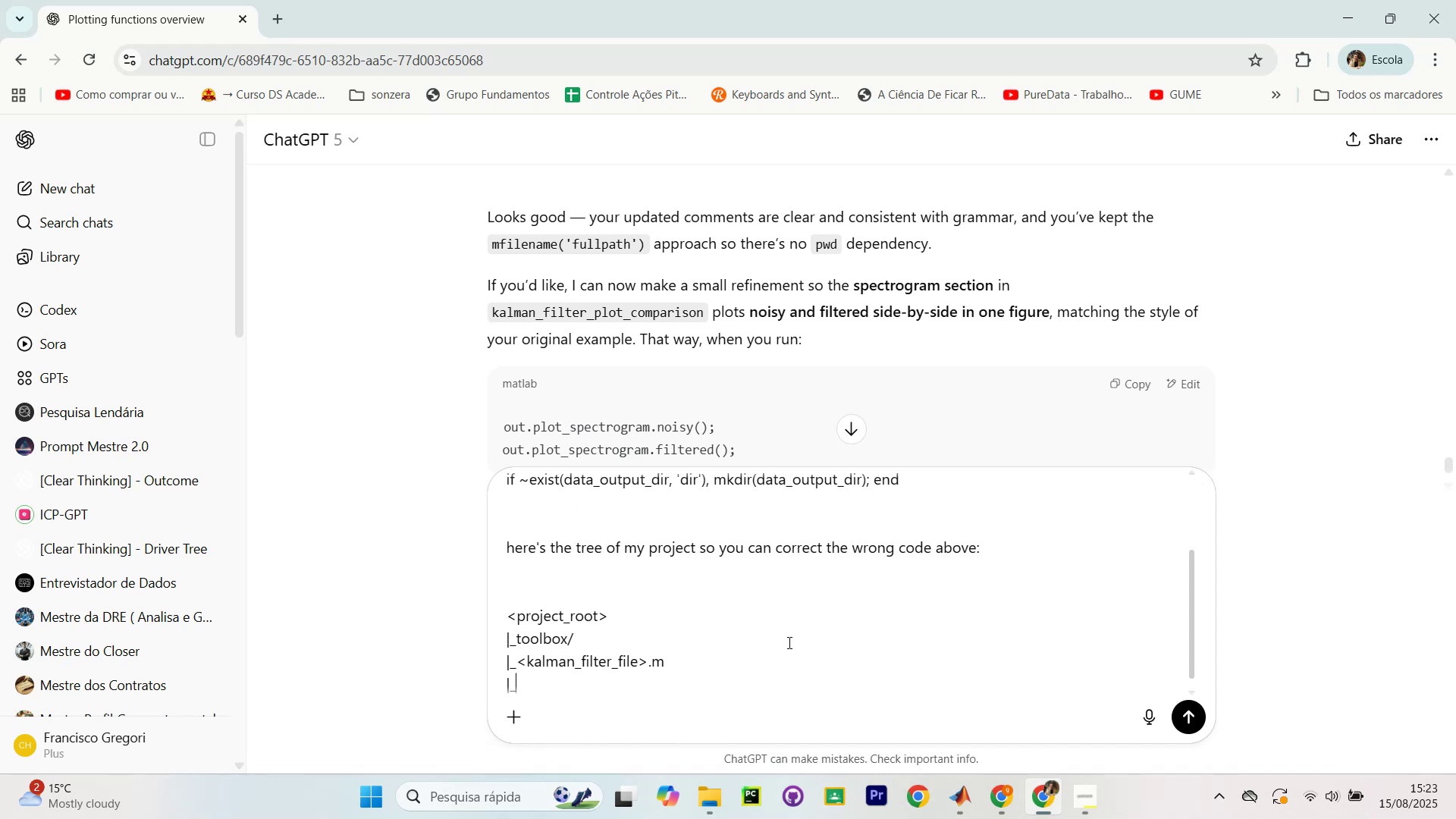 
key(Shift+Minus)
 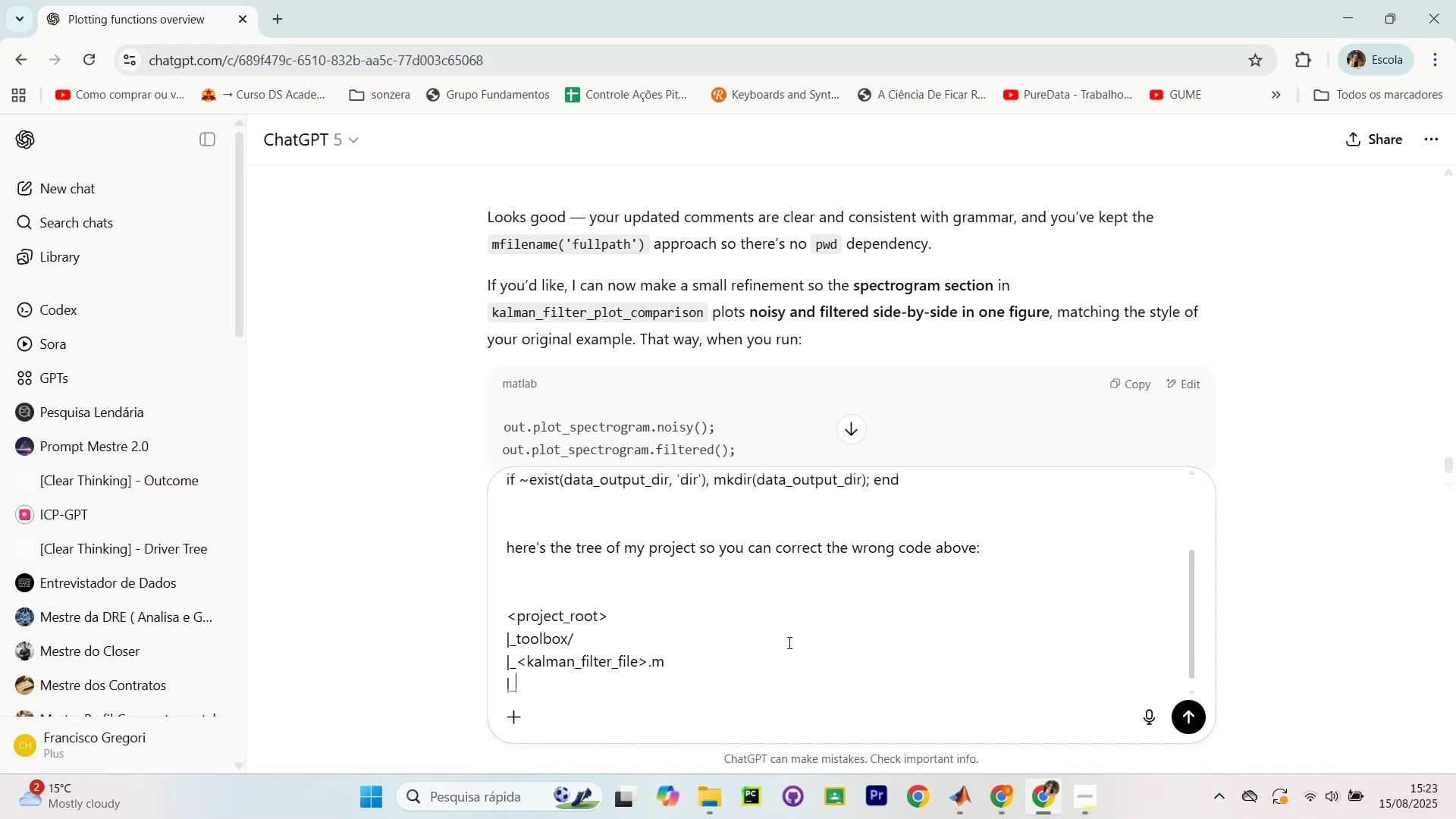 
key(ArrowUp)
 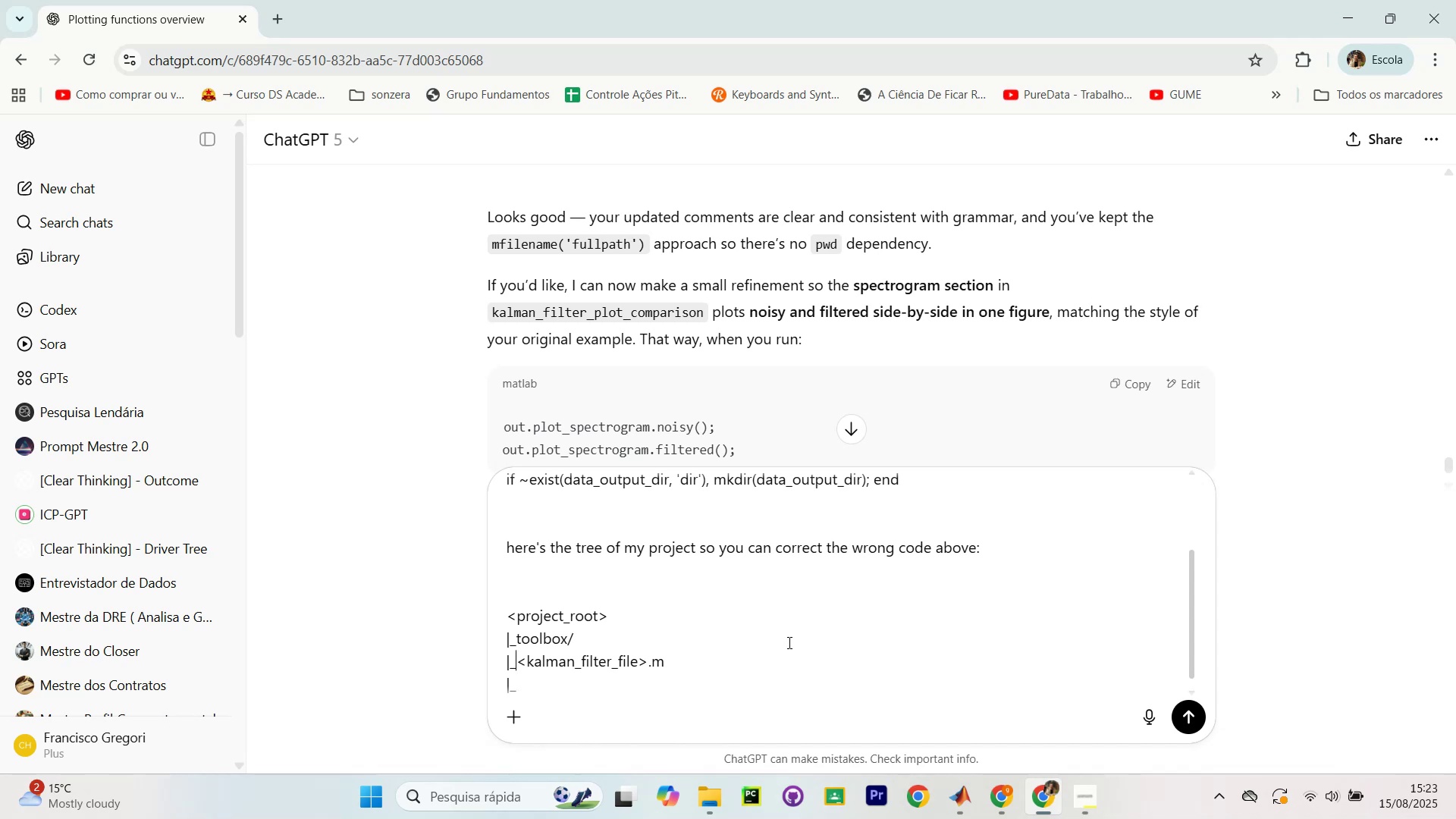 
key(ArrowLeft)
 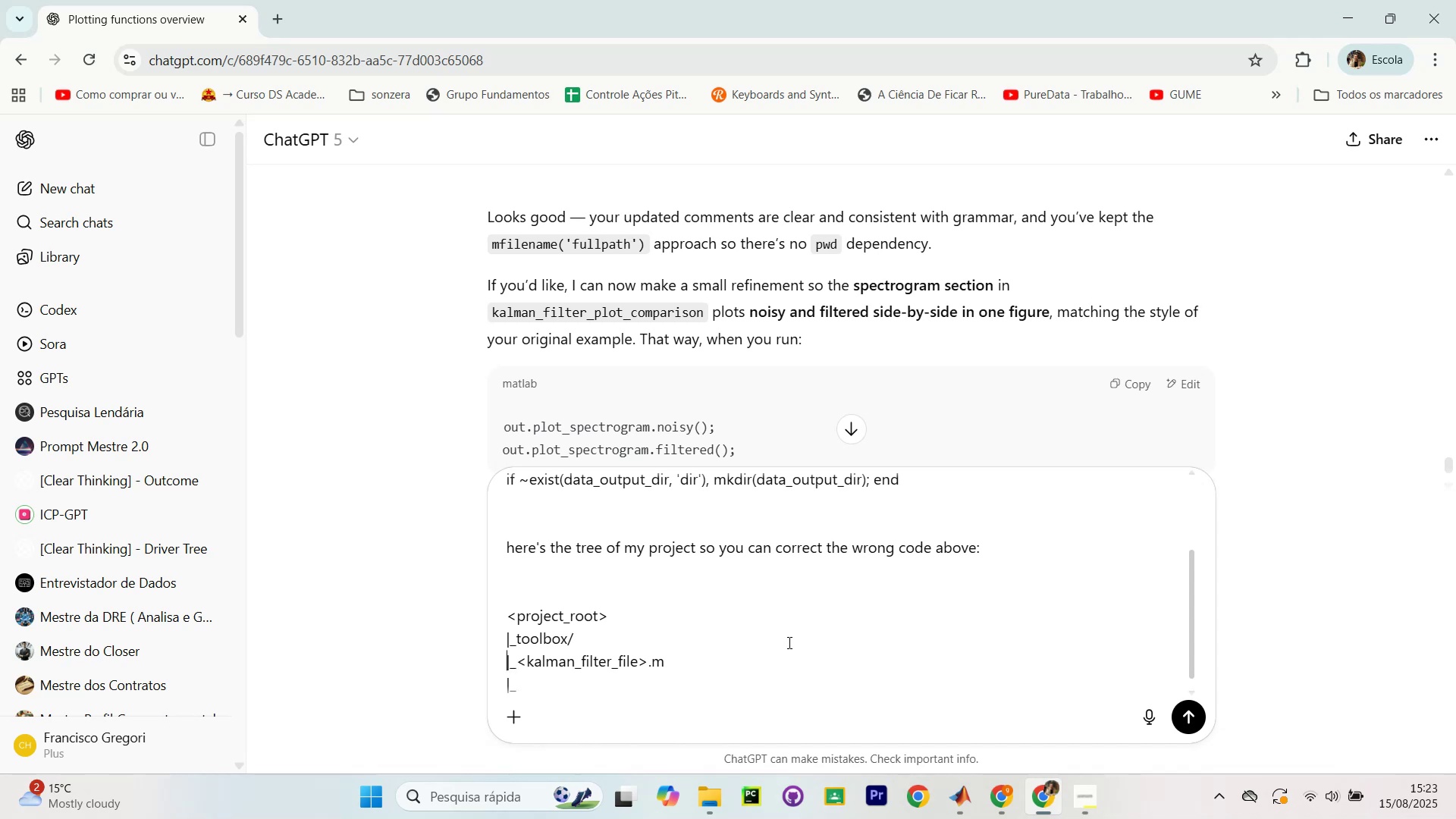 
key(ArrowLeft)
 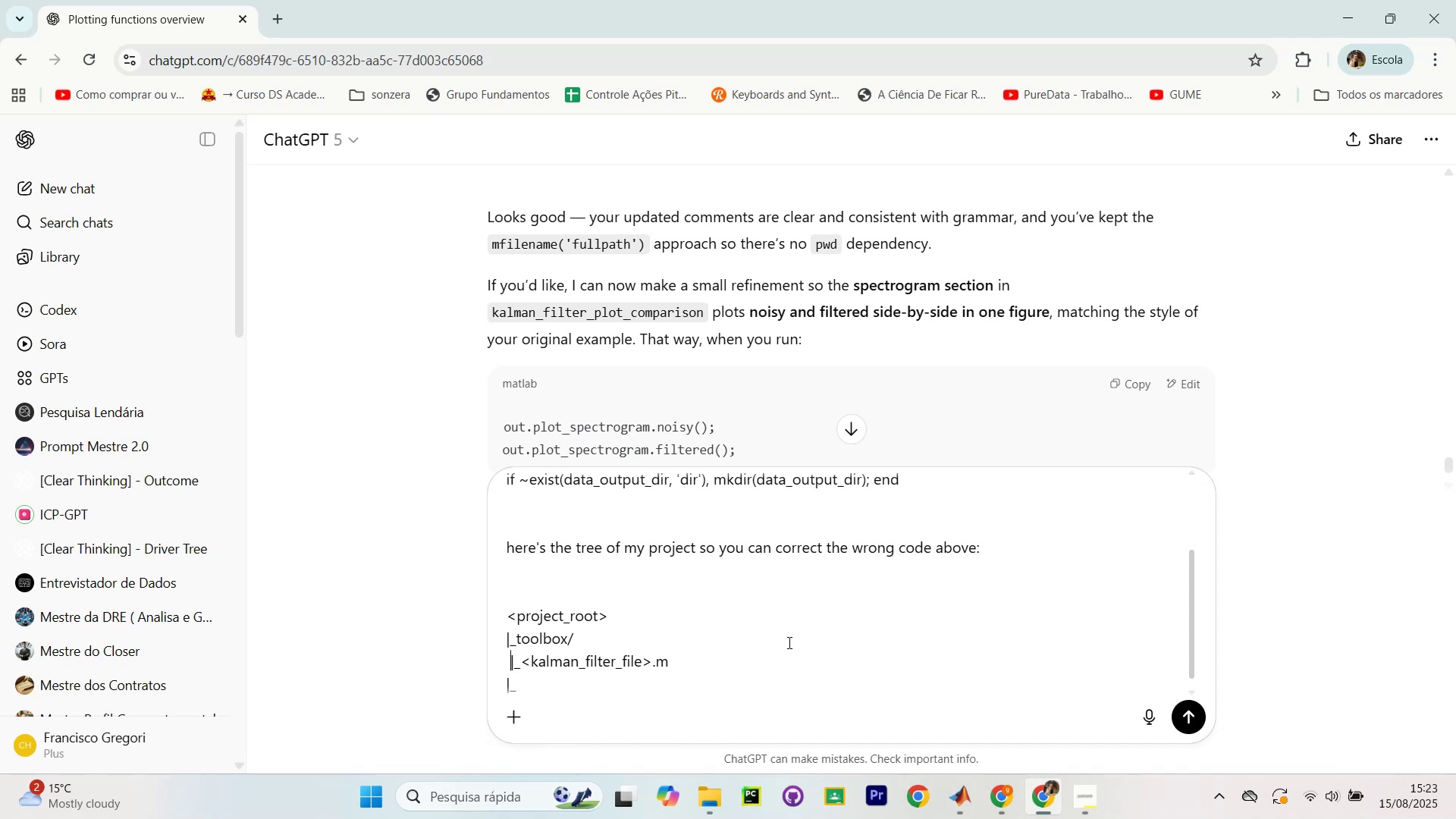 
key(Space)
 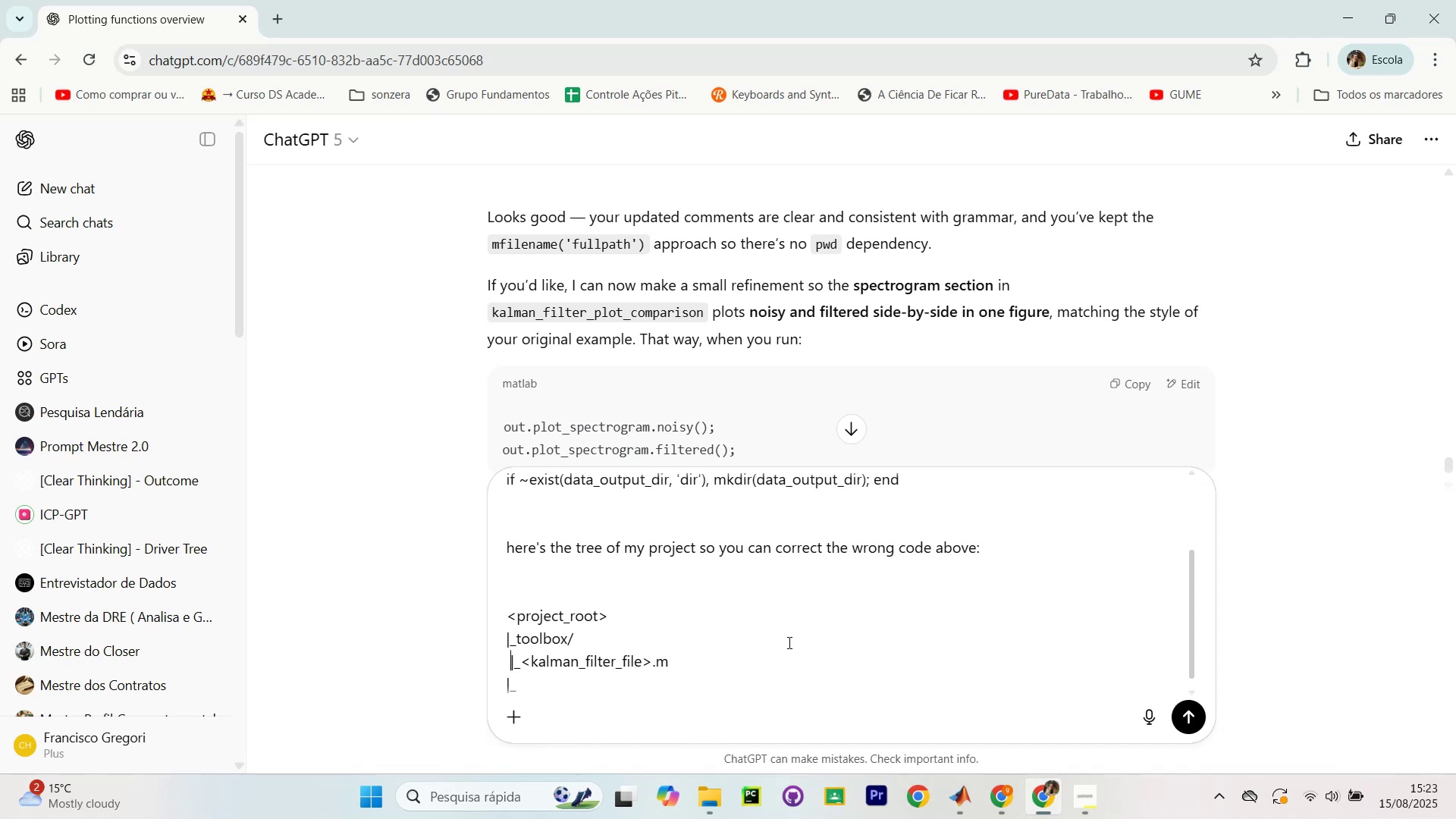 
key(Space)
 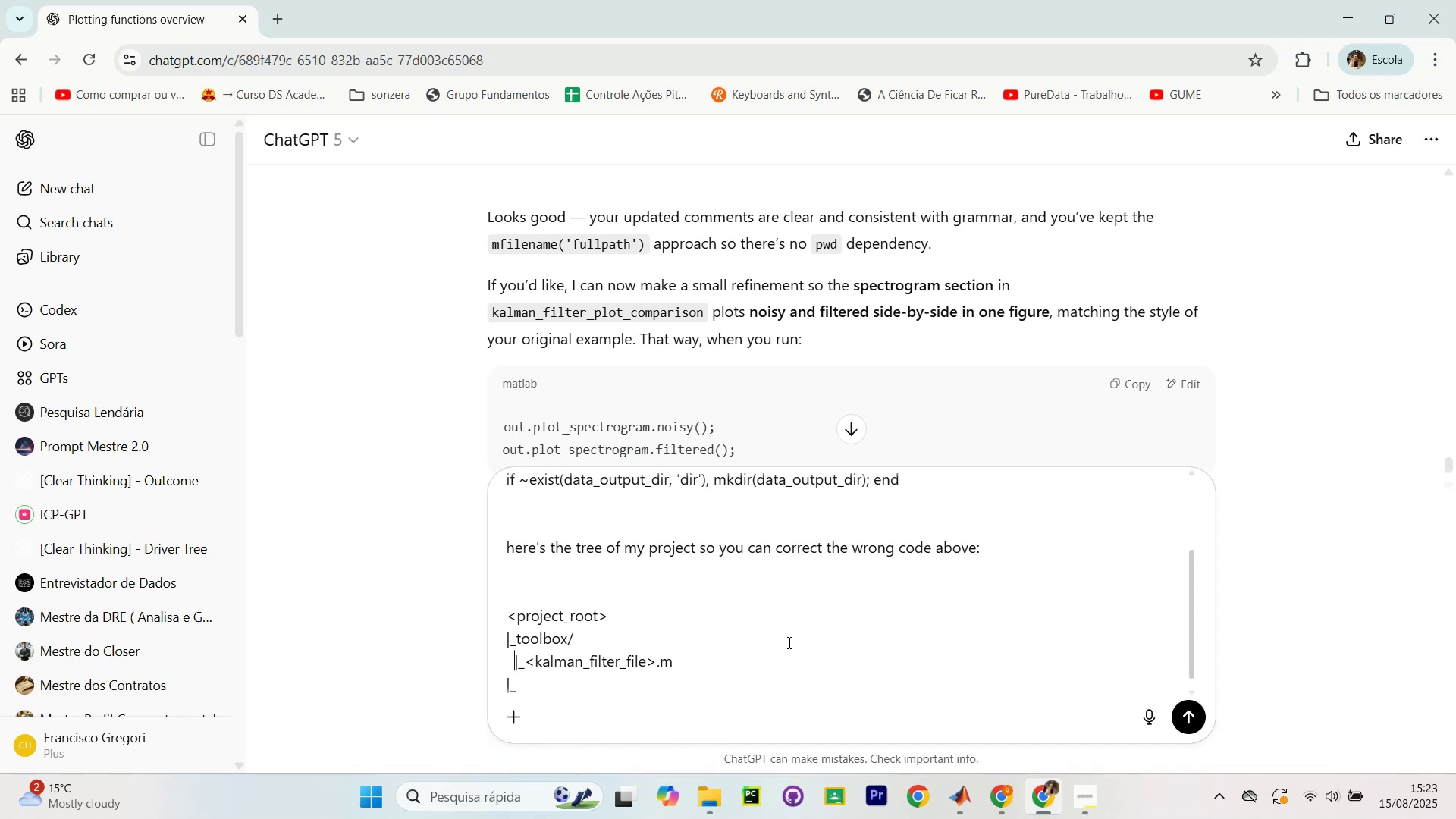 
key(Space)
 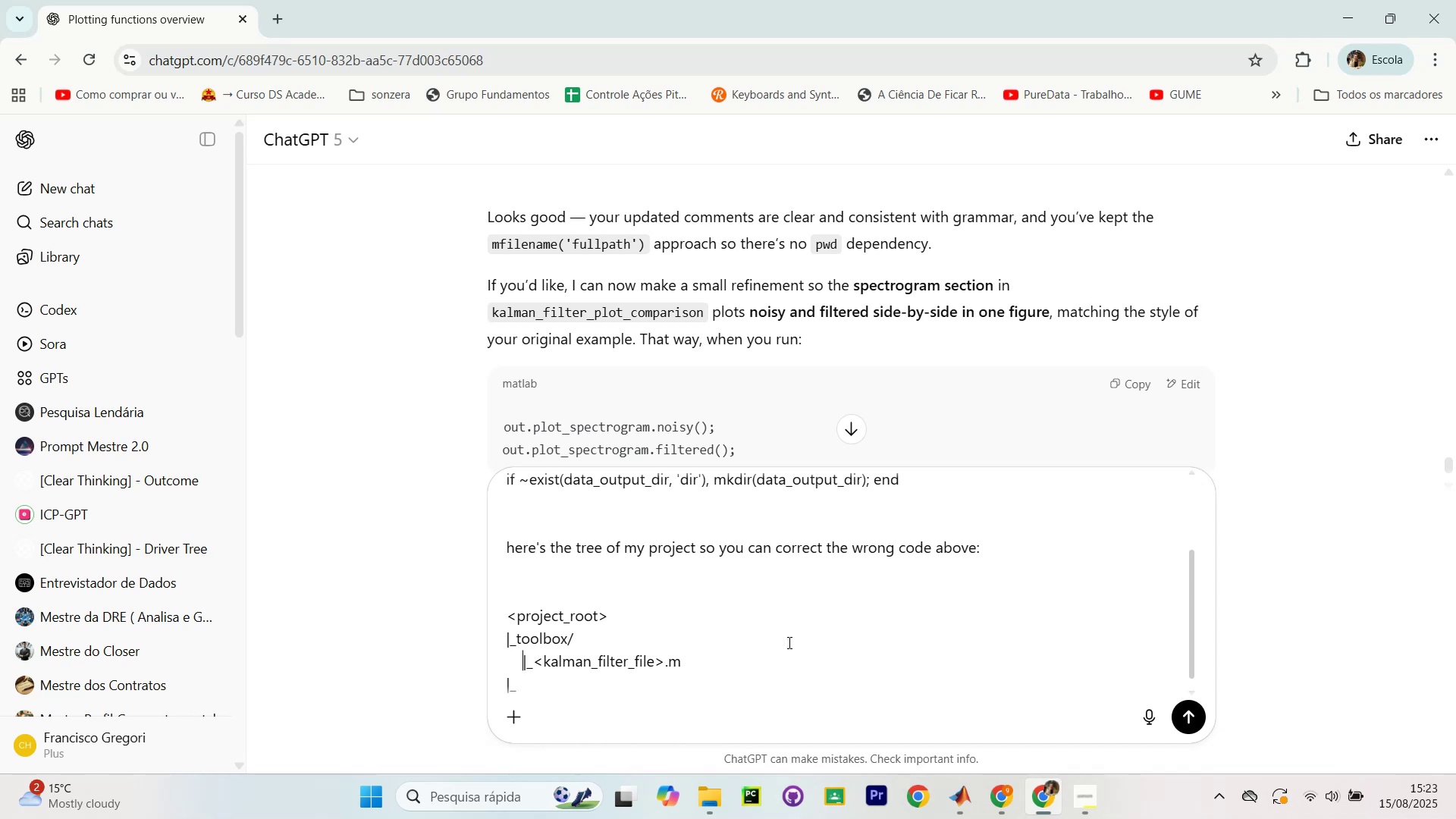 
key(Space)
 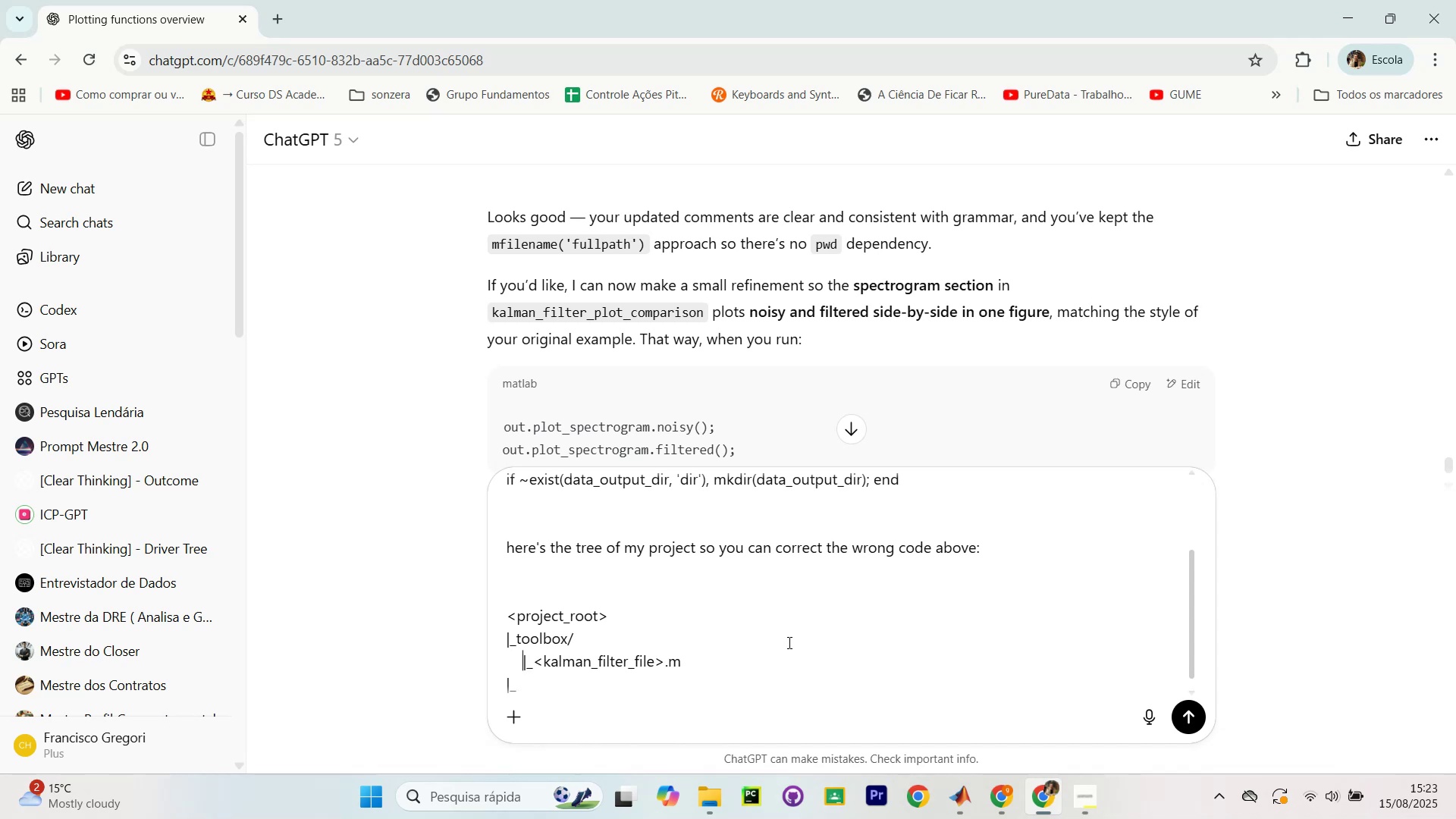 
key(Space)
 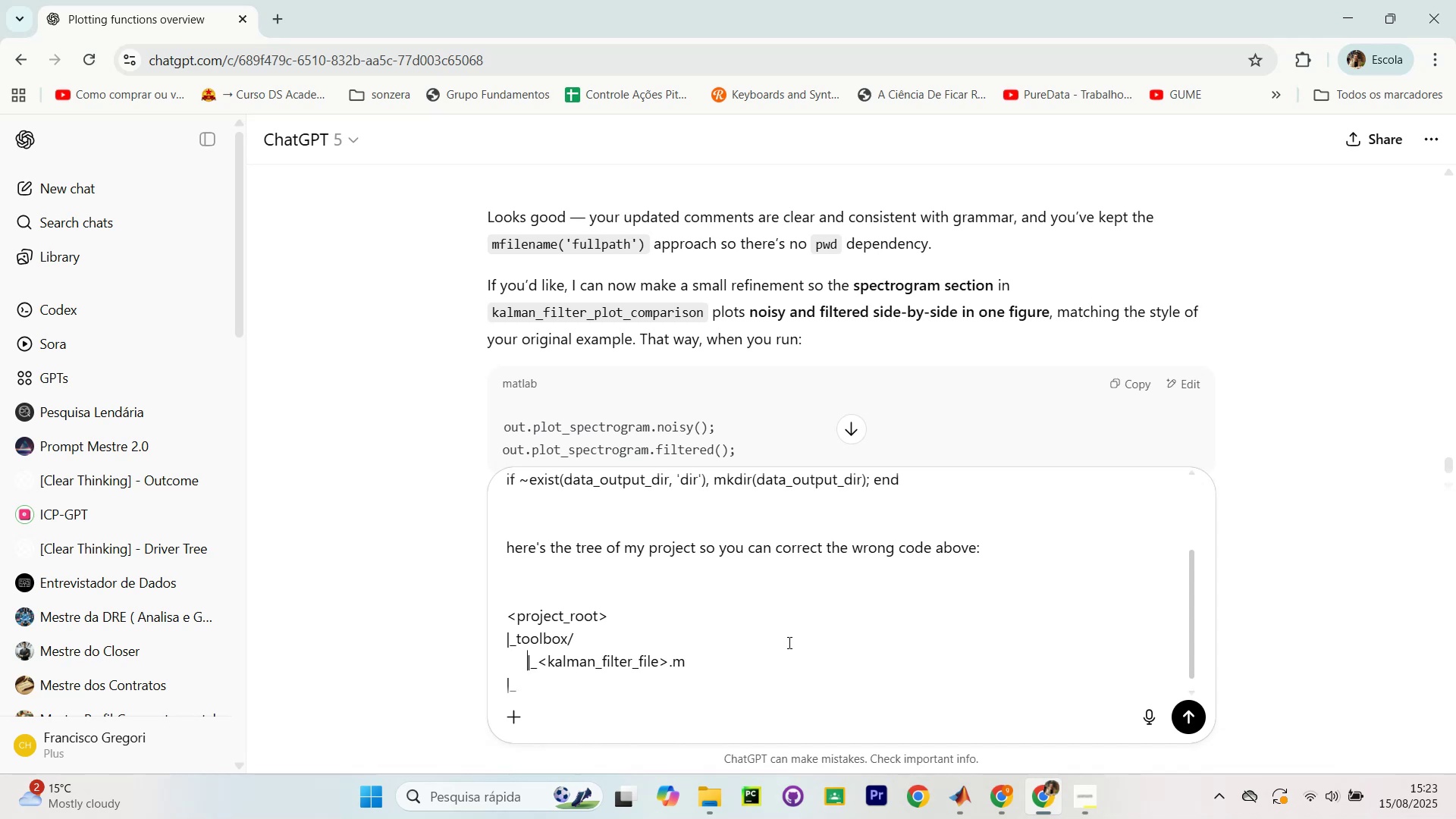 
key(ArrowDown)
 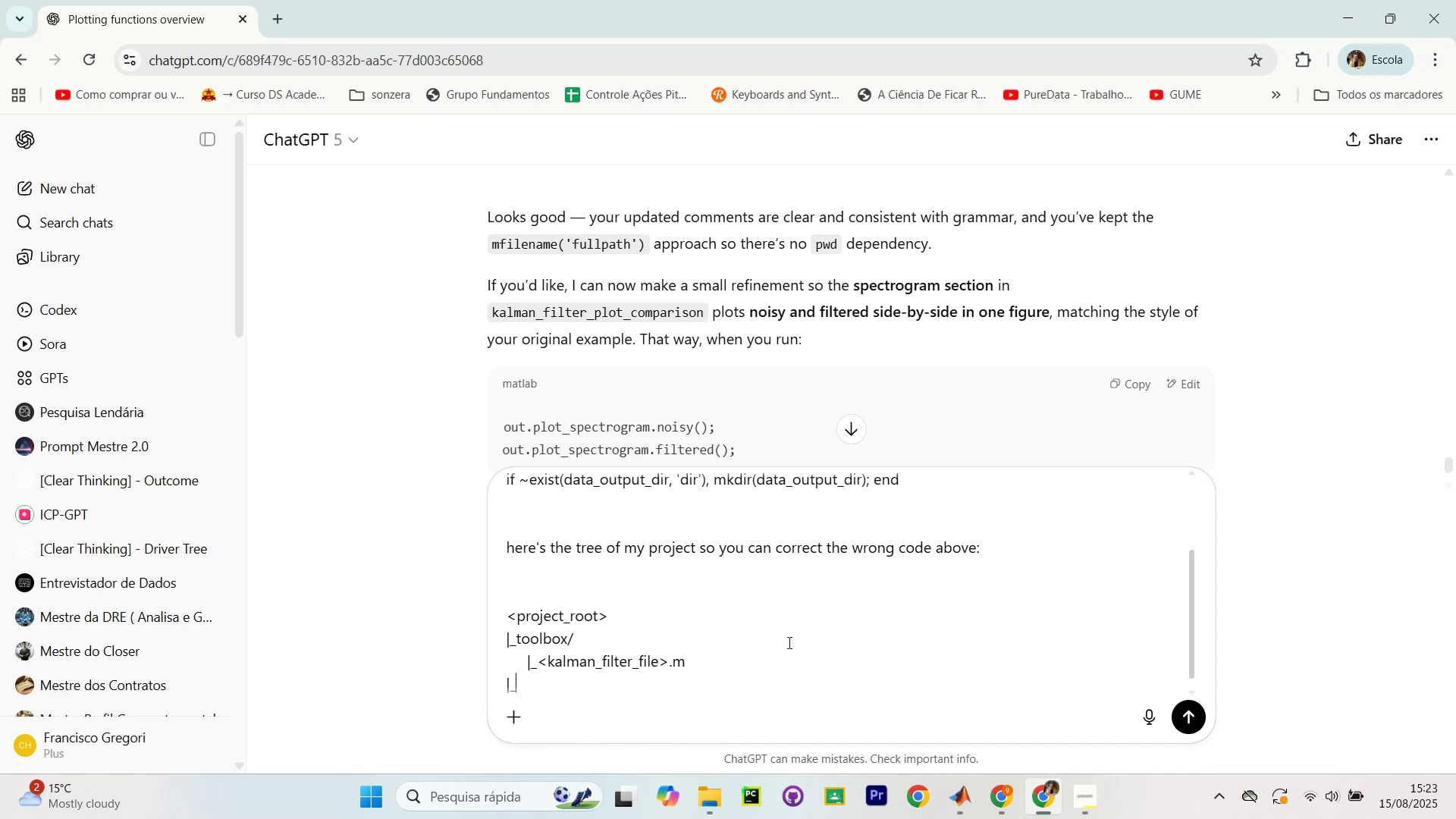 
key(ArrowDown)
 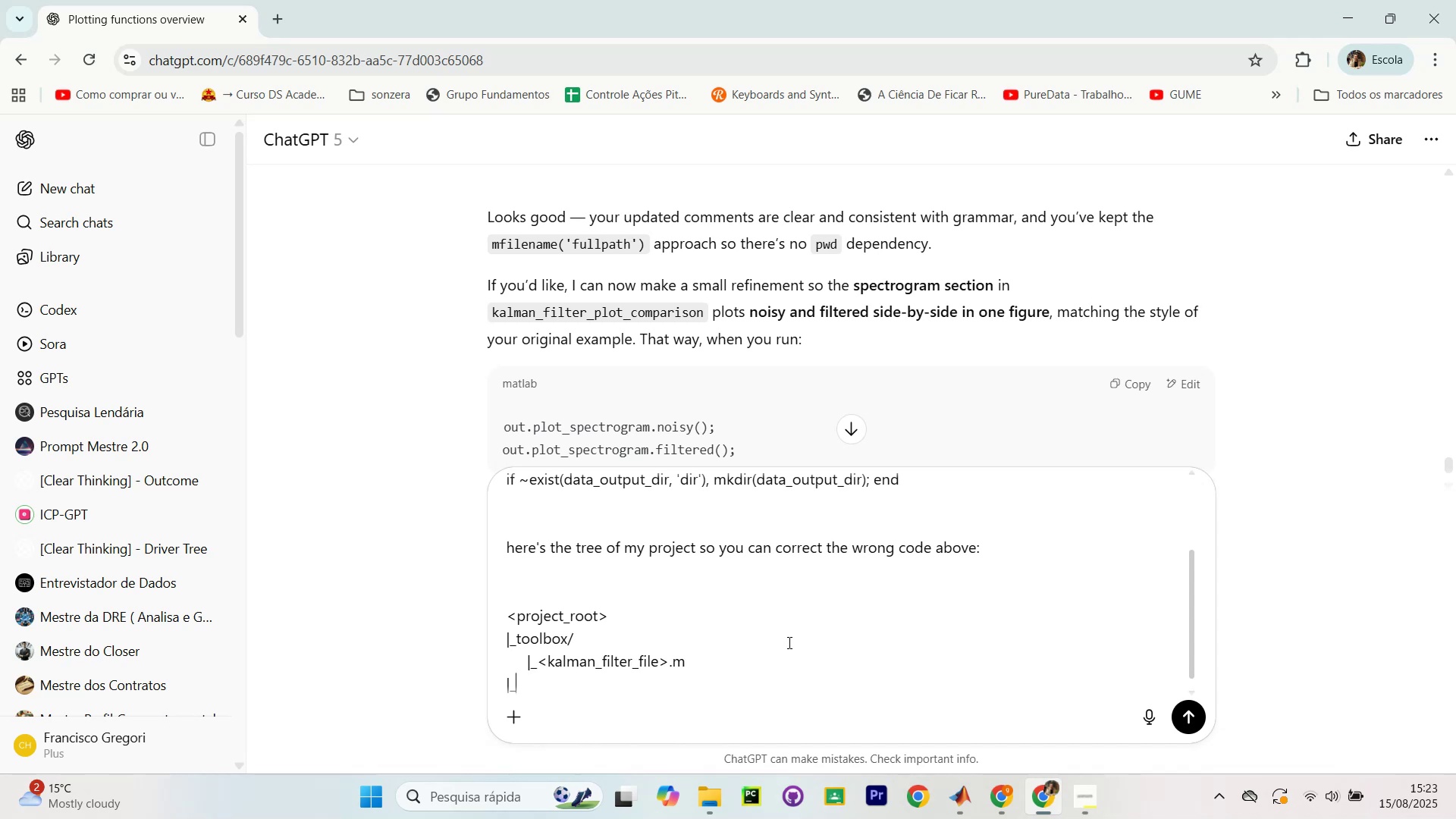 
key(ArrowLeft)
 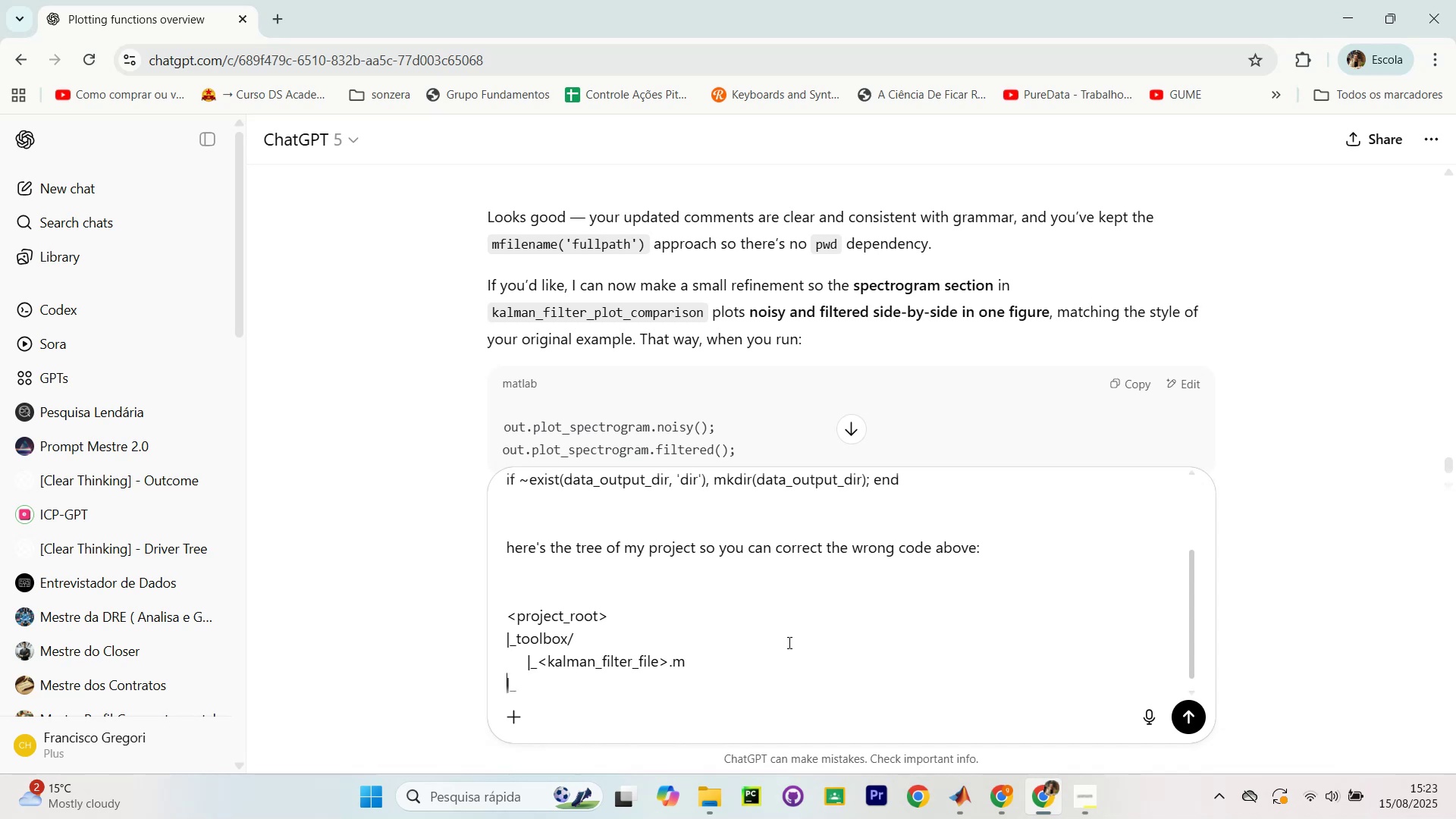 
key(ArrowLeft)
 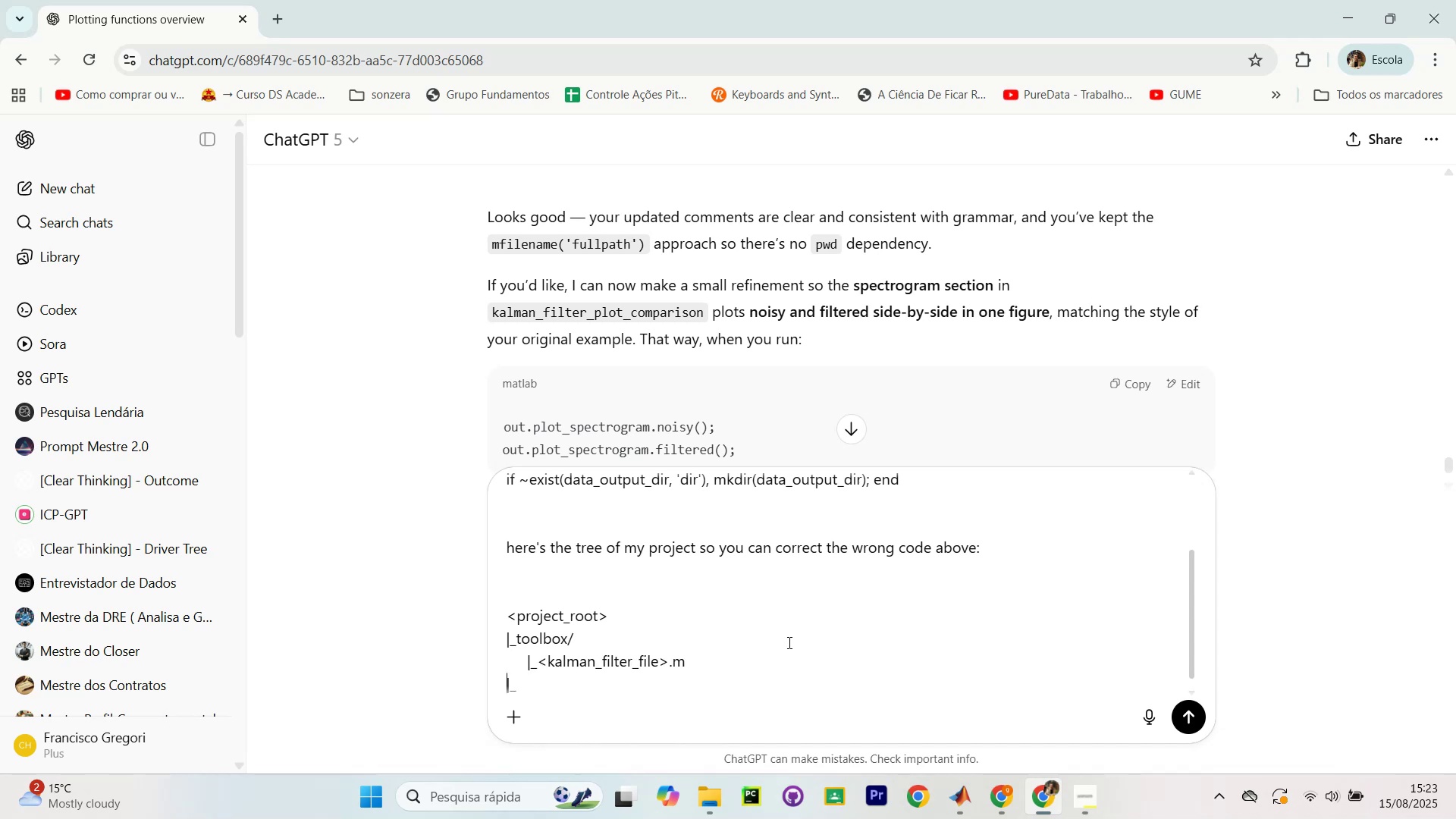 
key(Space)
 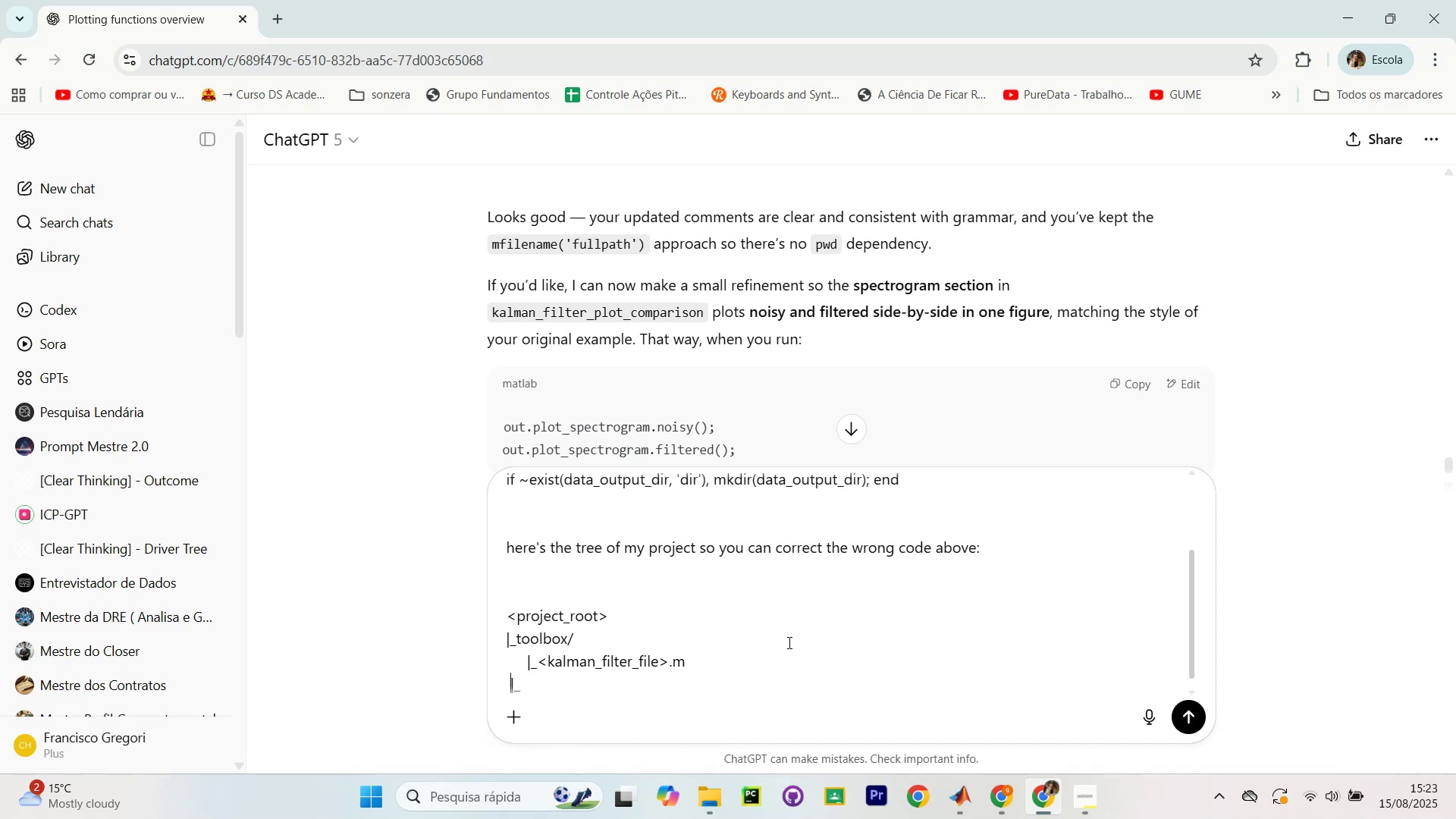 
key(Space)
 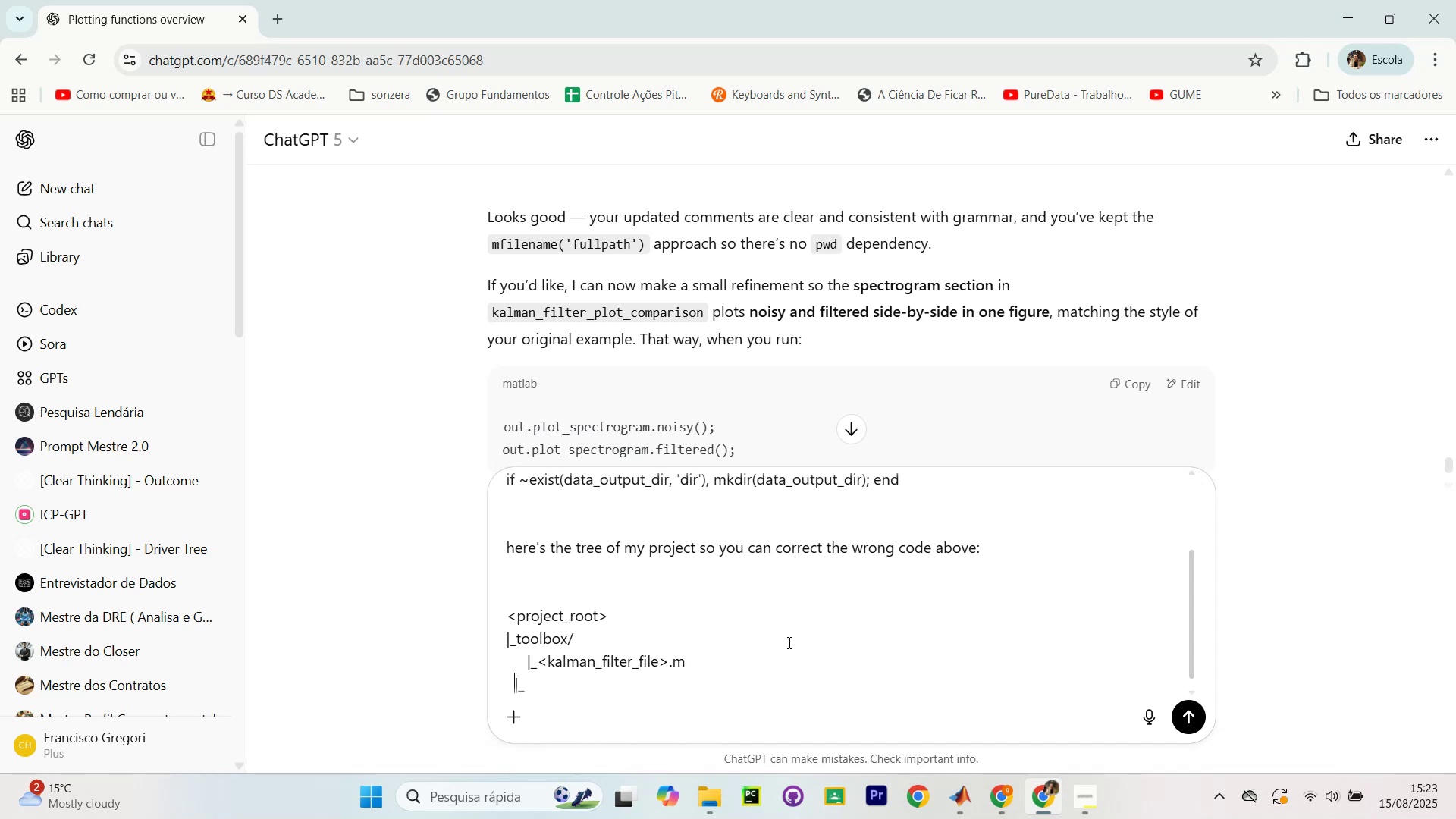 
key(Space)
 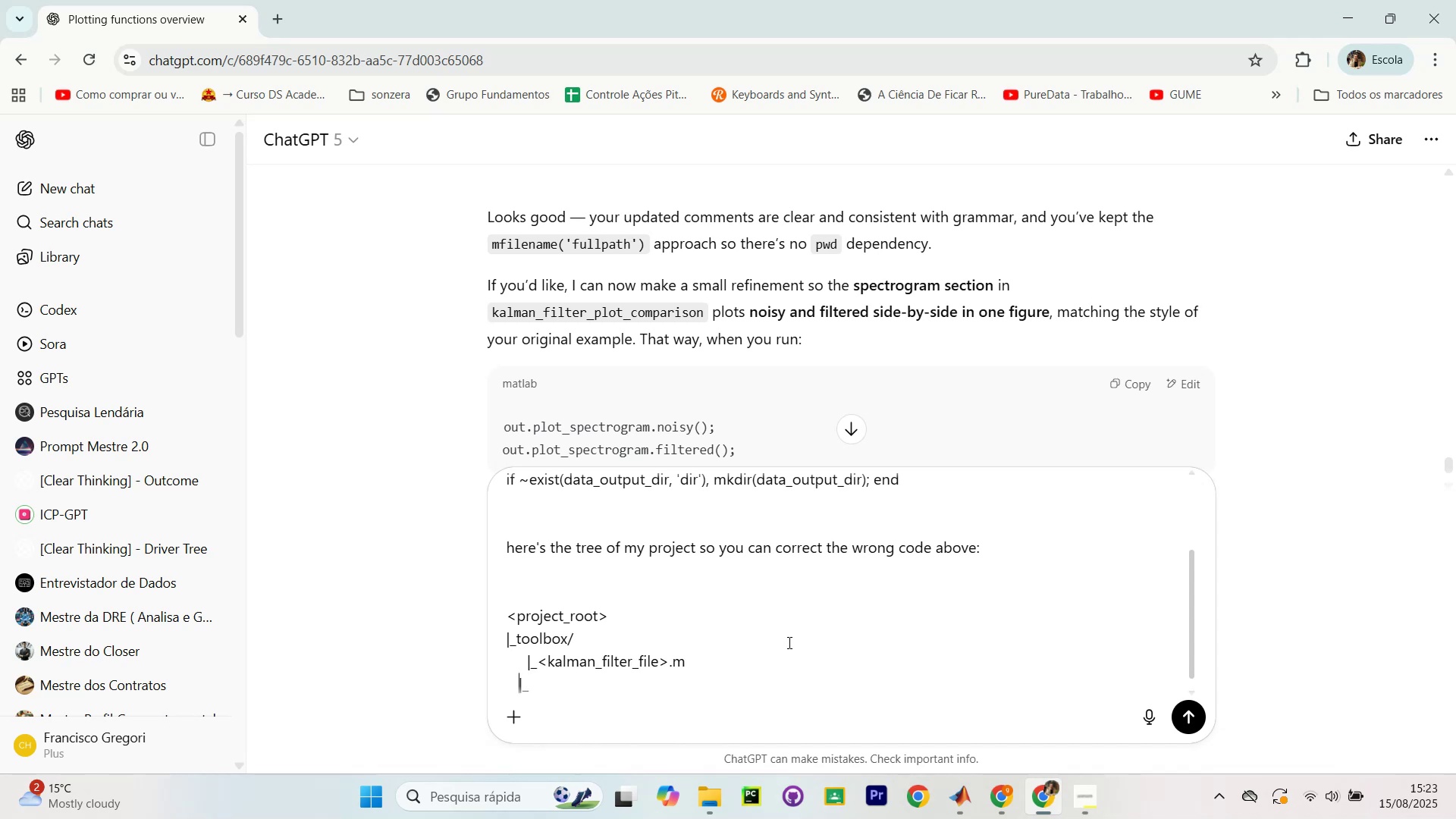 
key(Space)
 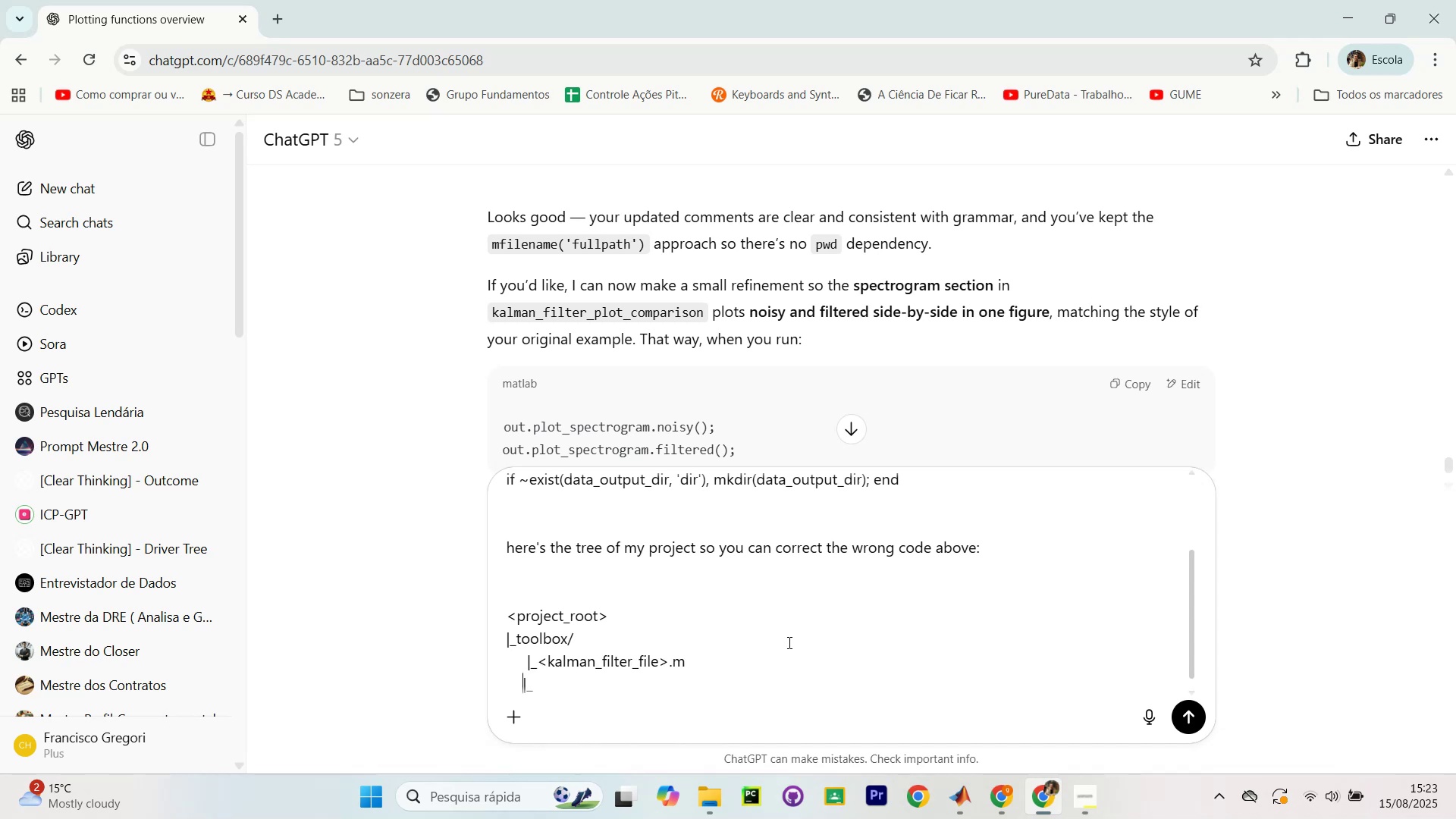 
key(Space)
 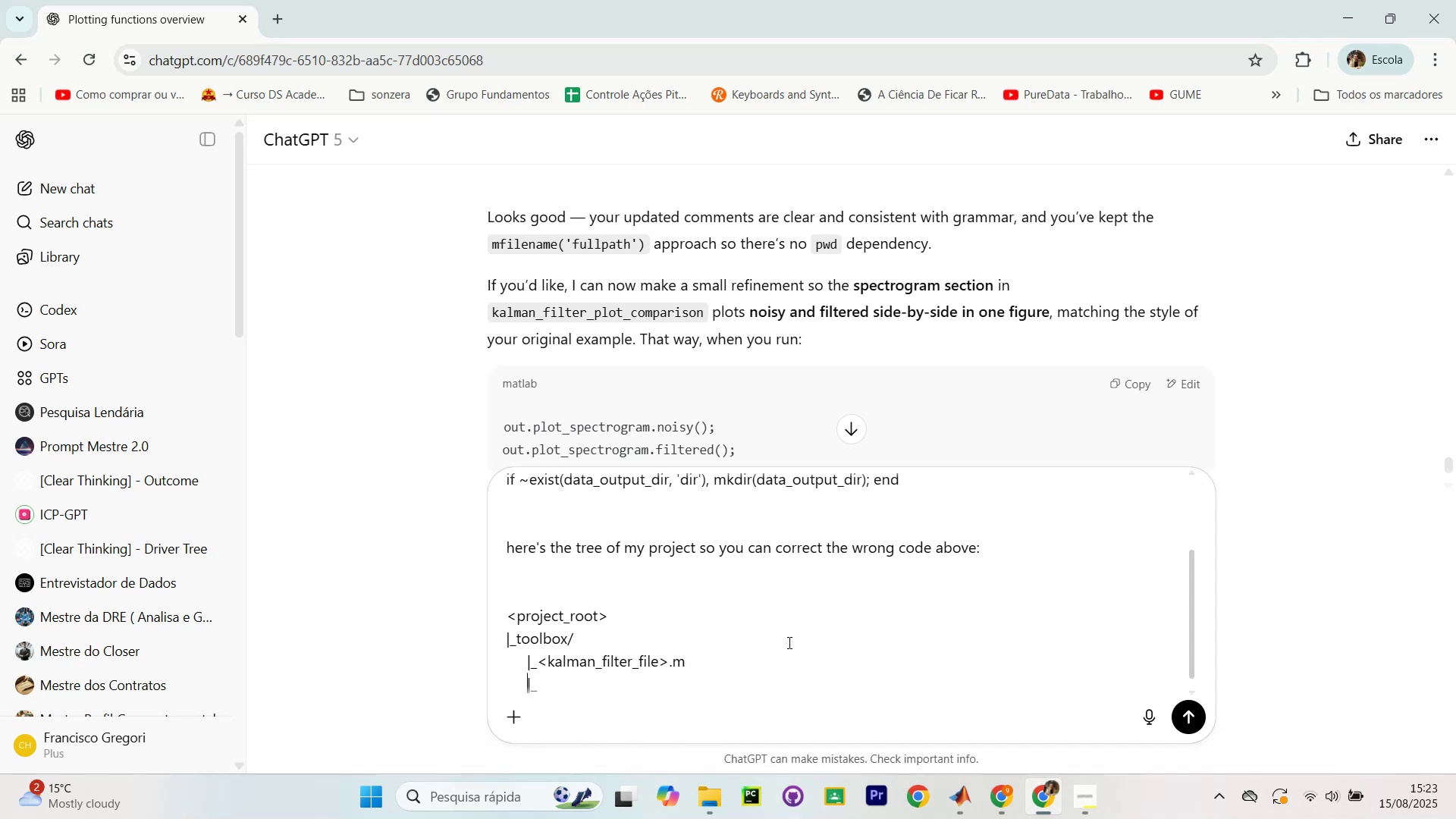 
key(Space)
 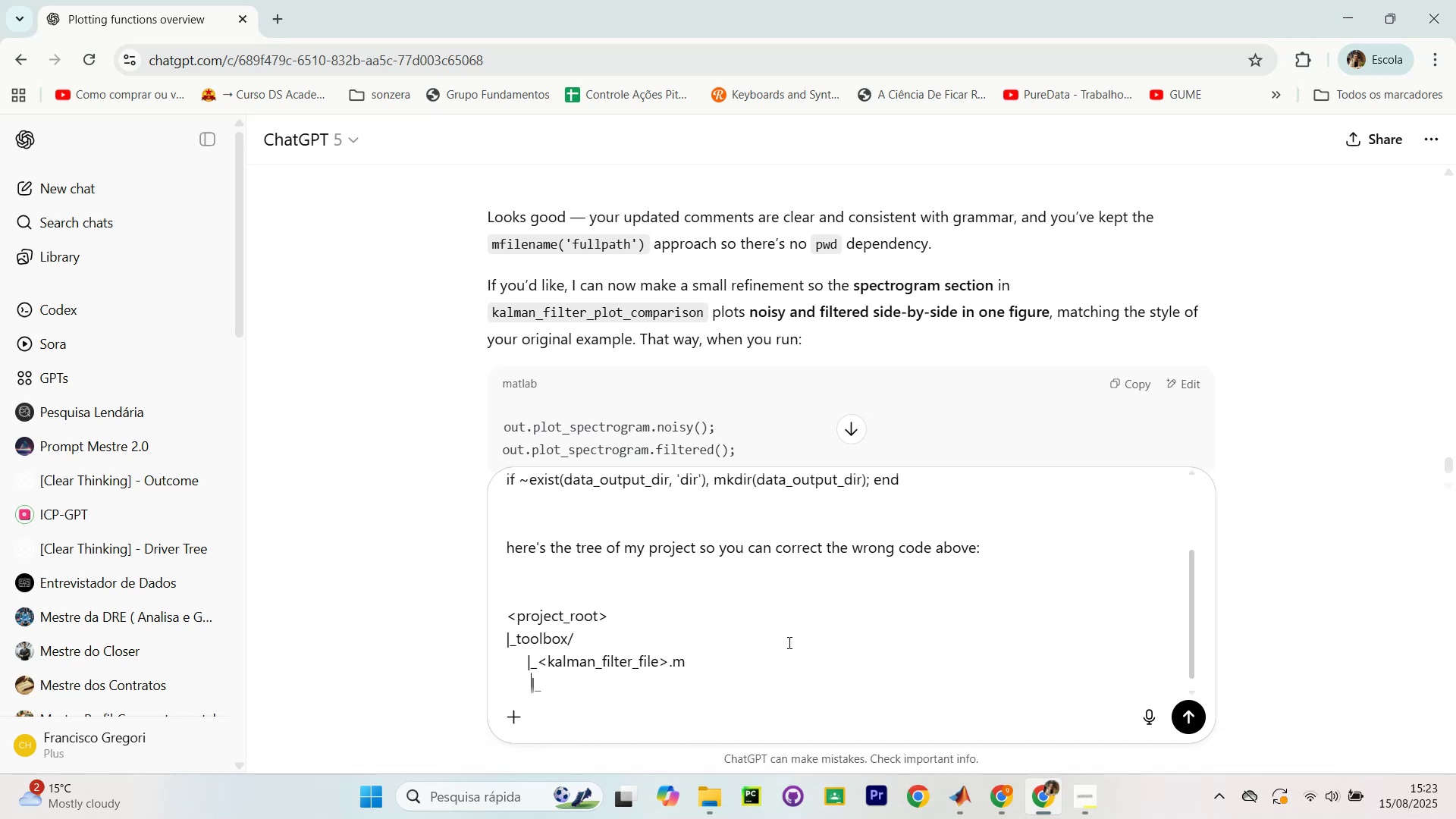 
key(Backspace)
 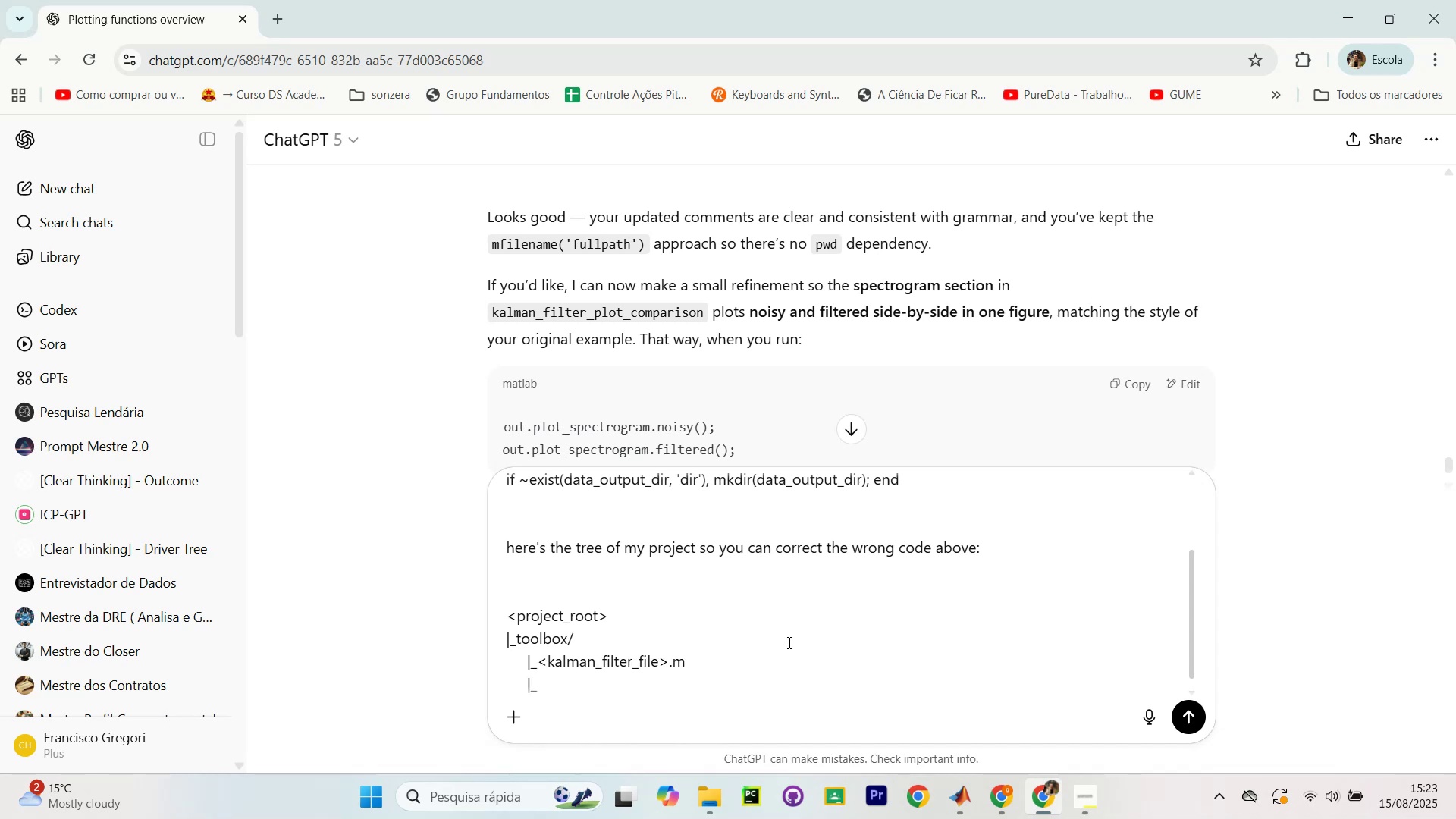 
key(ArrowRight)
 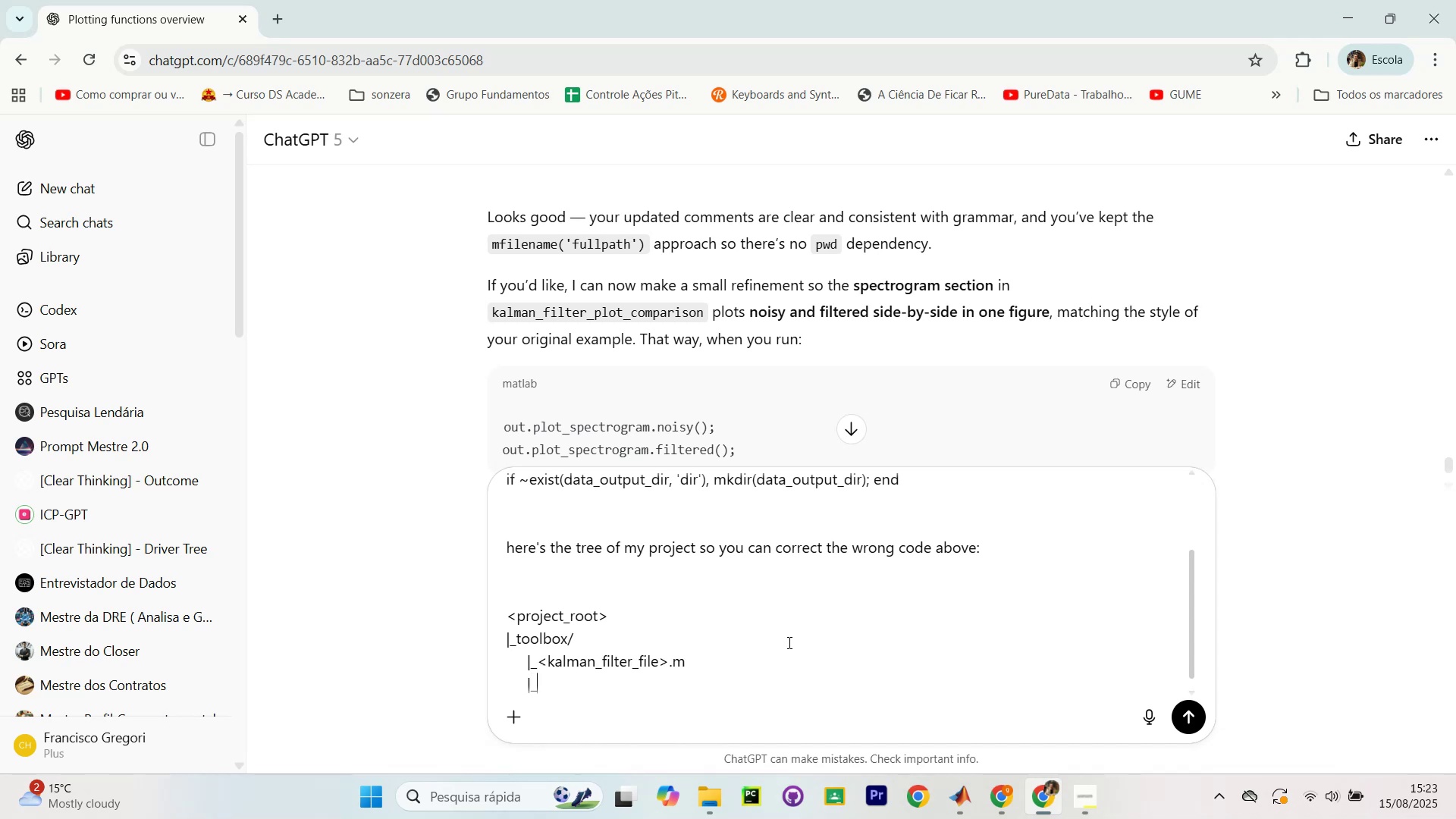 
key(ArrowRight)
 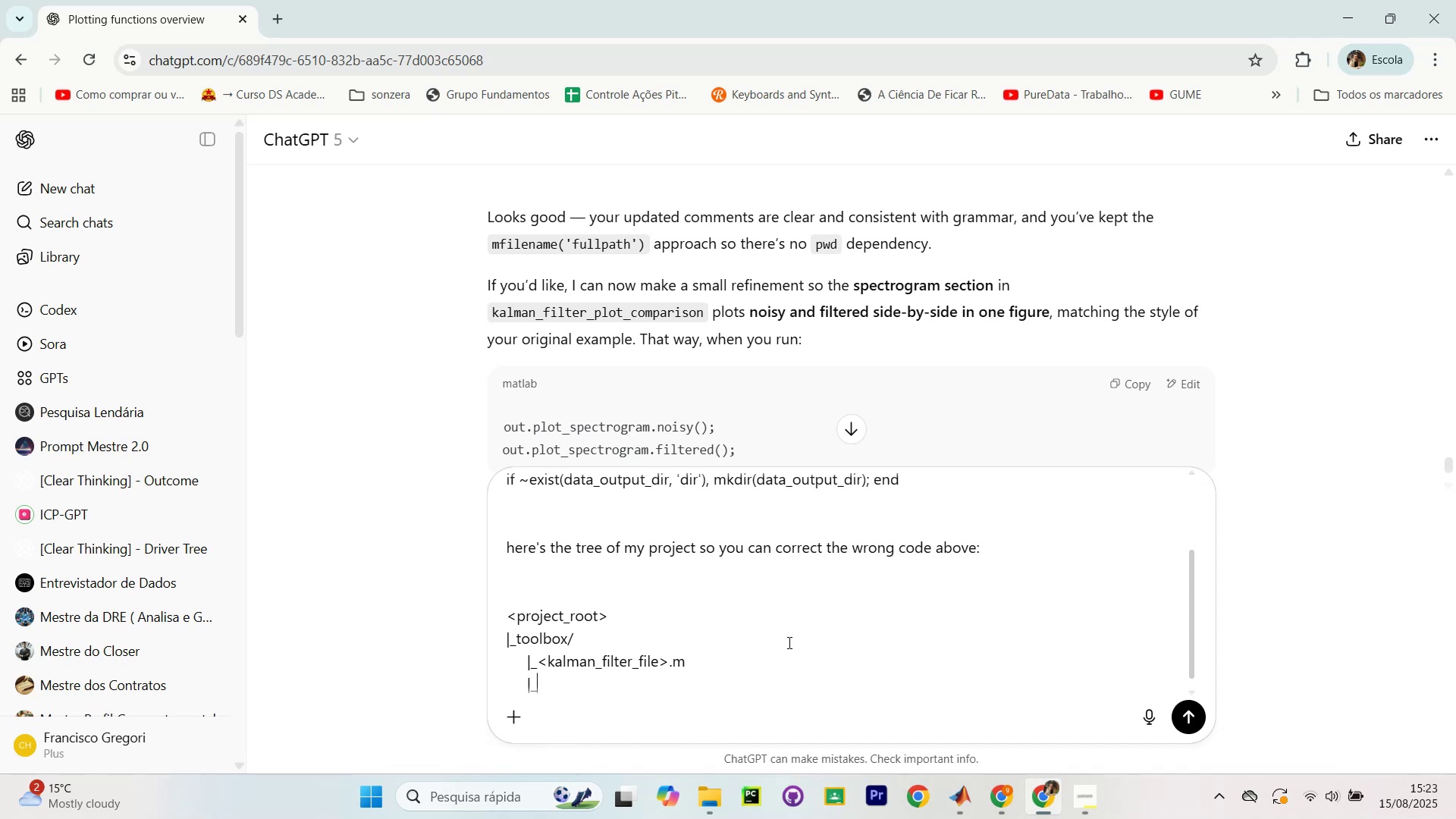 
type( examples)
 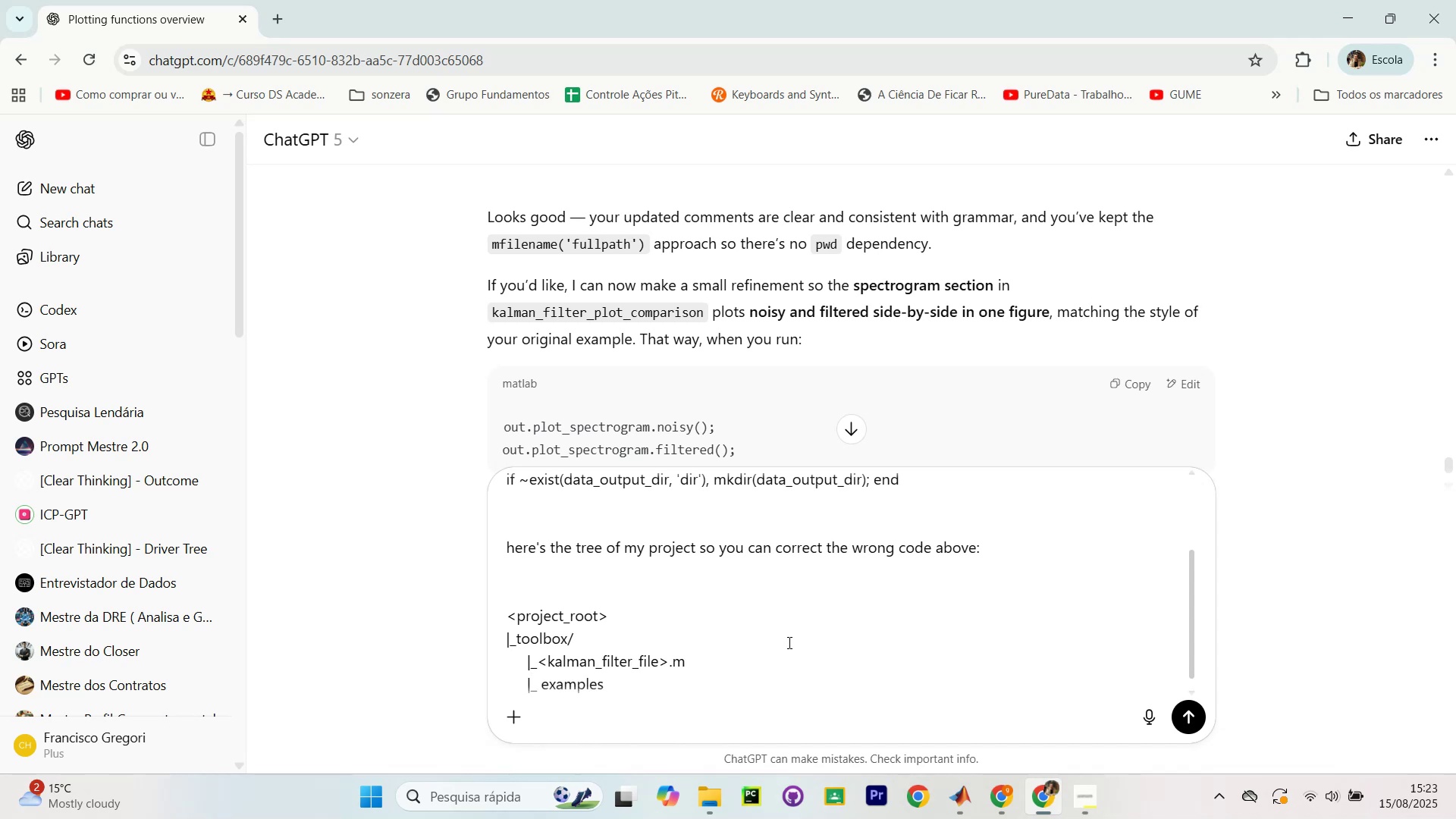 
key(Unknown)
 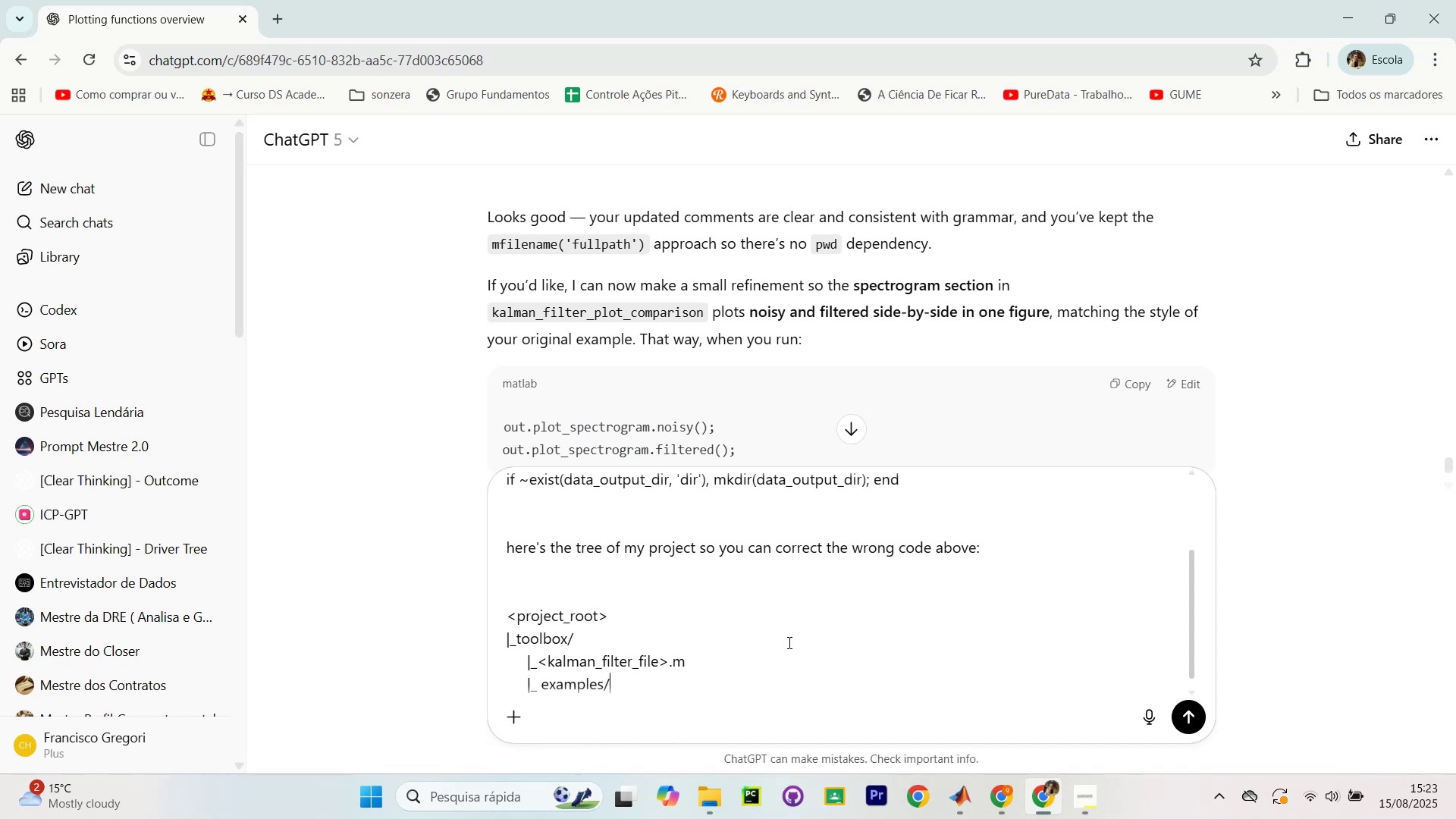 
key(Shift+Enter)
 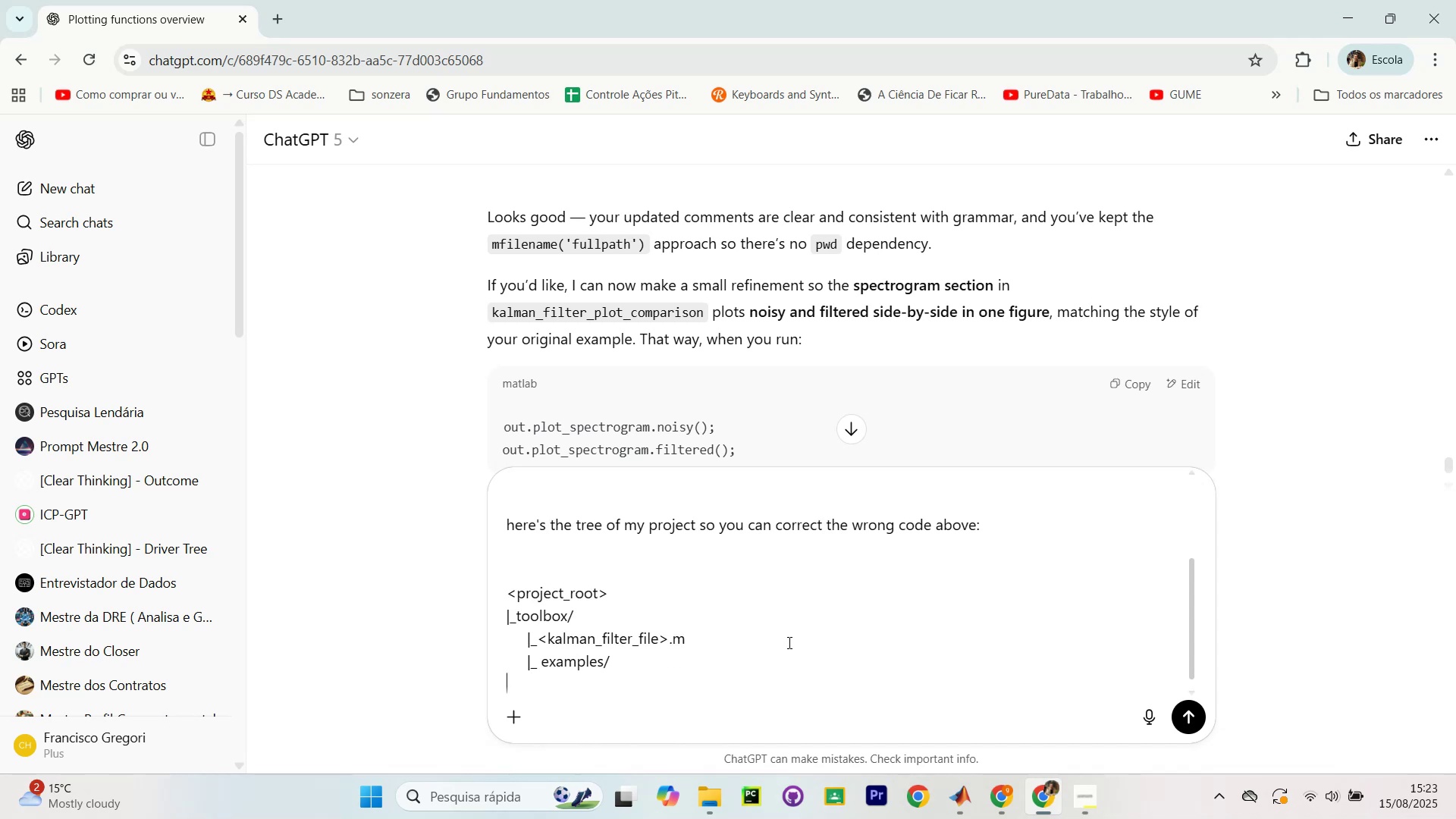 
key(Space)
 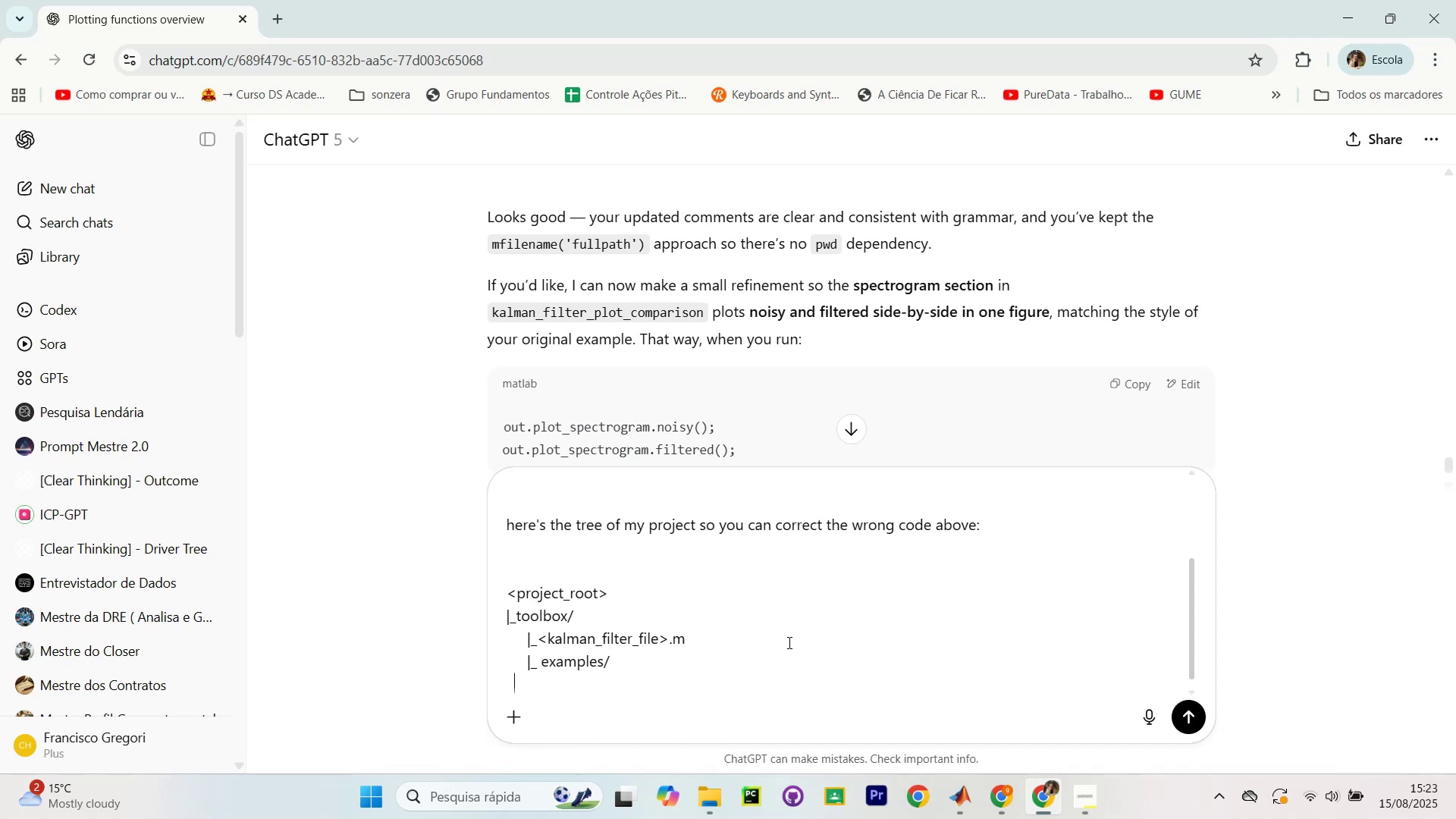 
key(Space)
 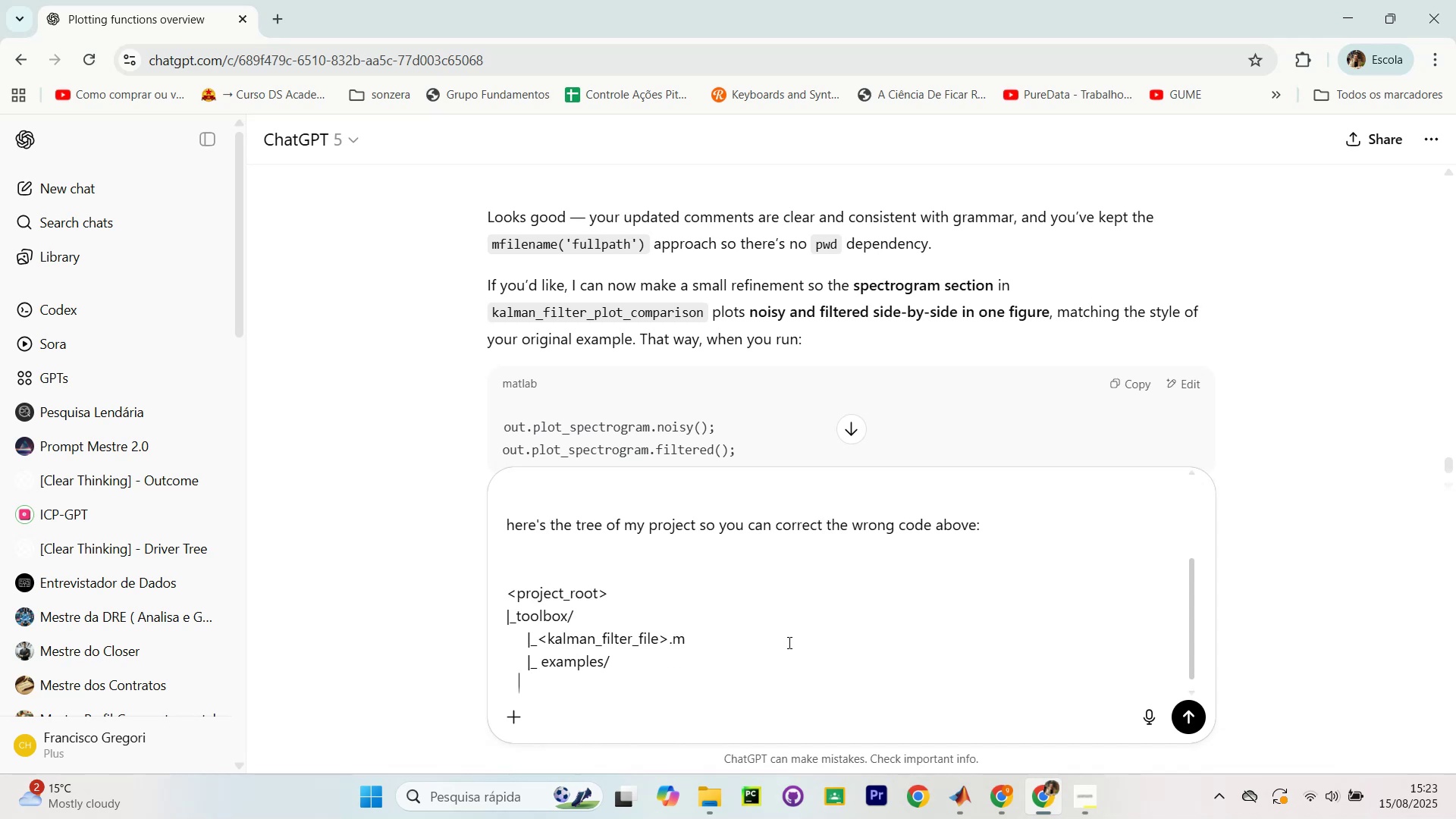 
key(Space)
 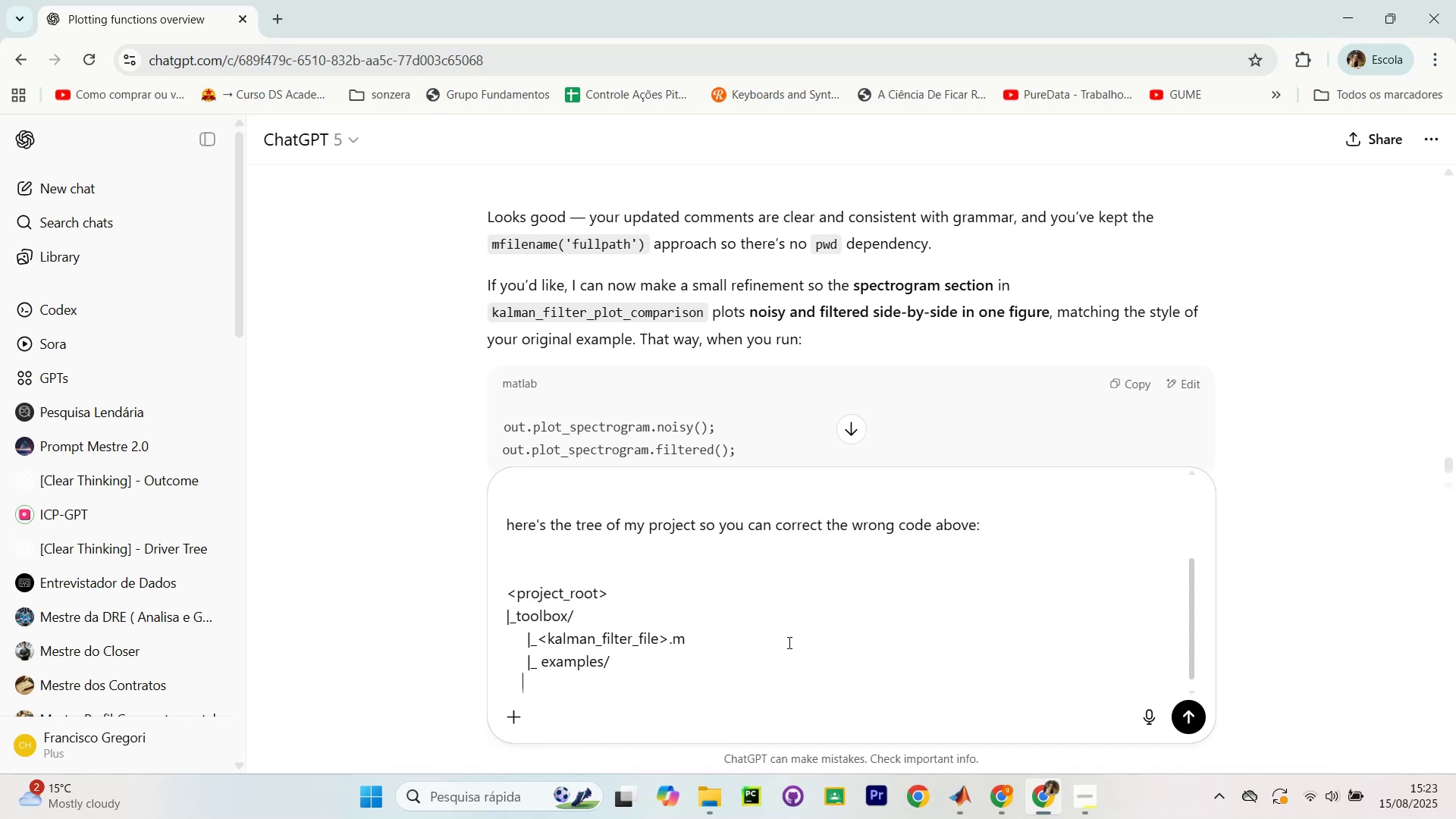 
key(Space)
 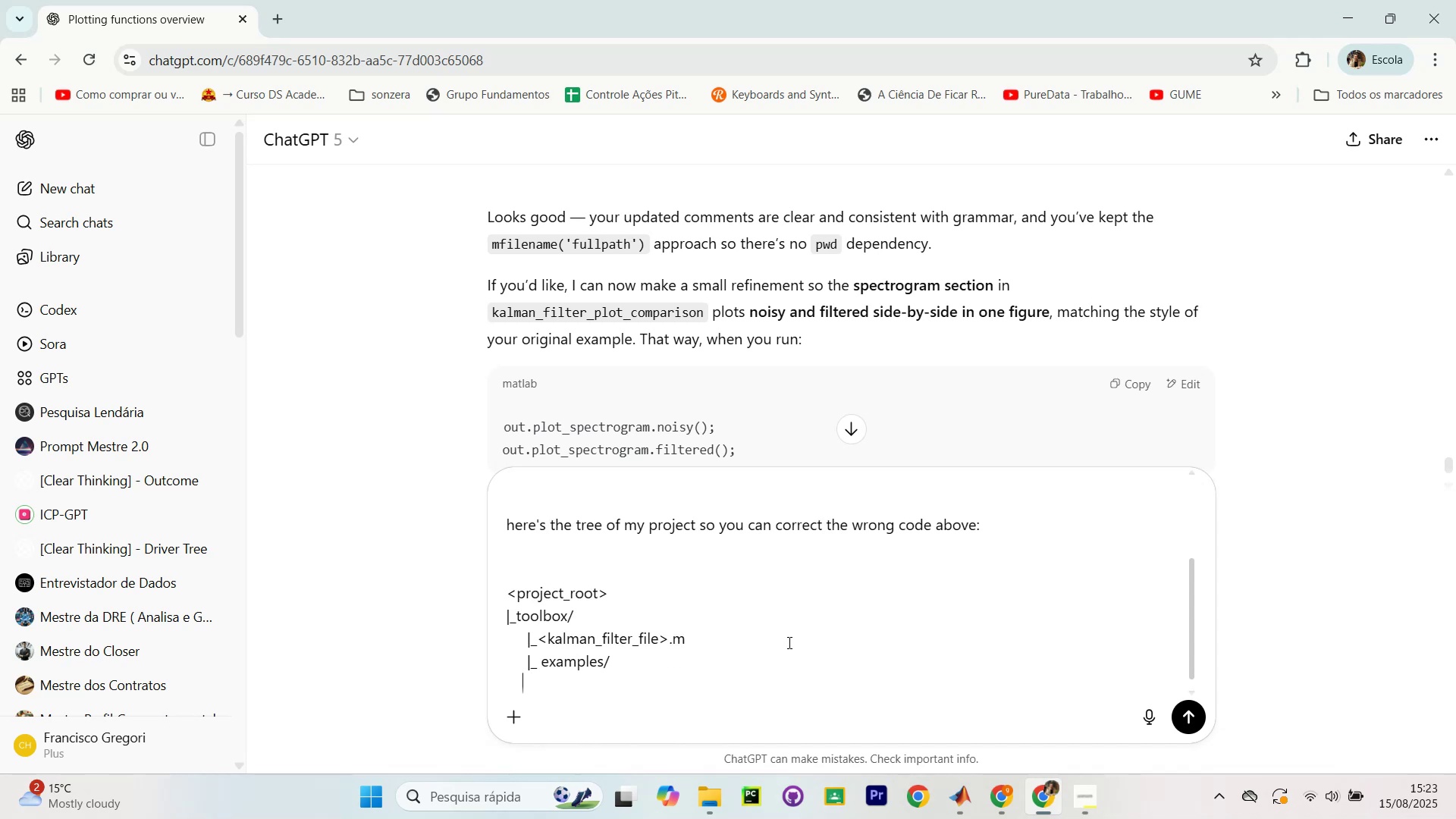 
key(Space)
 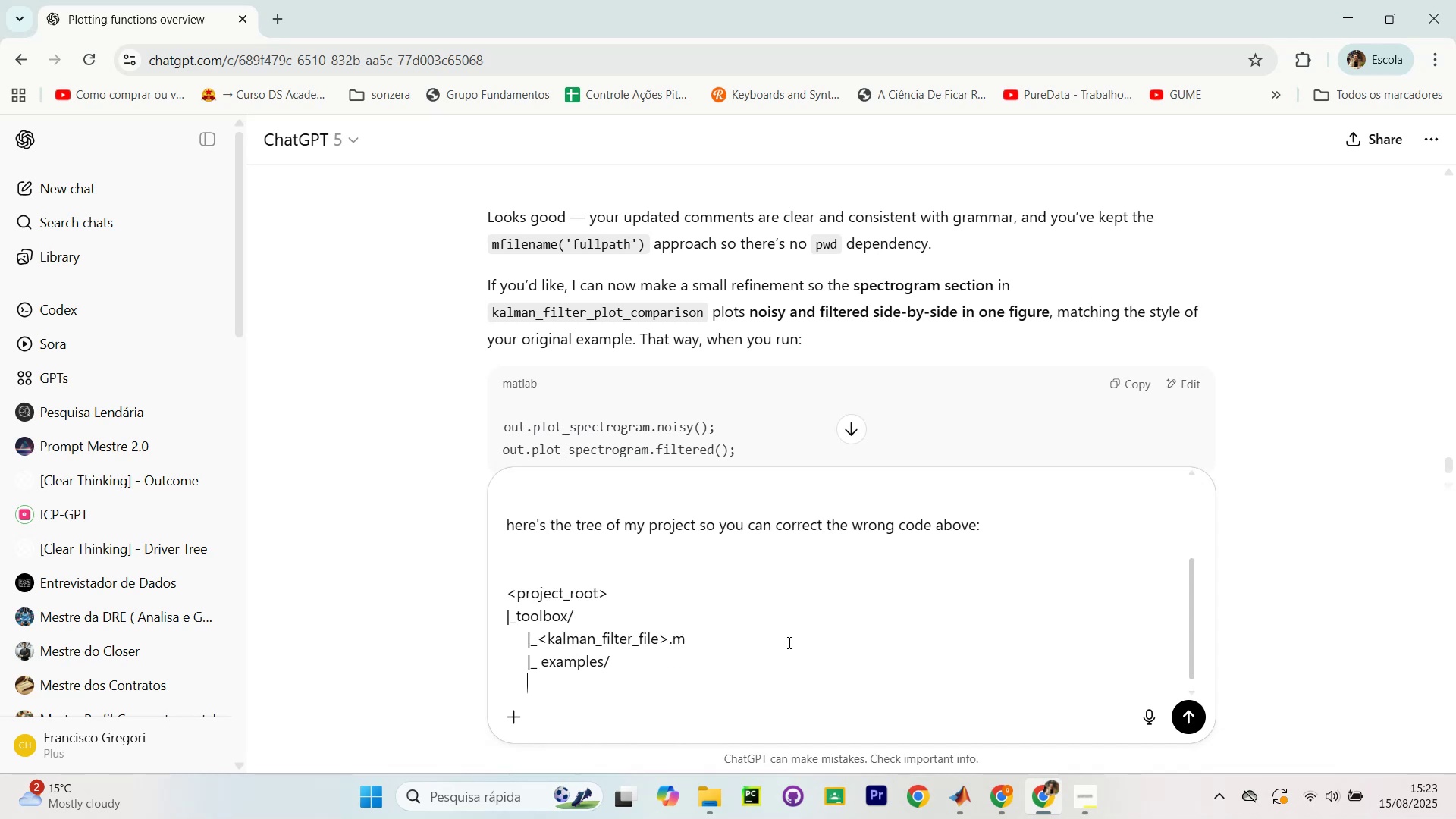 
hold_key(key=ShiftLeft, duration=0.31)
 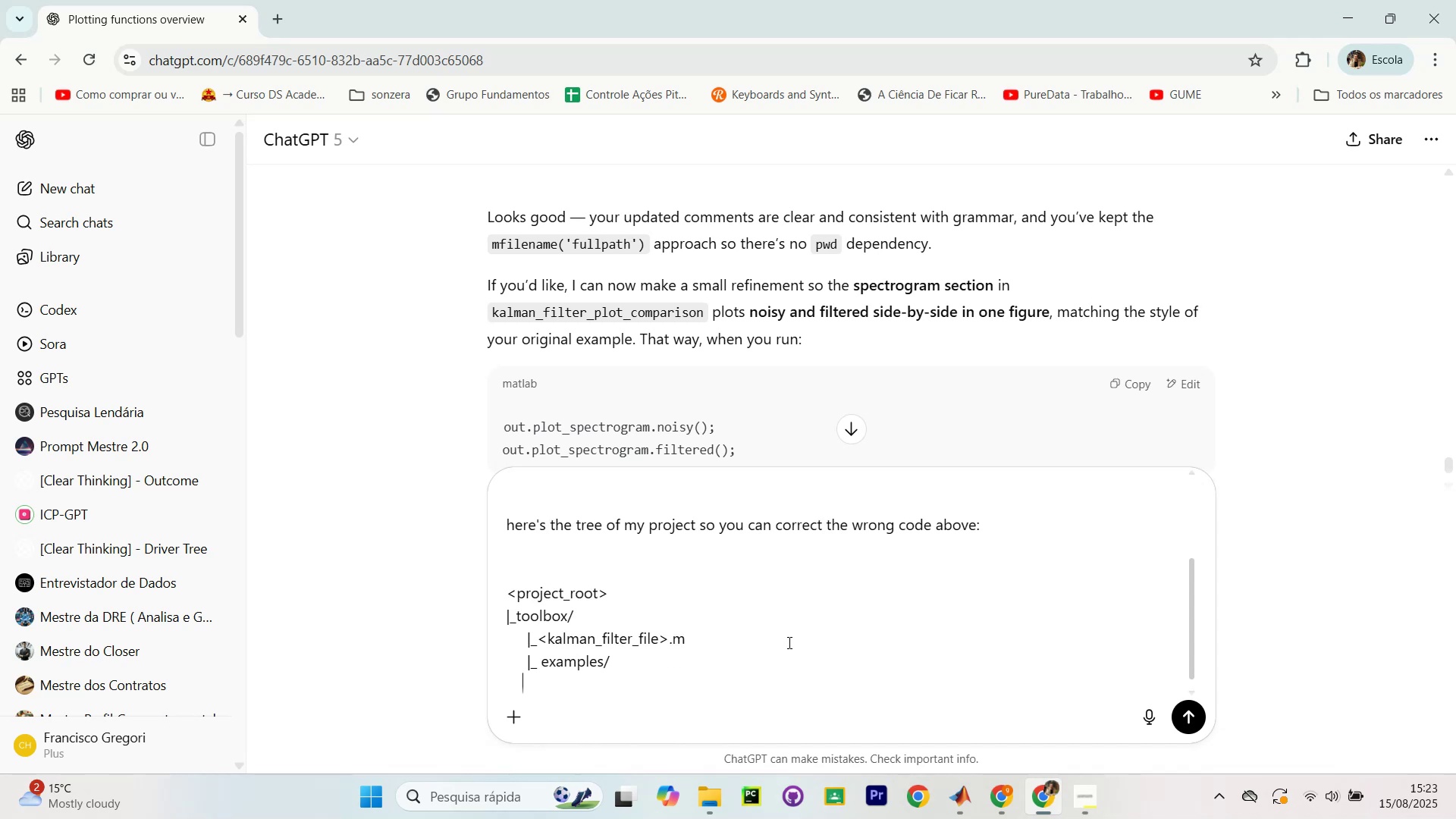 
key(ArrowLeft)
 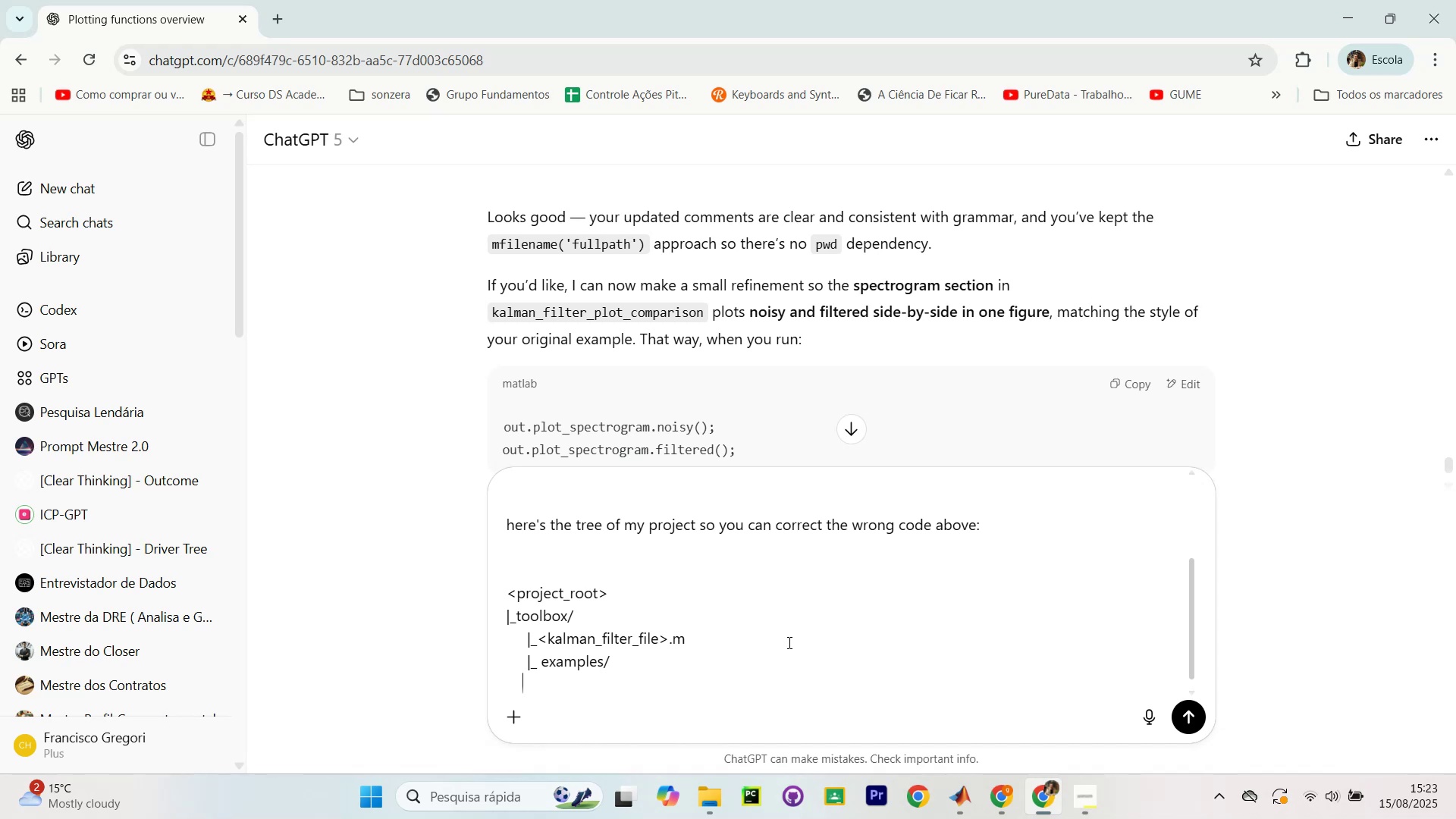 
type([Break]_ data)
 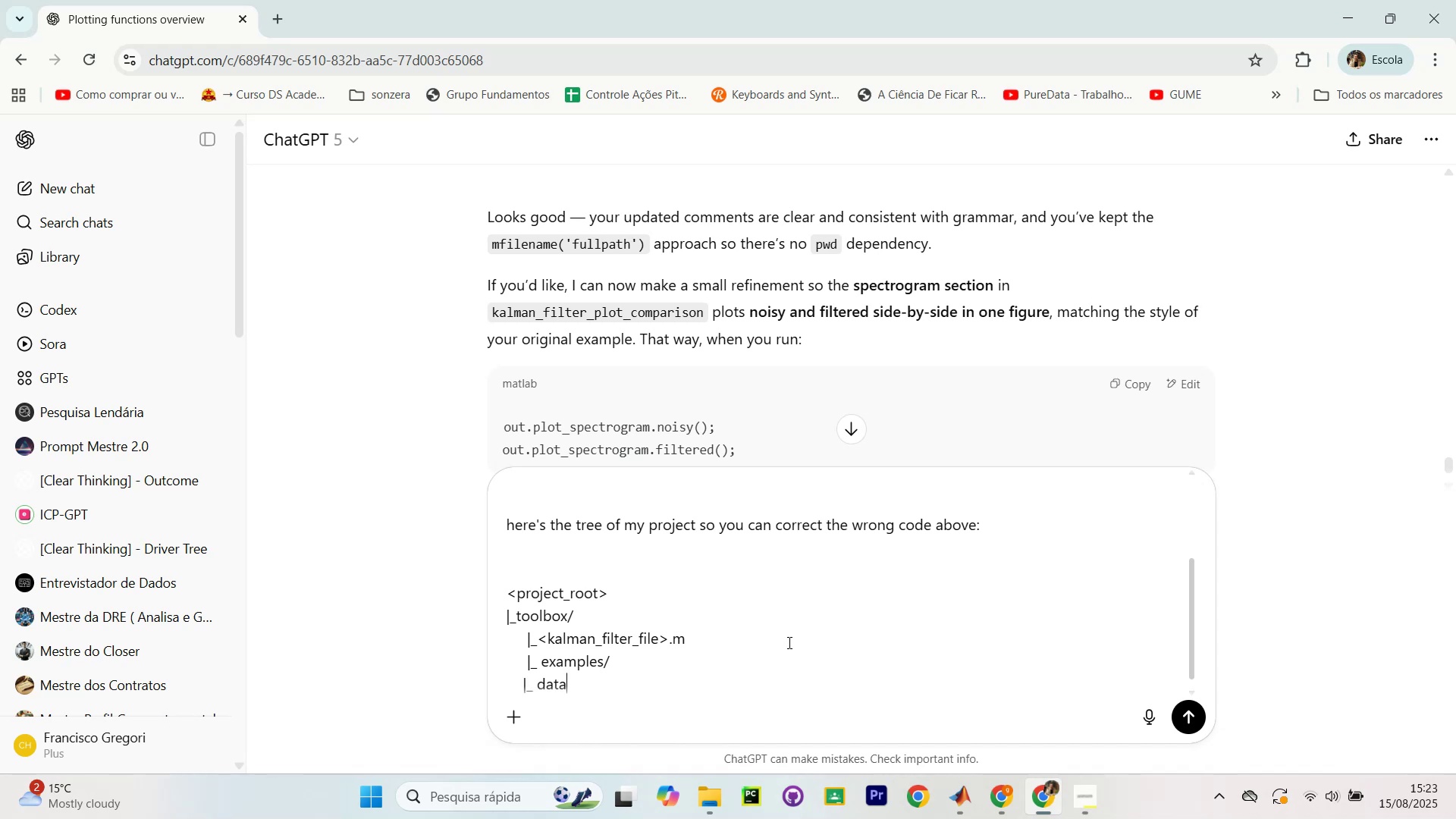 
key(Unknown)
 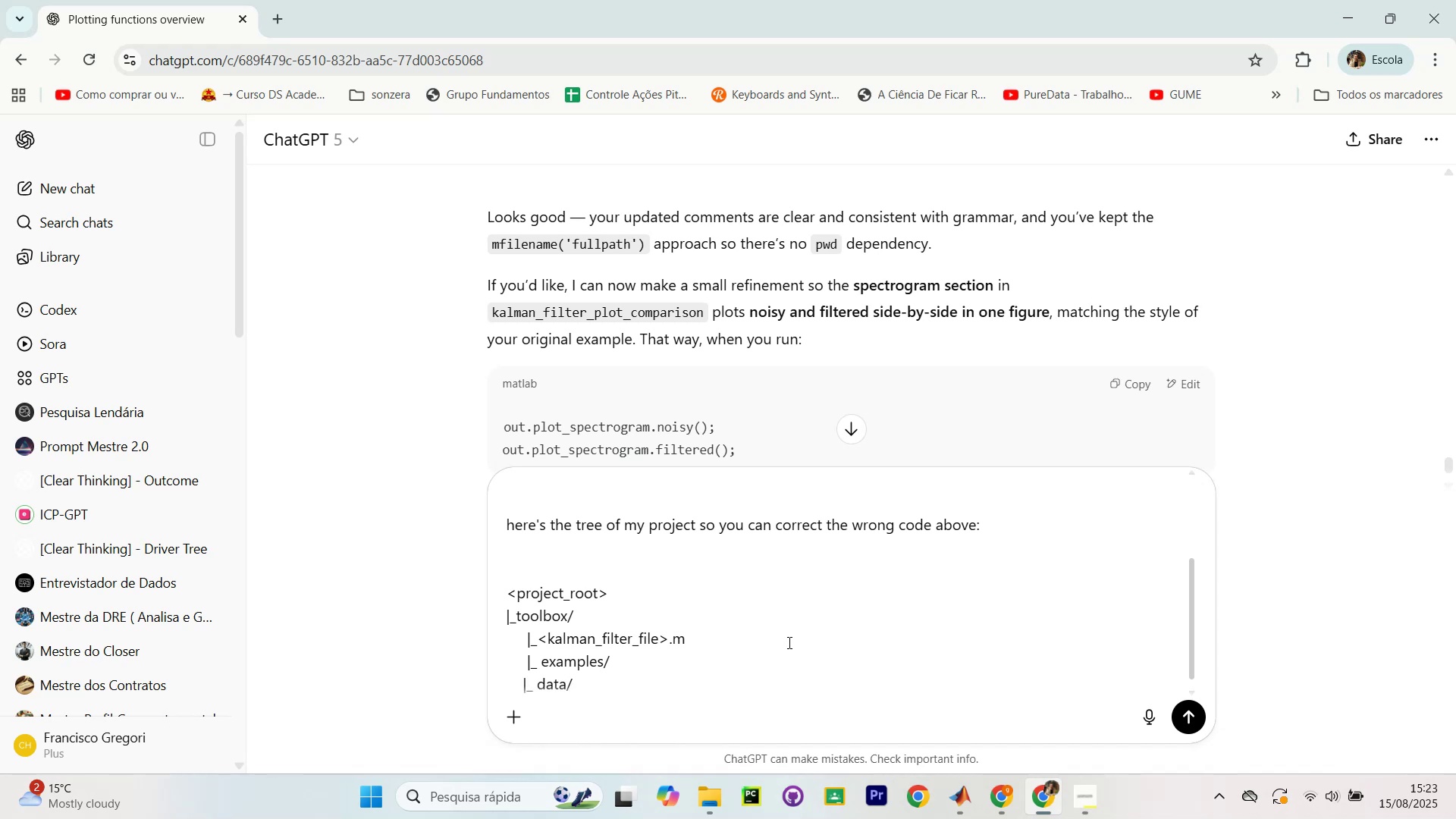 
key(Backspace)
 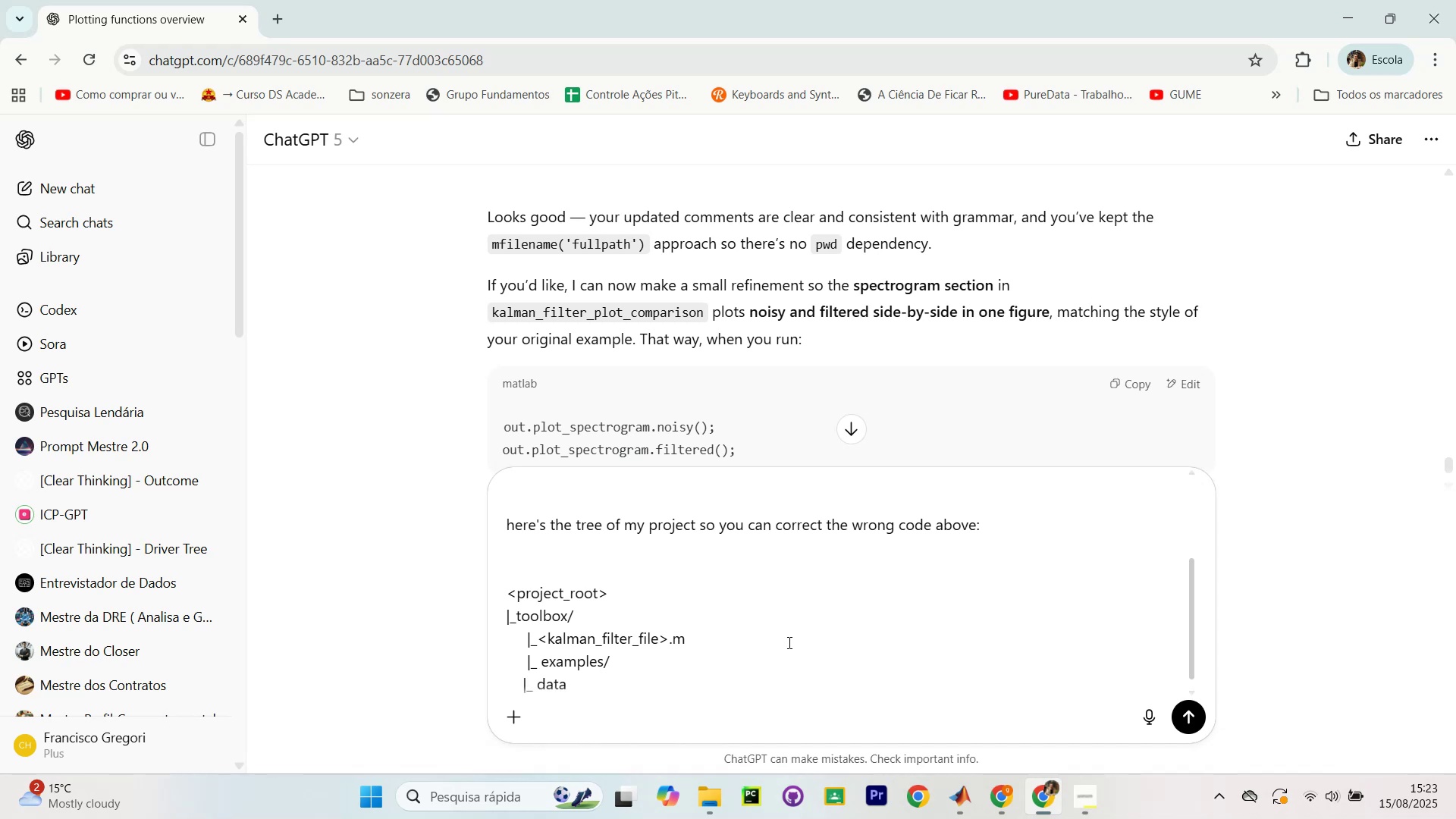 
key(Unknown)
 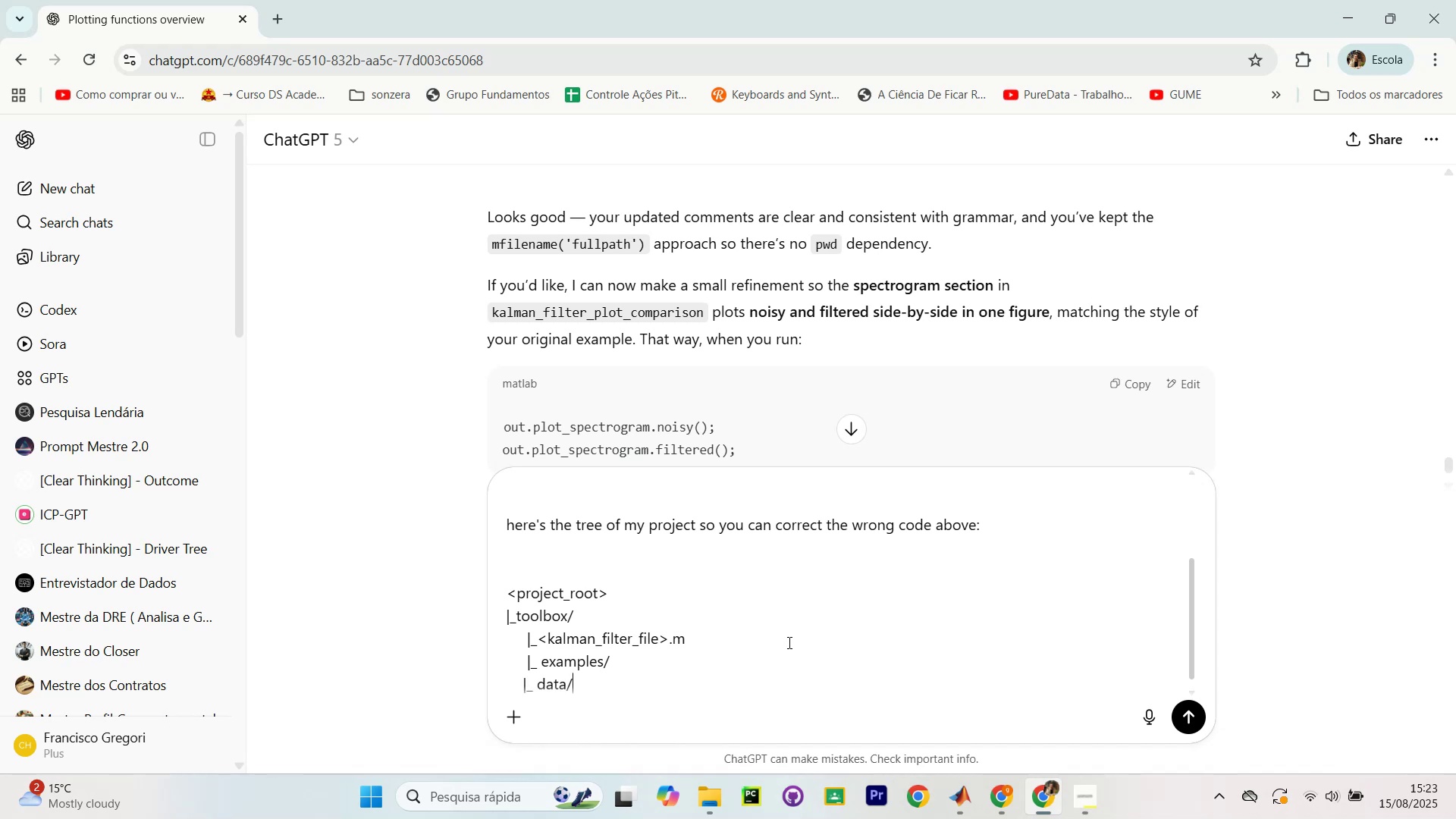 
key(Shift+Enter)
 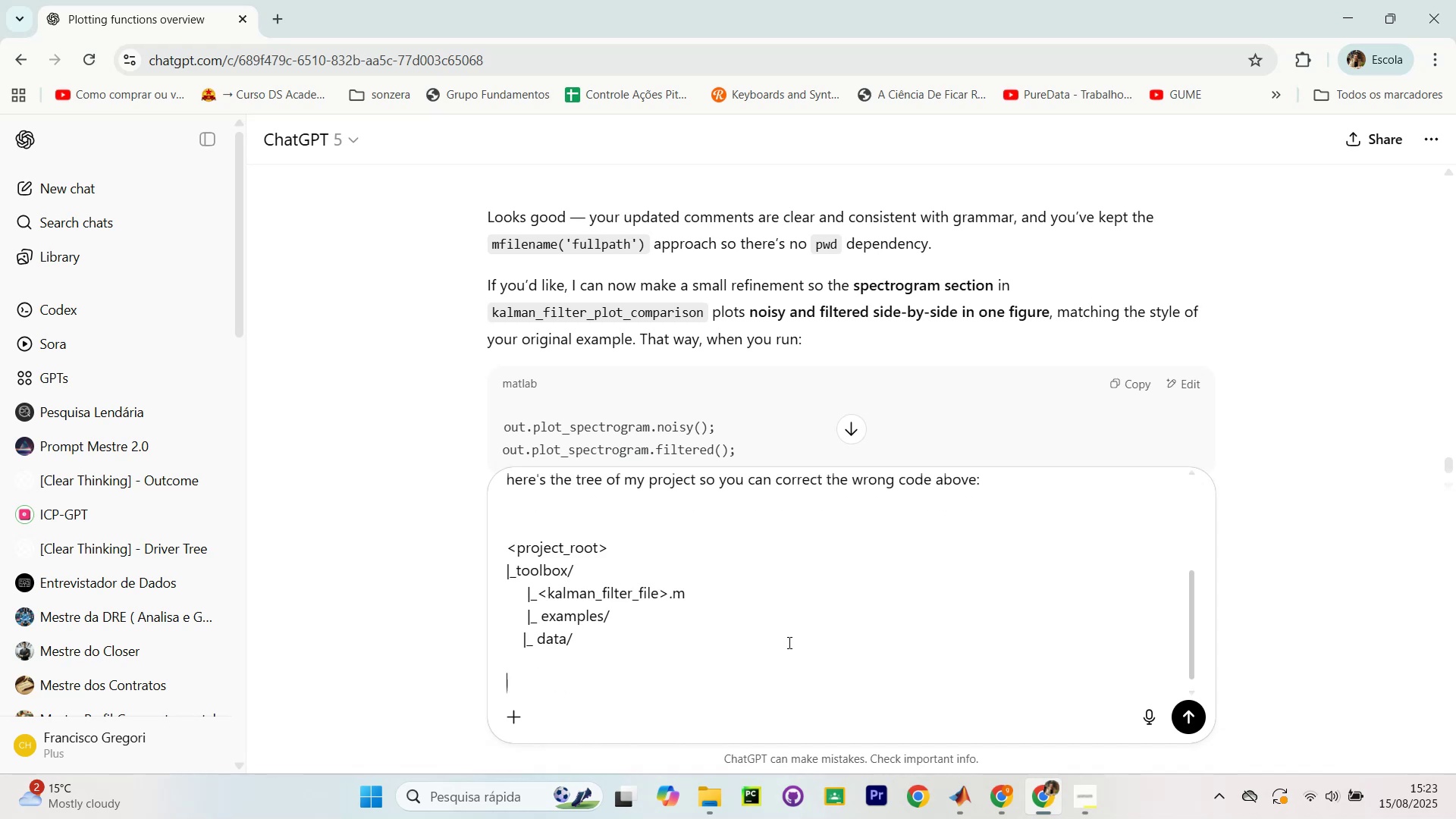 
key(Shift+Enter)
 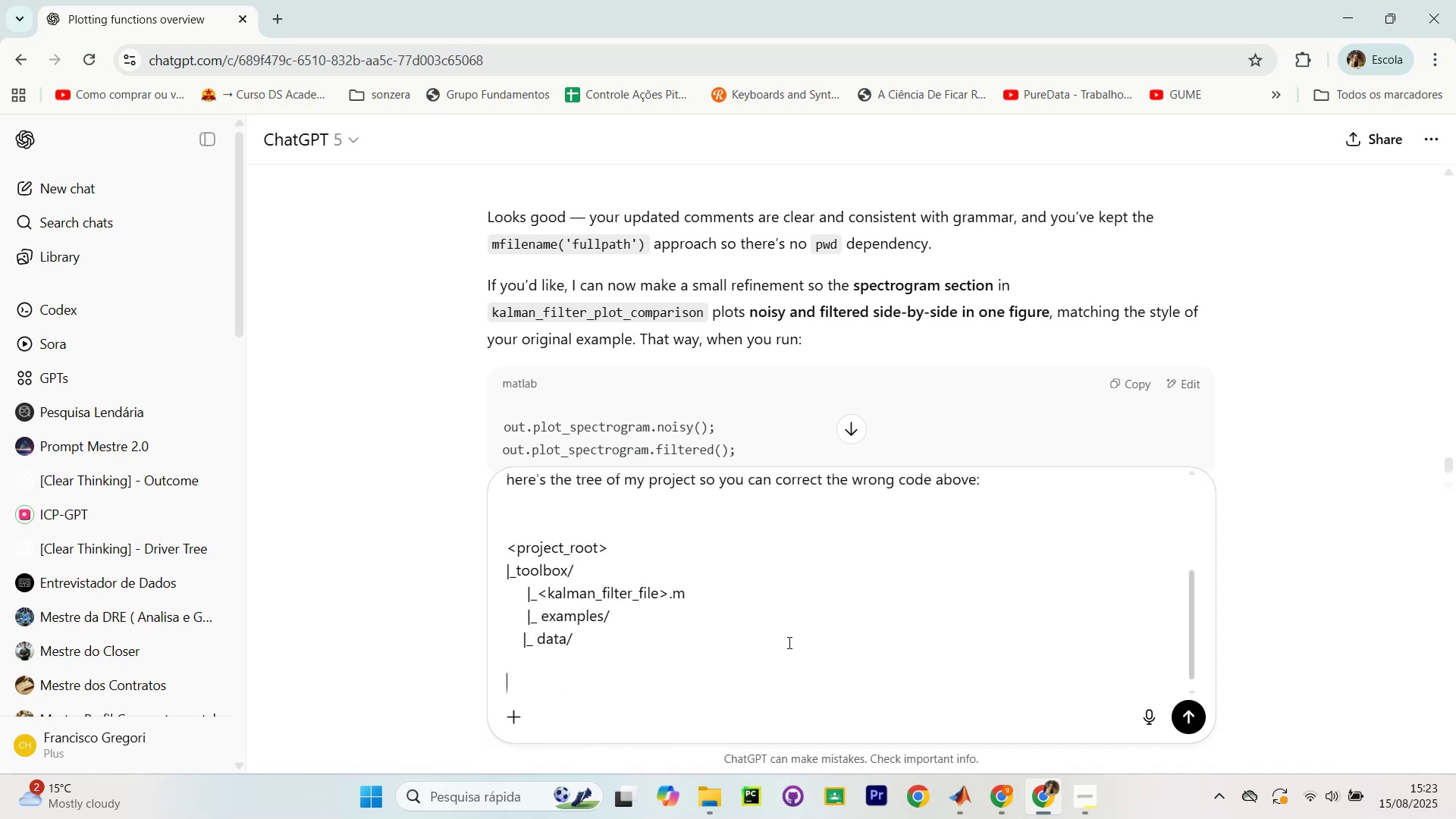 
type(inside of t)
key(Backspace)
type(data s)
key(Backspace)
type(theres )
key(Backspace)
key(Backspace)
key(Backspace)
type(s )
key(Backspace)
key(Backspace)
type(e`s internal and externn)
key(Backspace)
key(Backspace)
key(Backspace)
key(Backspace)
 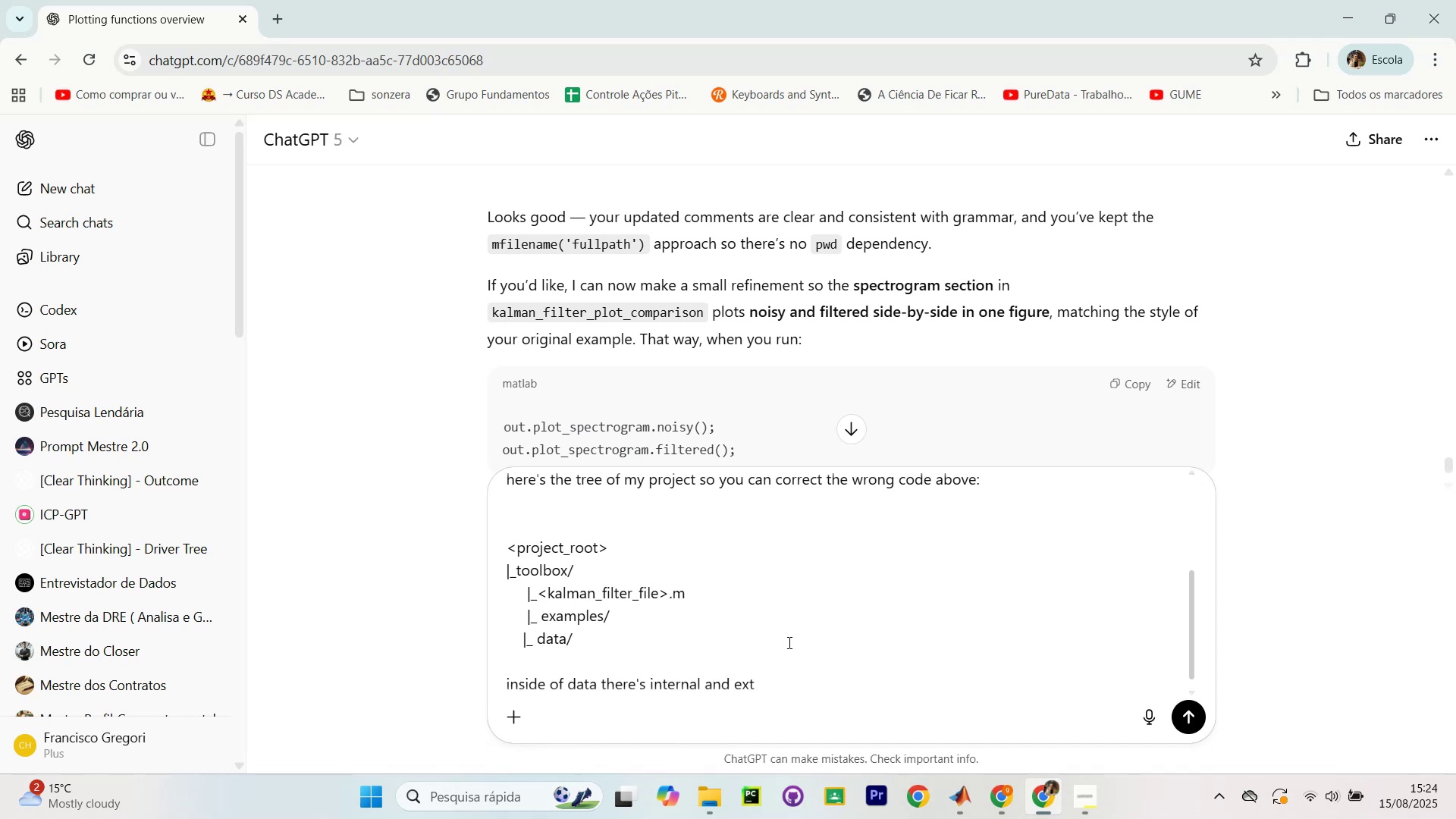 
key(Meta+MetaLeft)
 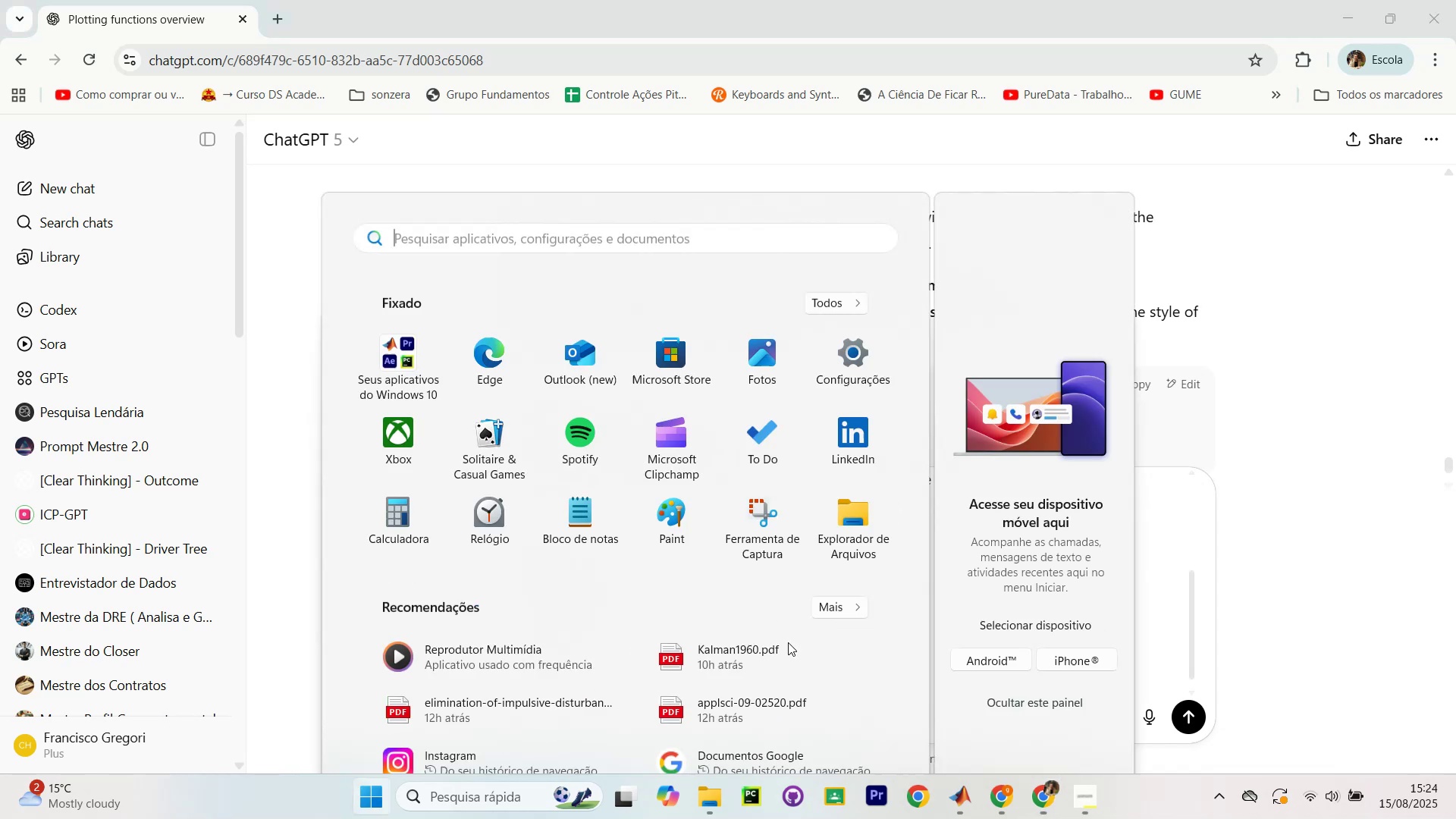 
key(Meta+MetaLeft)
 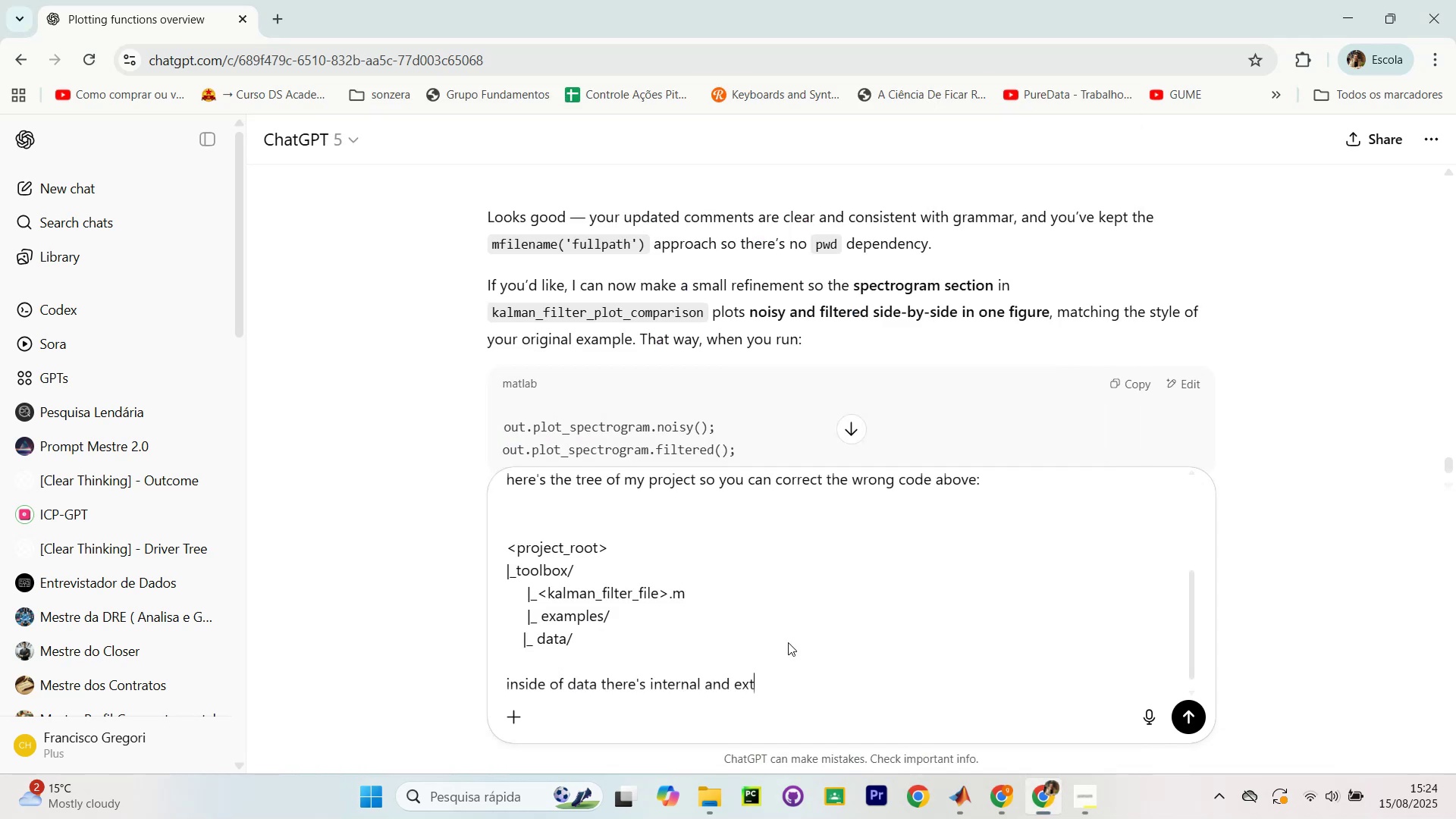 
key(Alt+AltLeft)
 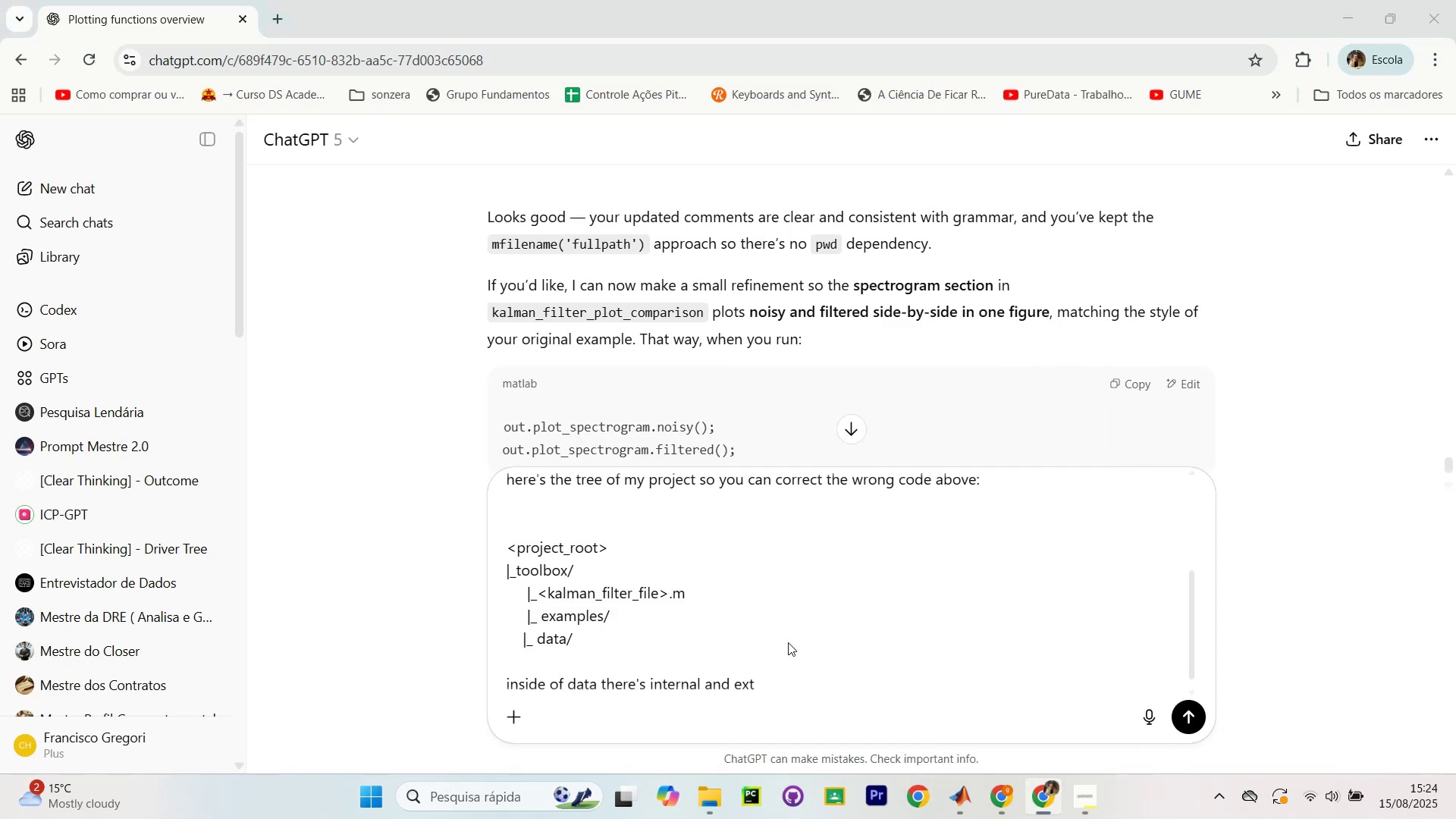 
hold_key(key=Tab, duration=0.62)
 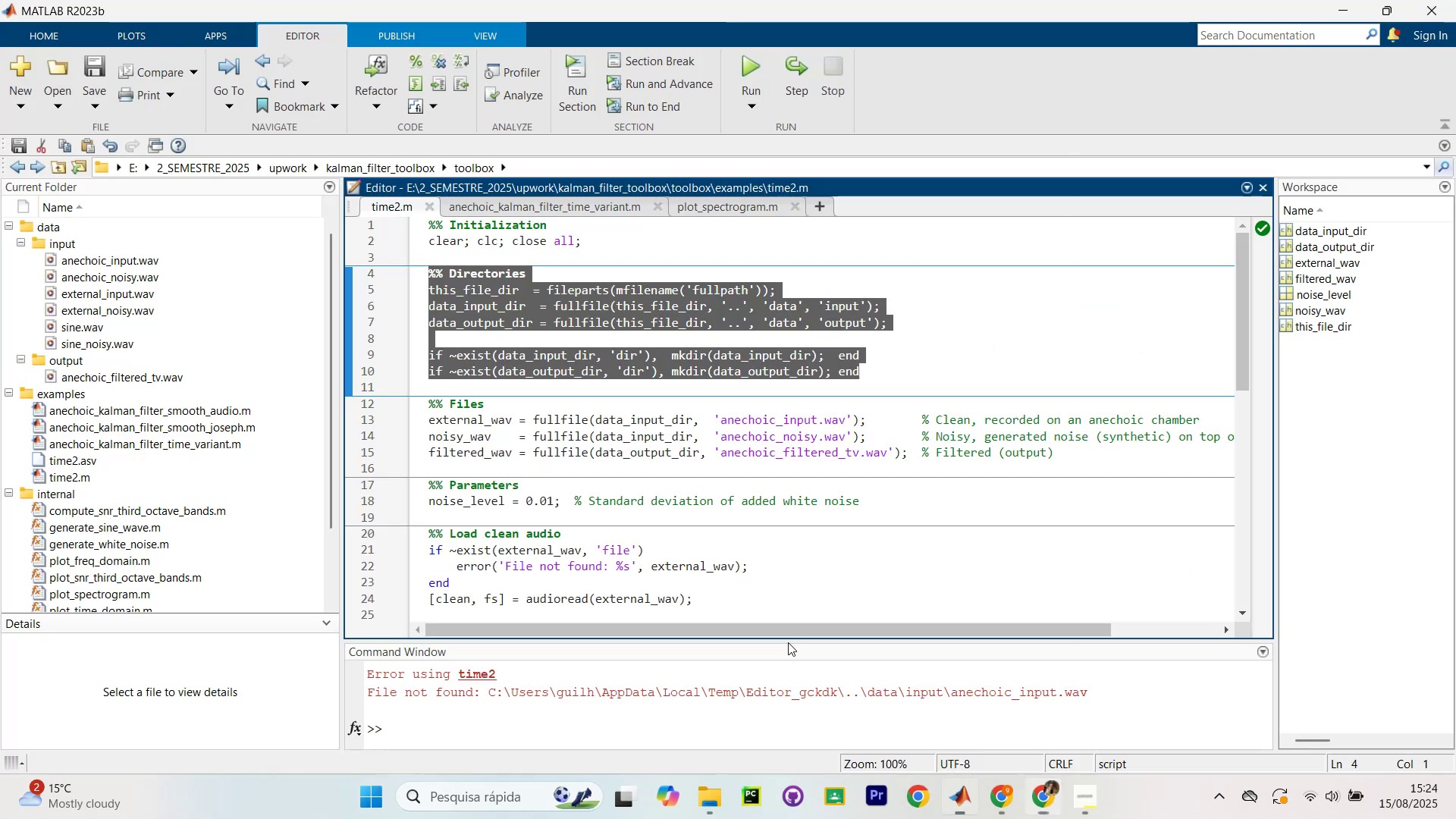 
key(Alt+AltLeft)
 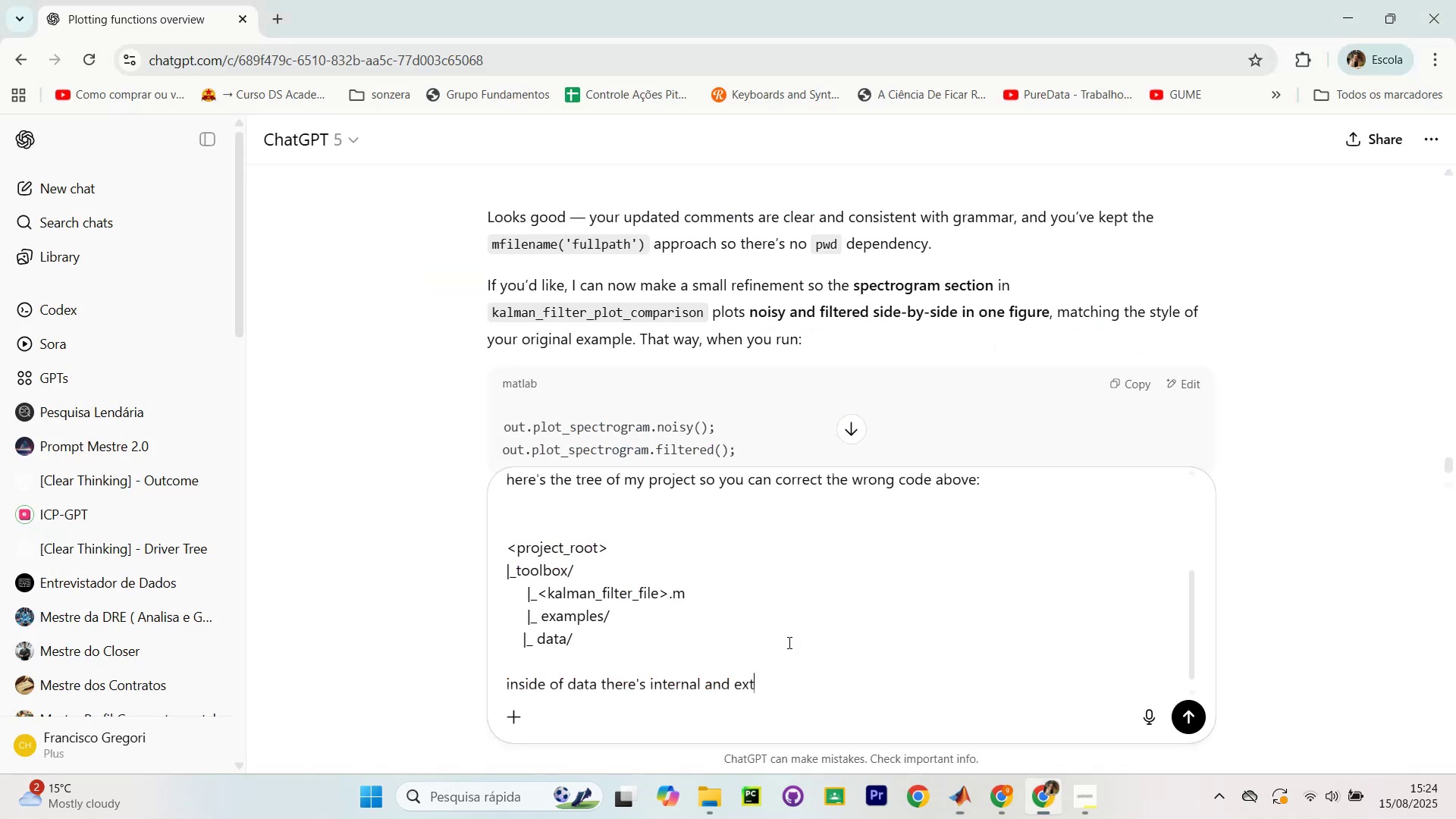 
key(Alt+AltLeft)
 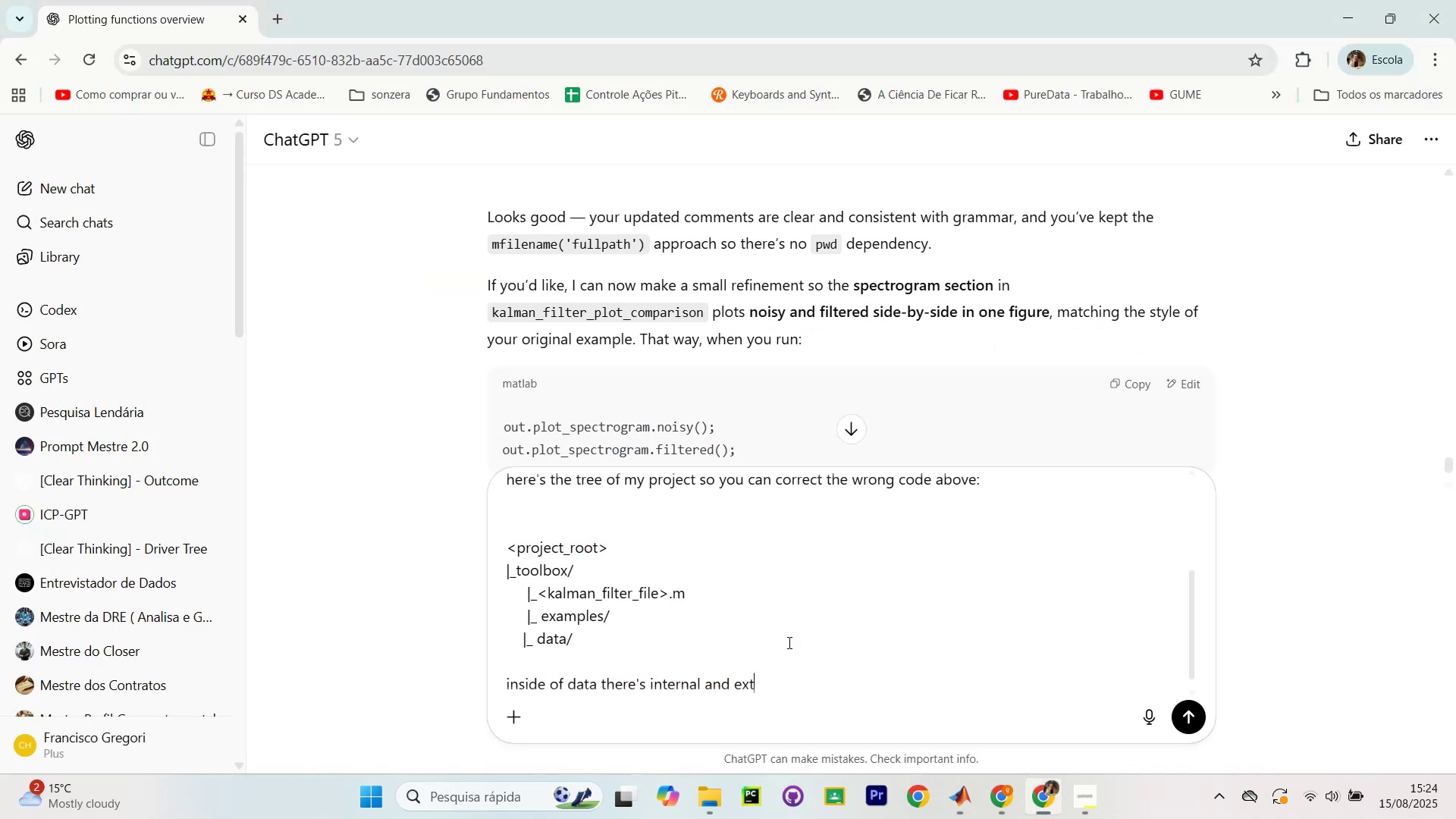 
key(Alt+Tab)
 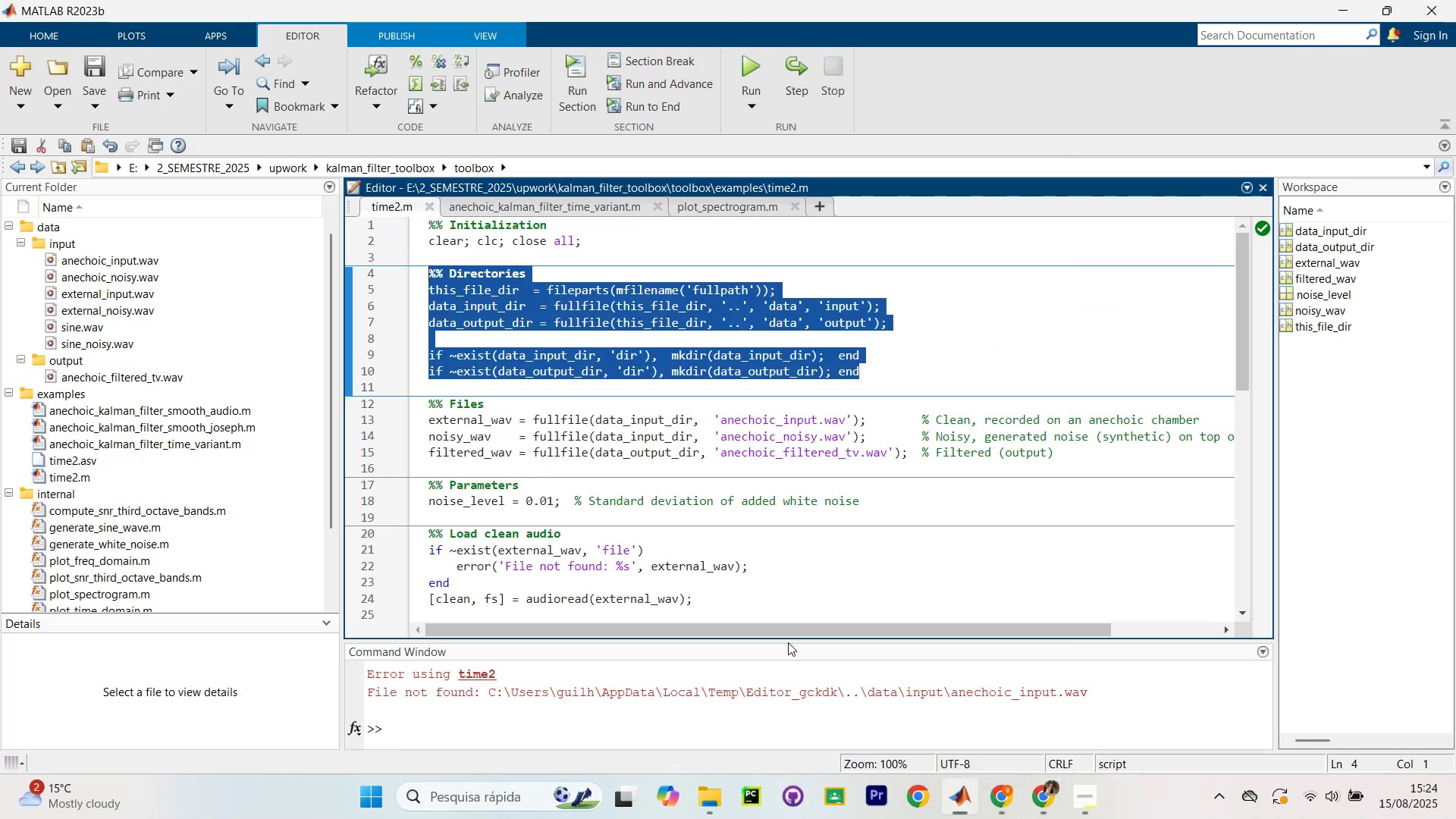 
key(Alt+AltLeft)
 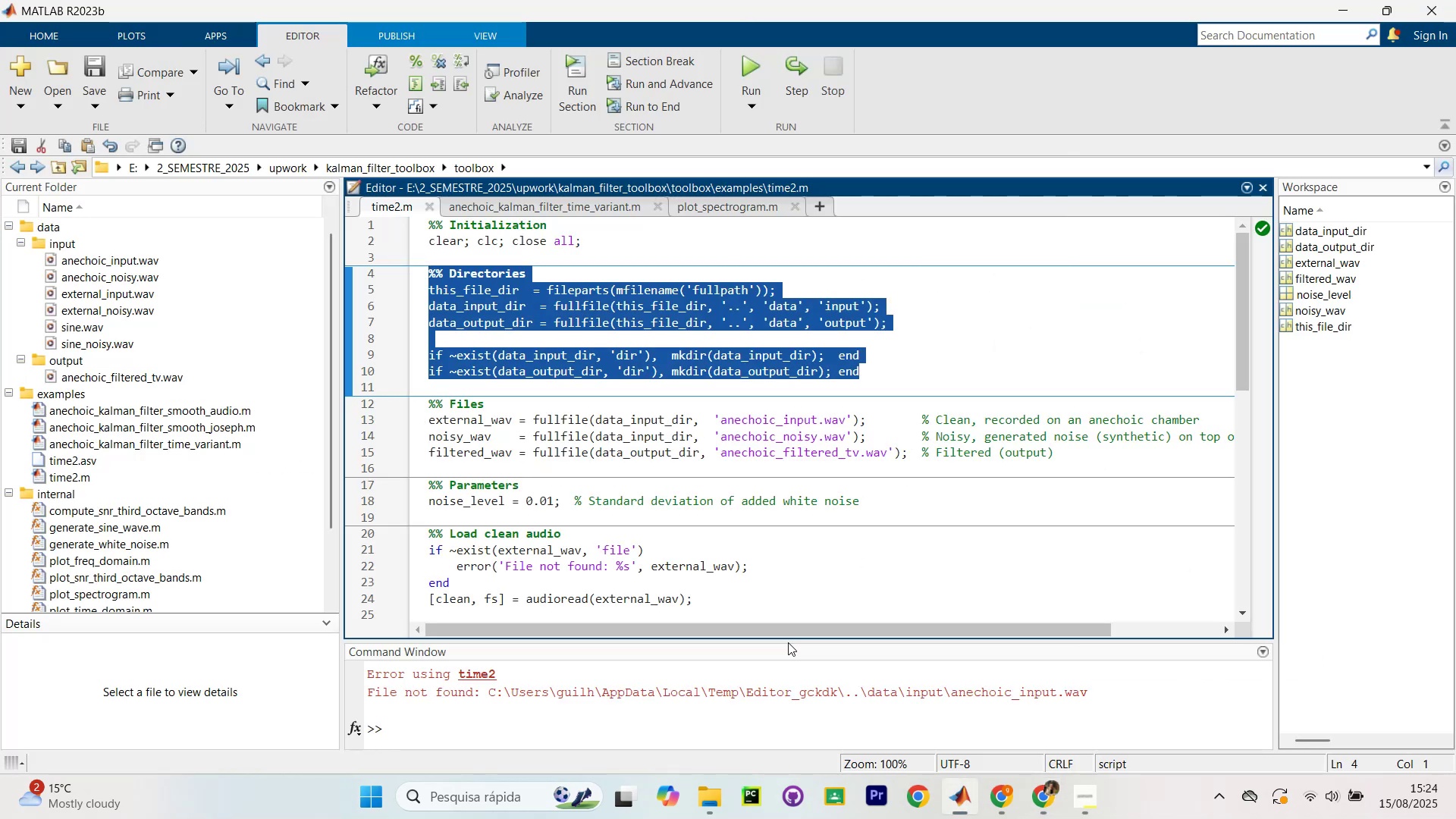 
key(Tab)
key(Backspace)
key(Backspace)
key(Backspace)
key(Backspace)
key(Backspace)
key(Backspace)
key(Backspace)
key(Backspace)
key(Backspace)
key(Backspace)
key(Backspace)
key(Backspace)
key(Backspace)
key(Backspace)
type(put and output)
 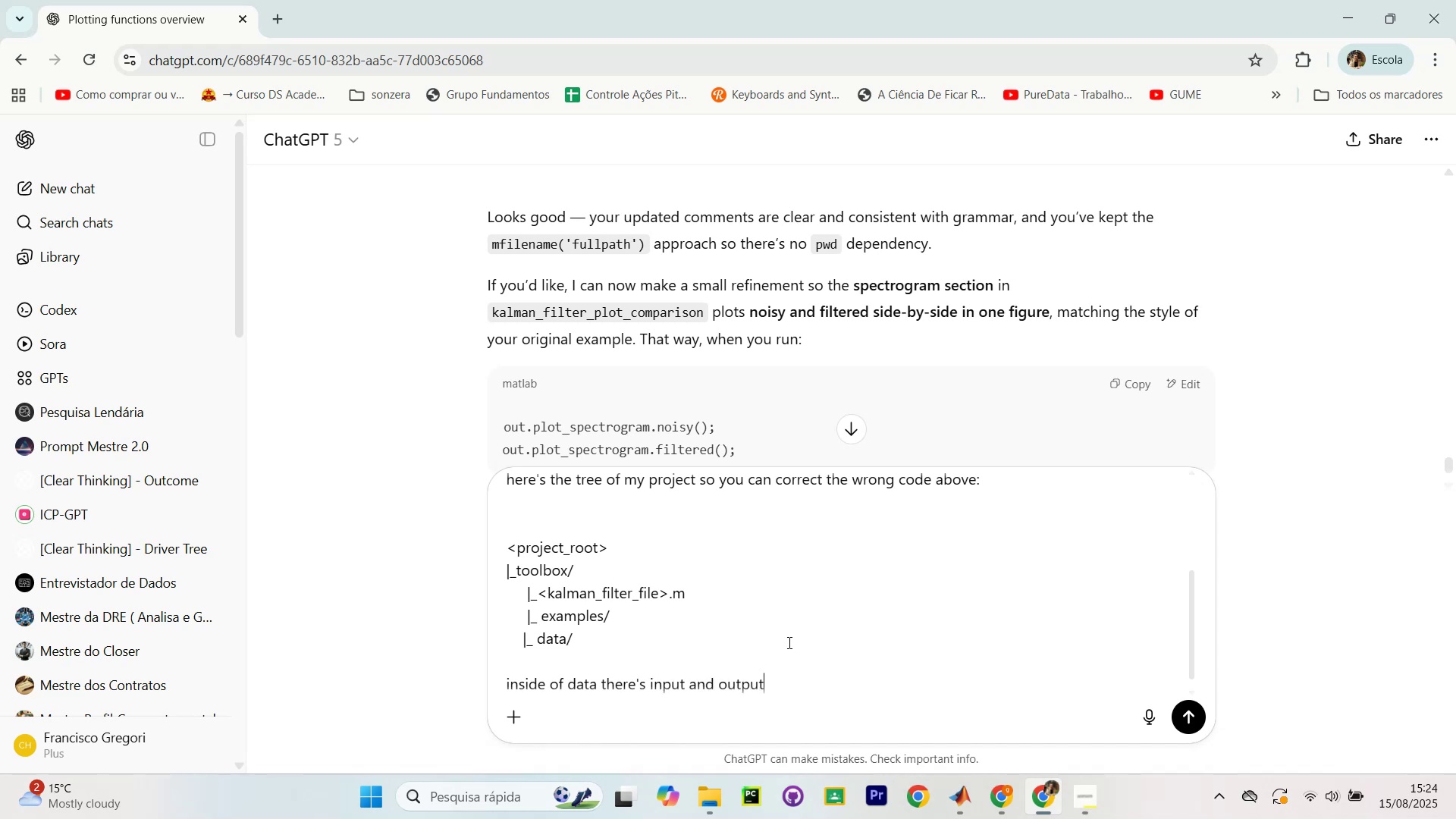 
key(Enter)
 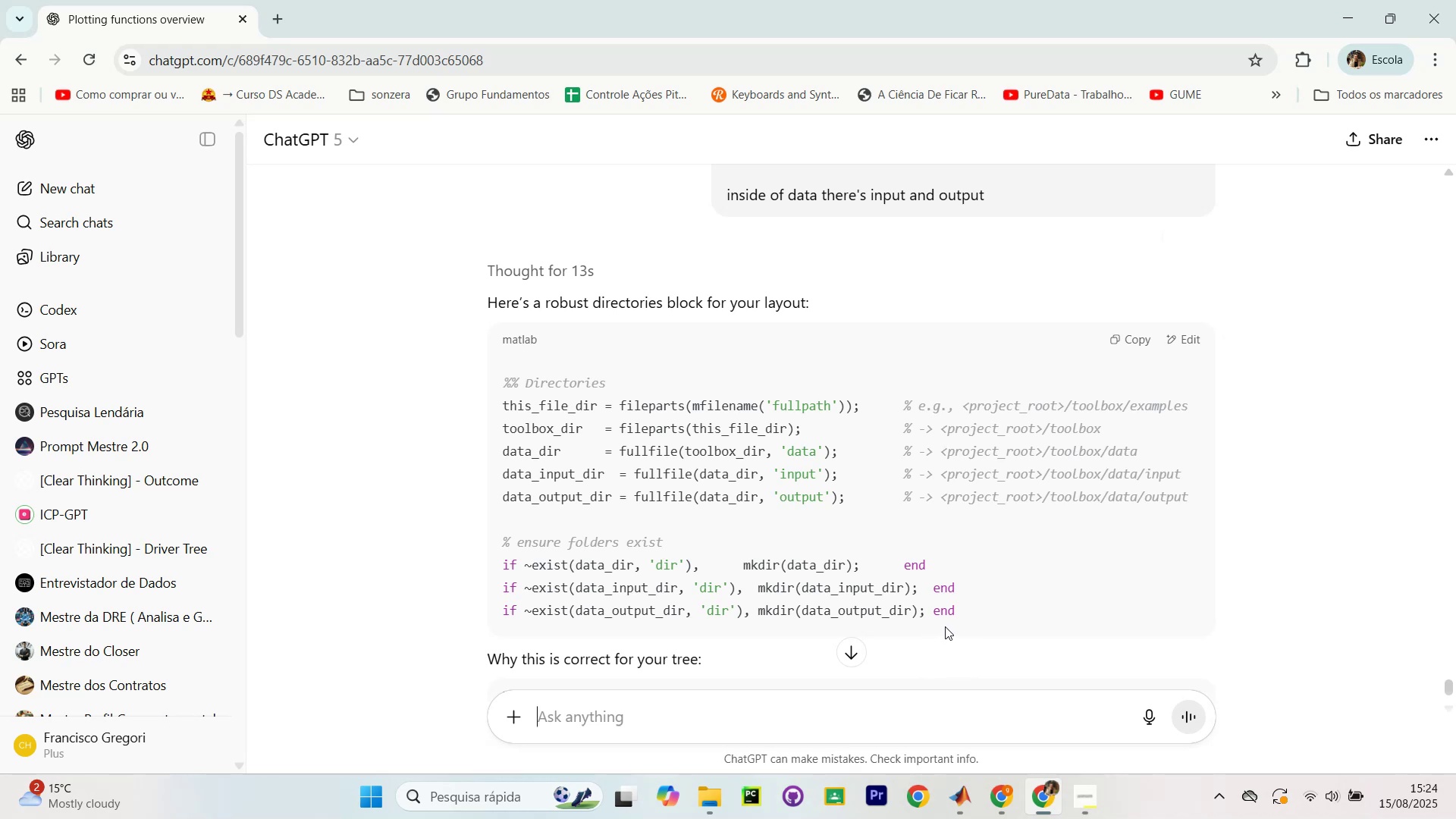 
wait(43.87)
 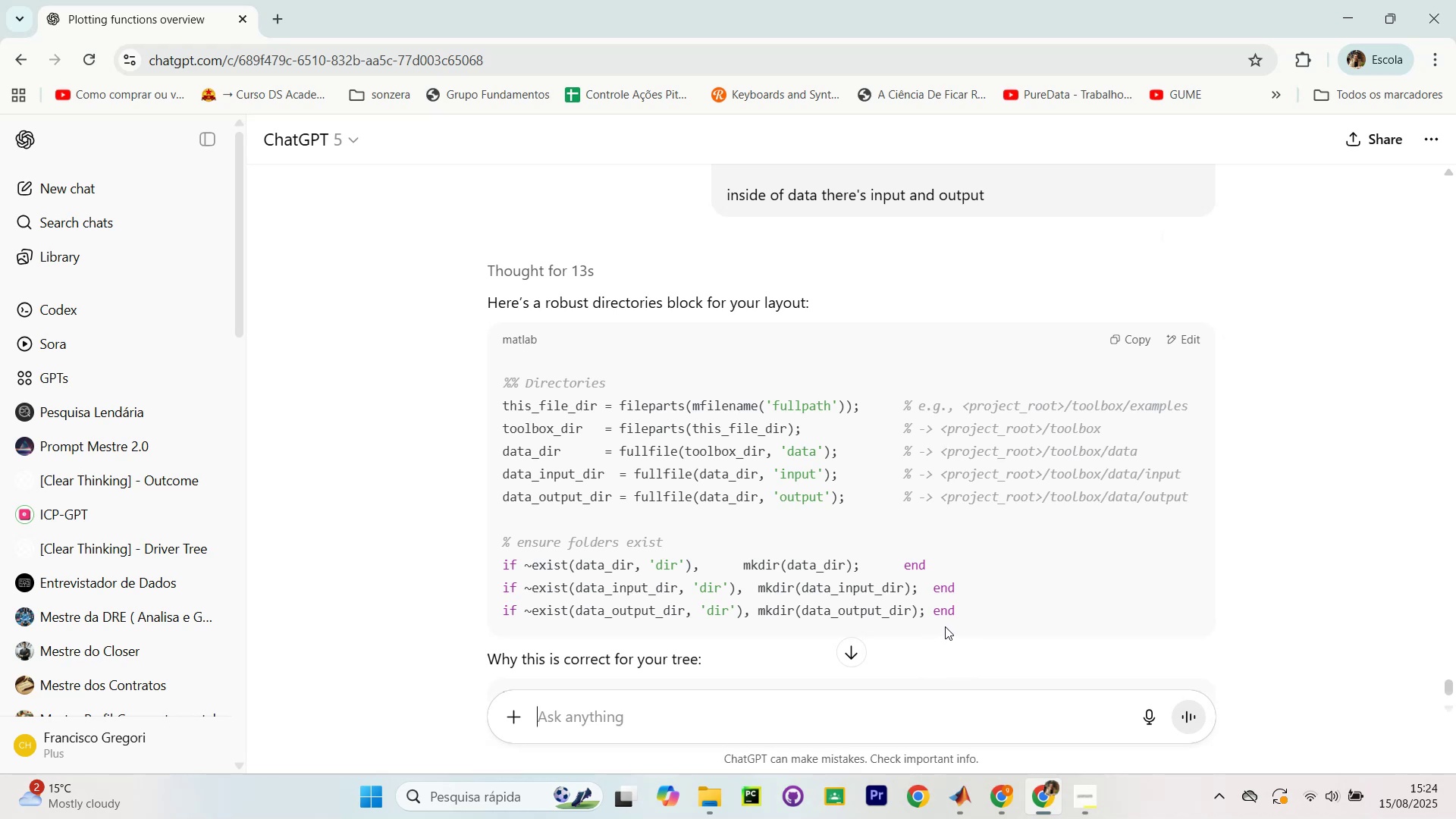 
scroll: coordinate [923, 418], scroll_direction: down, amount: 2.0
 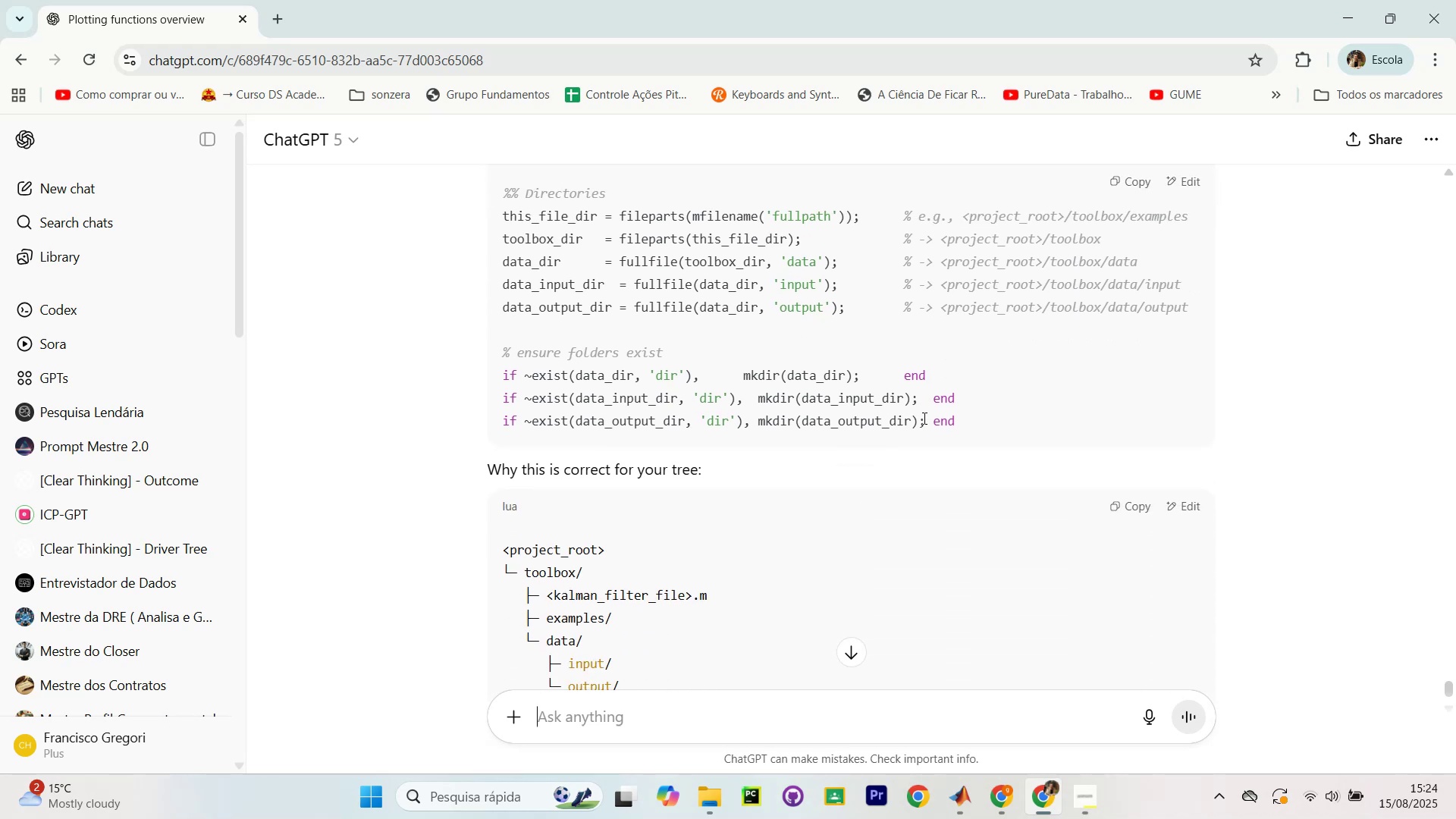 
scroll: coordinate [923, 418], scroll_direction: up, amount: 2.0
 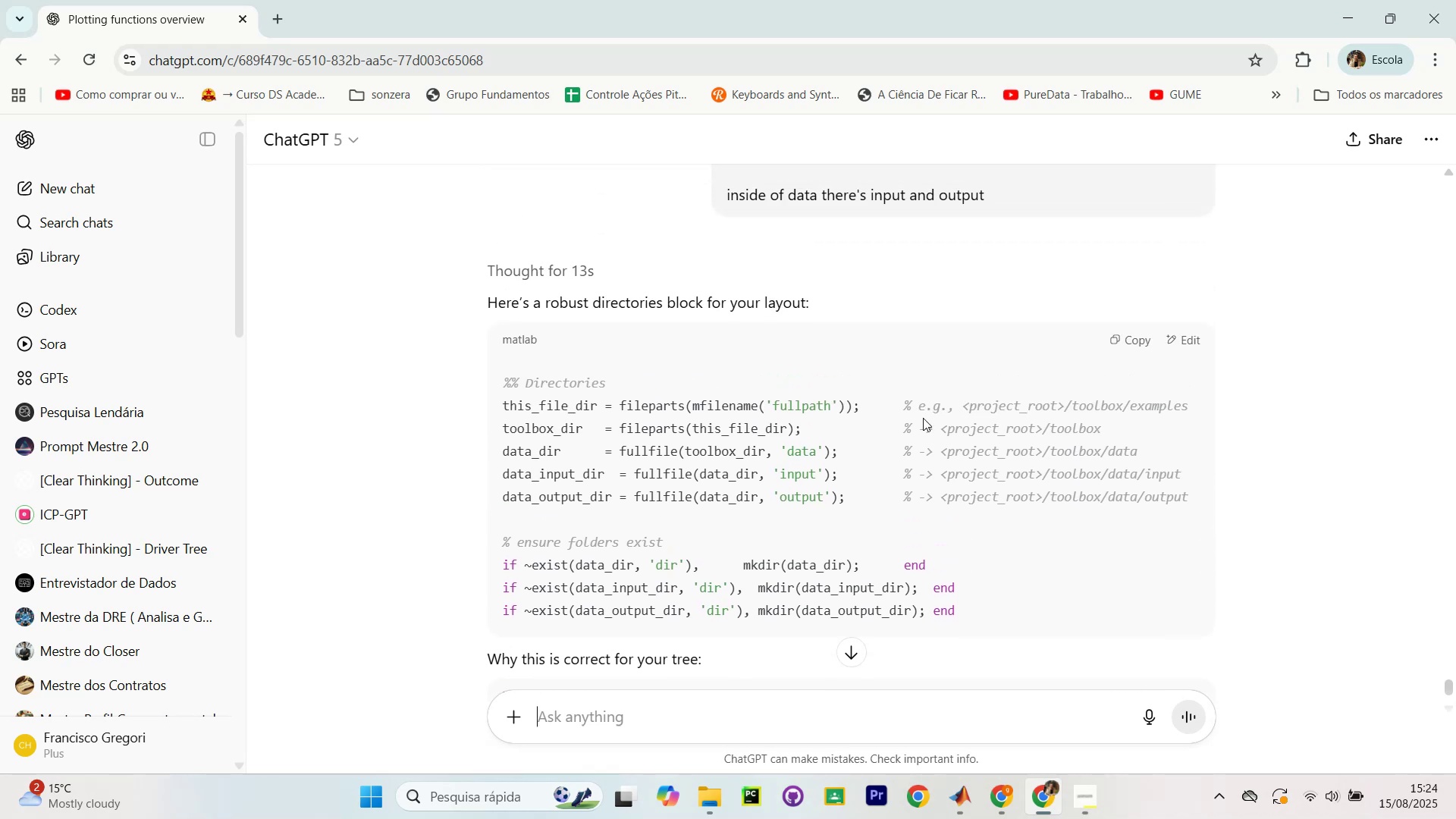 
scroll: coordinate [923, 429], scroll_direction: down, amount: 6.0
 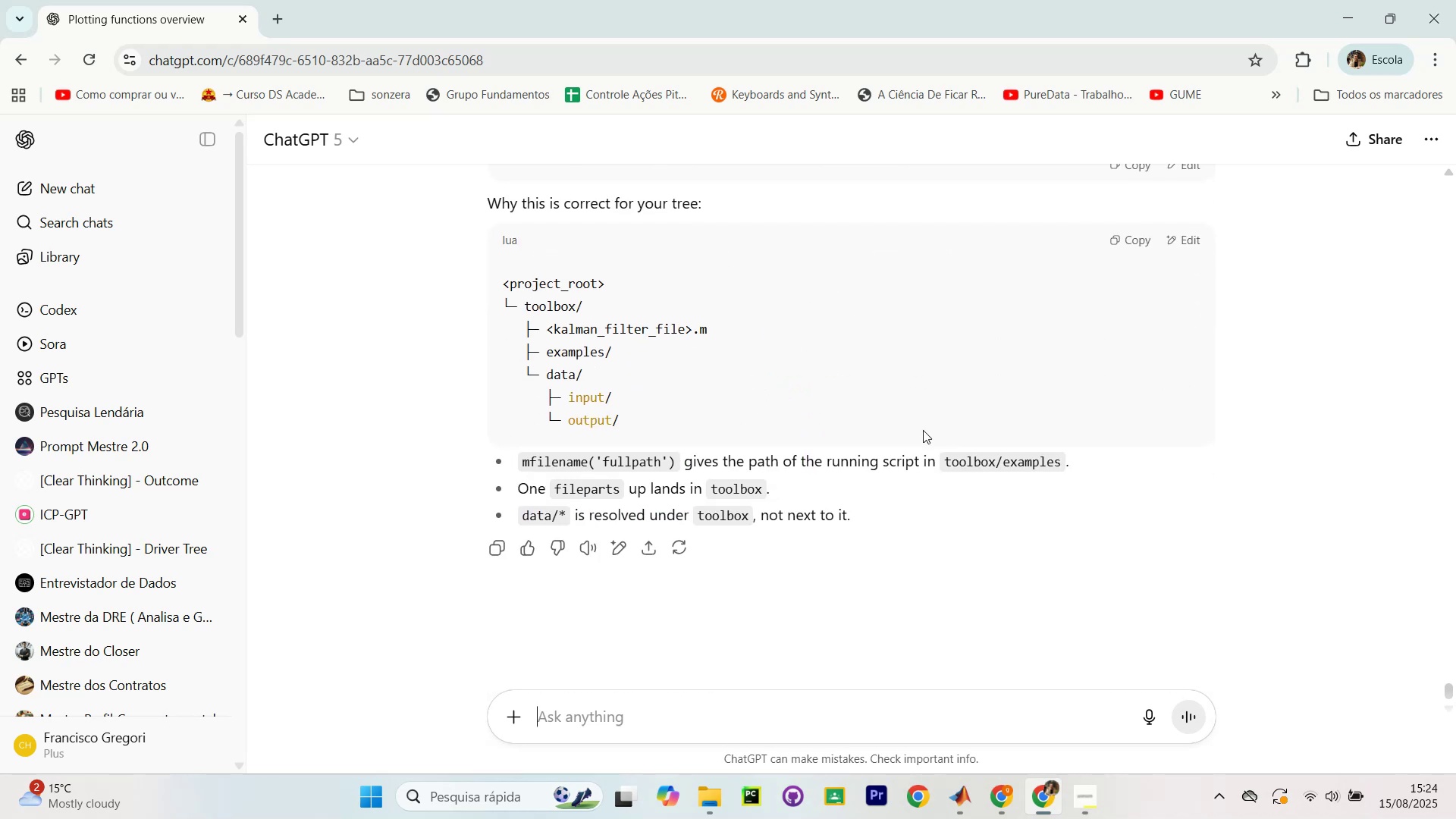 
scroll: coordinate [923, 430], scroll_direction: up, amount: 6.0
 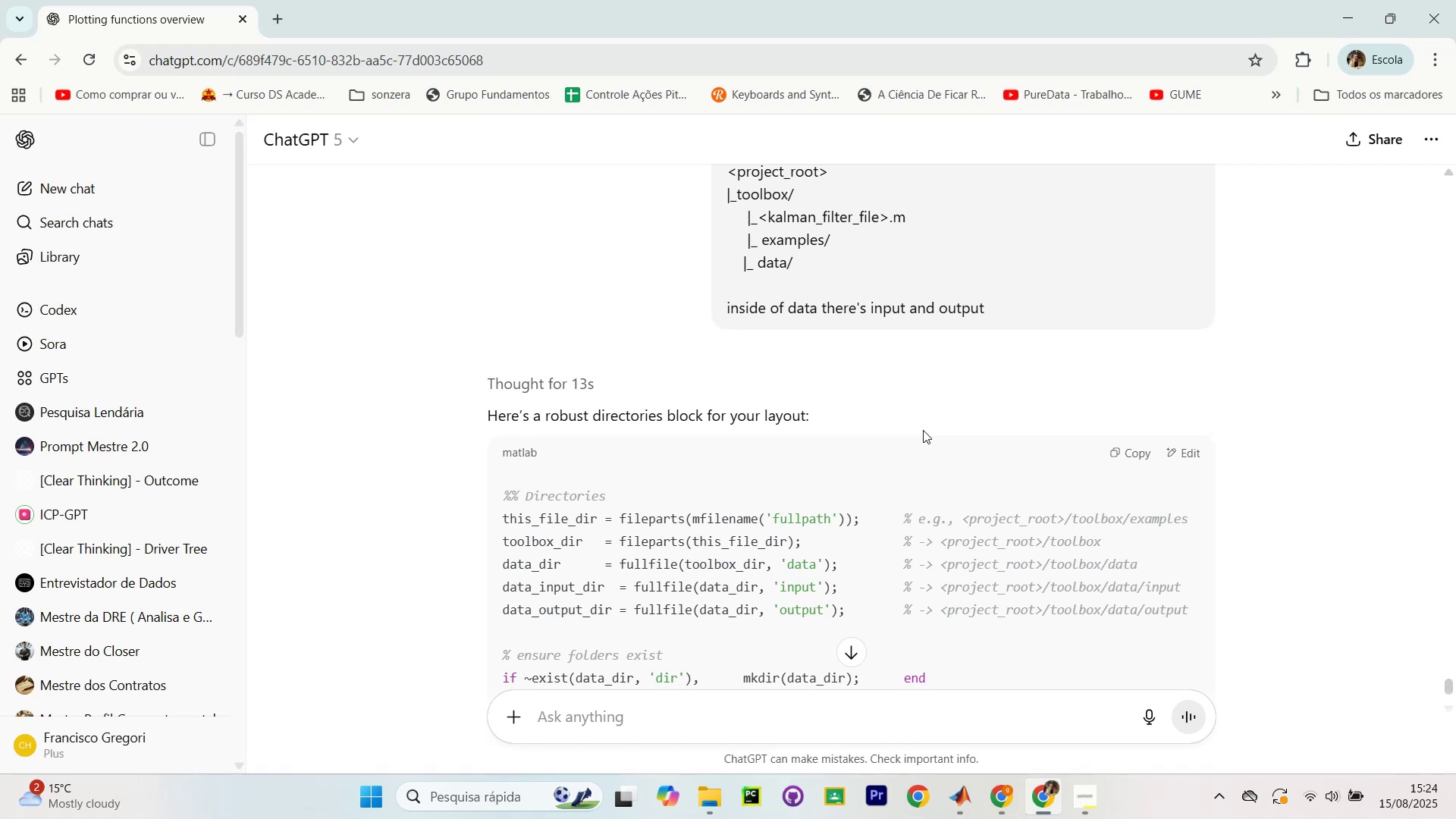 
scroll: coordinate [923, 430], scroll_direction: down, amount: 1.0
 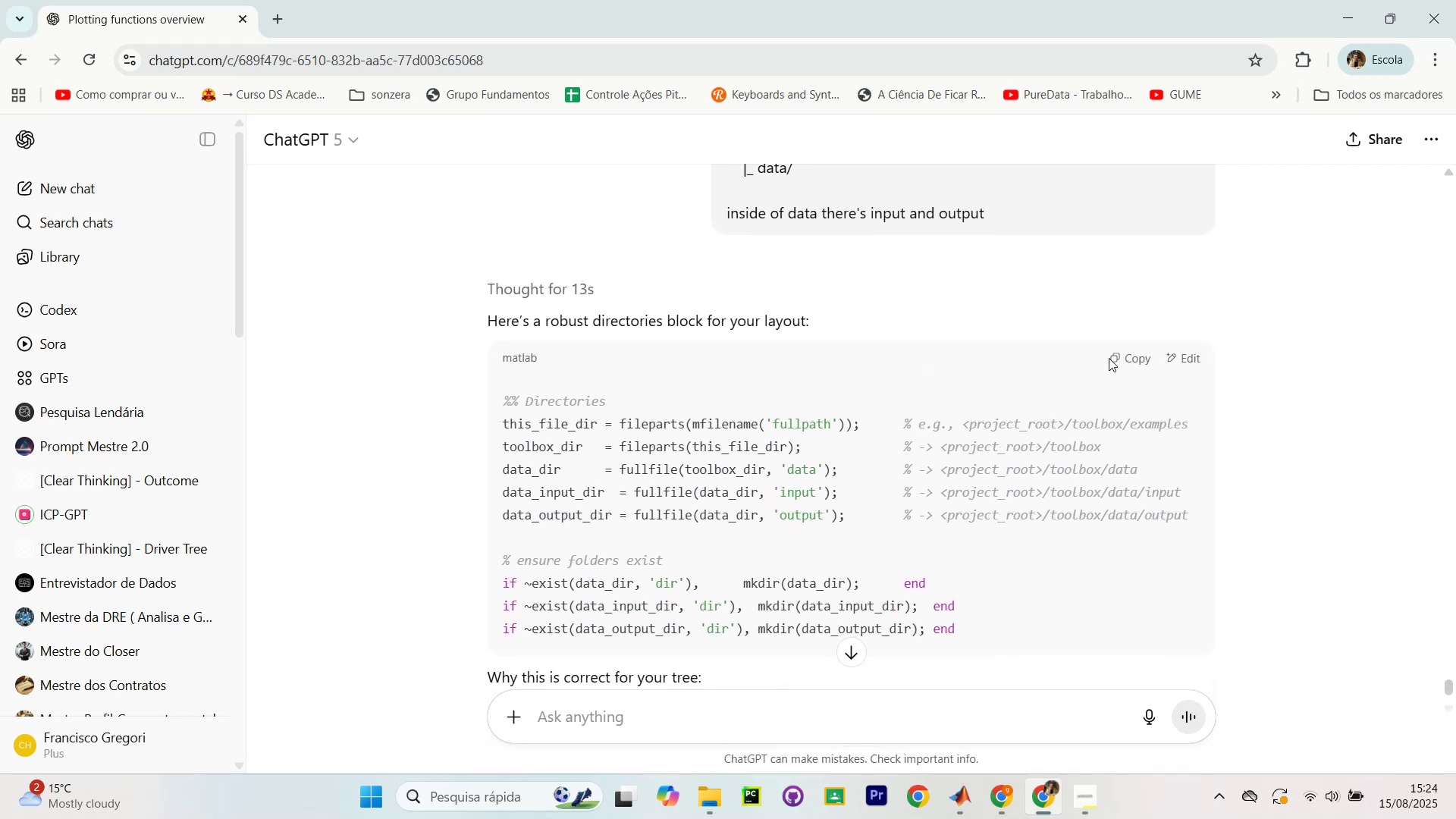 
double_click([1126, 361])
 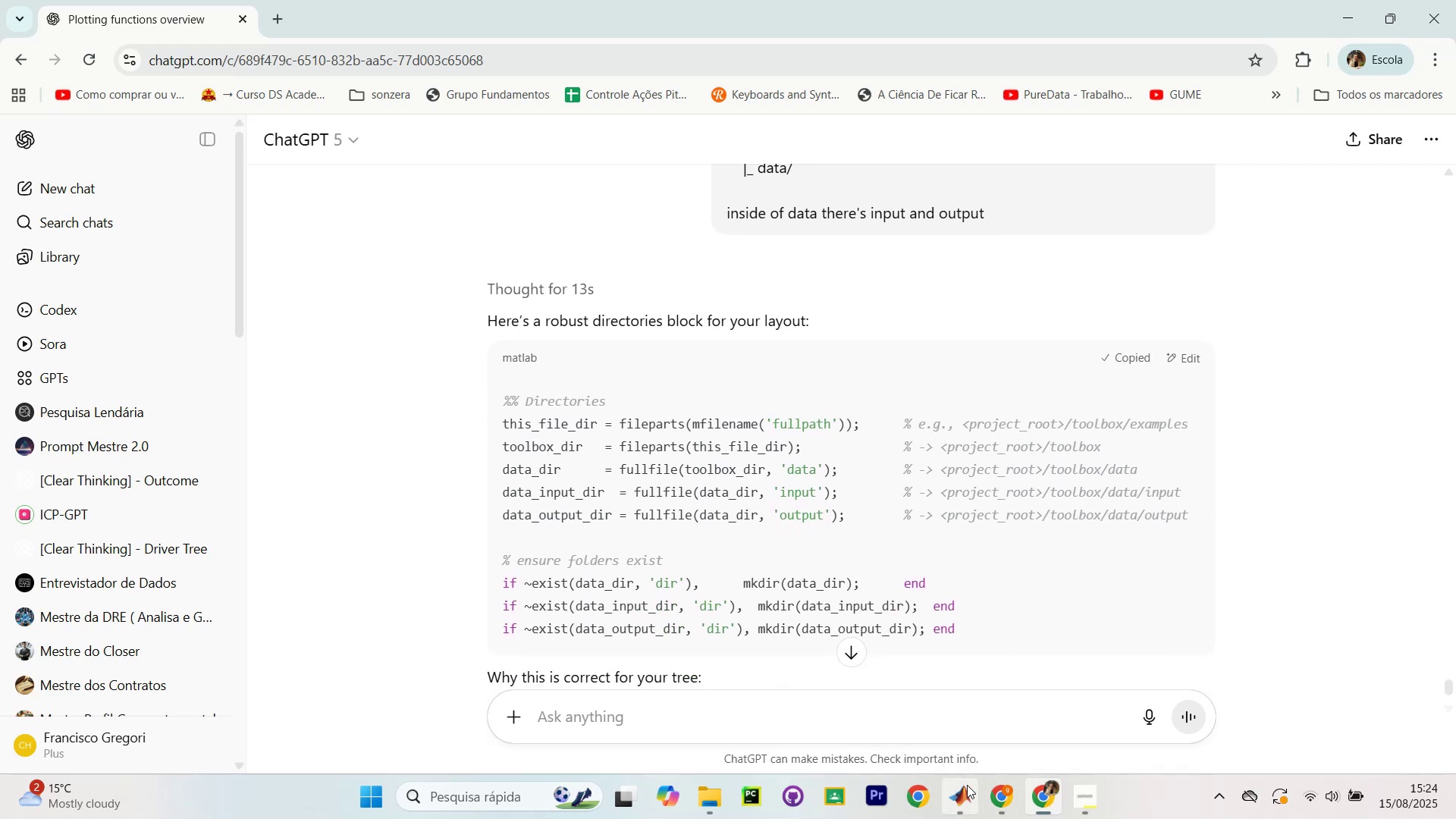 
left_click([957, 782])
 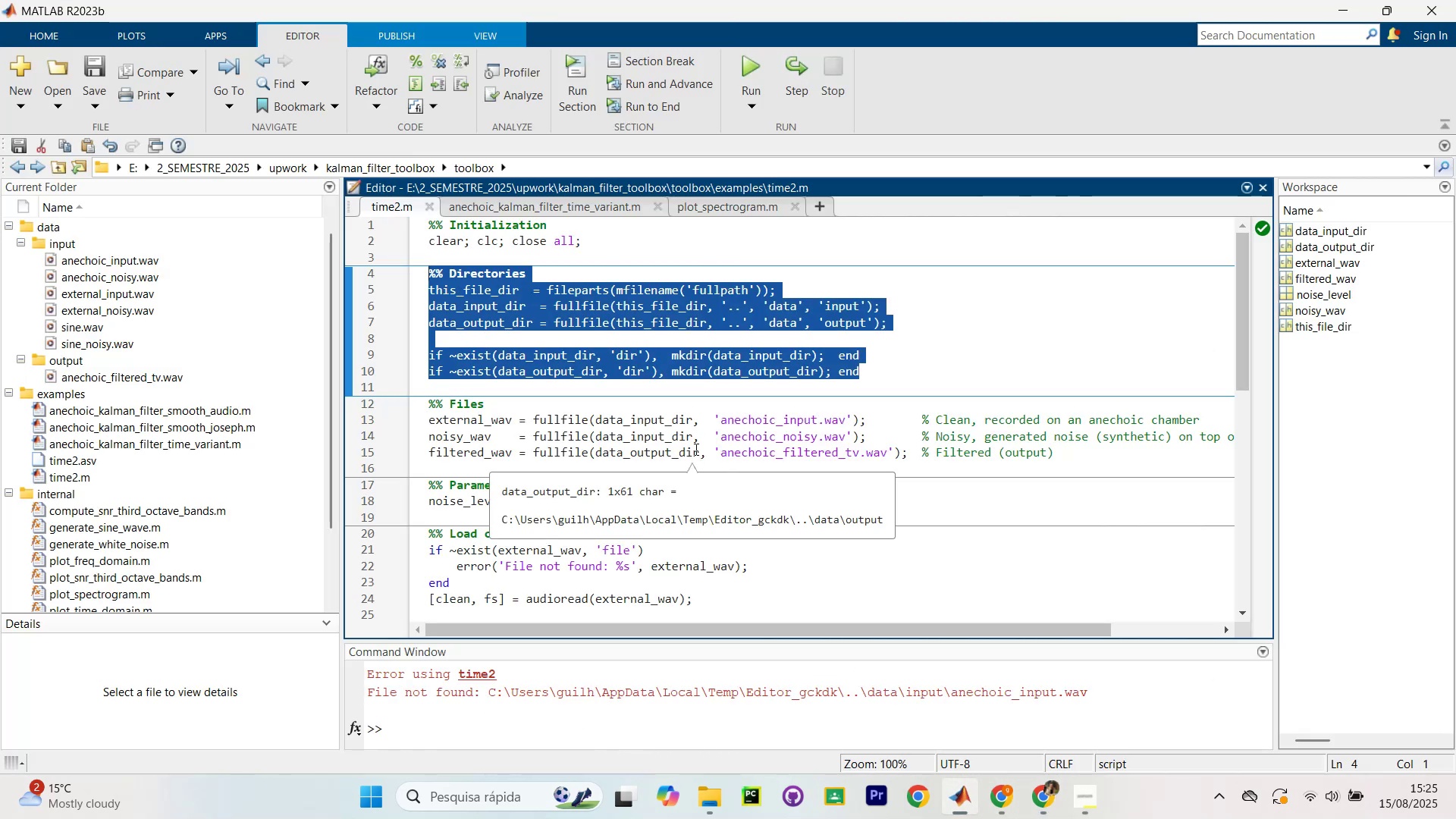 
key(Alt+AltLeft)
 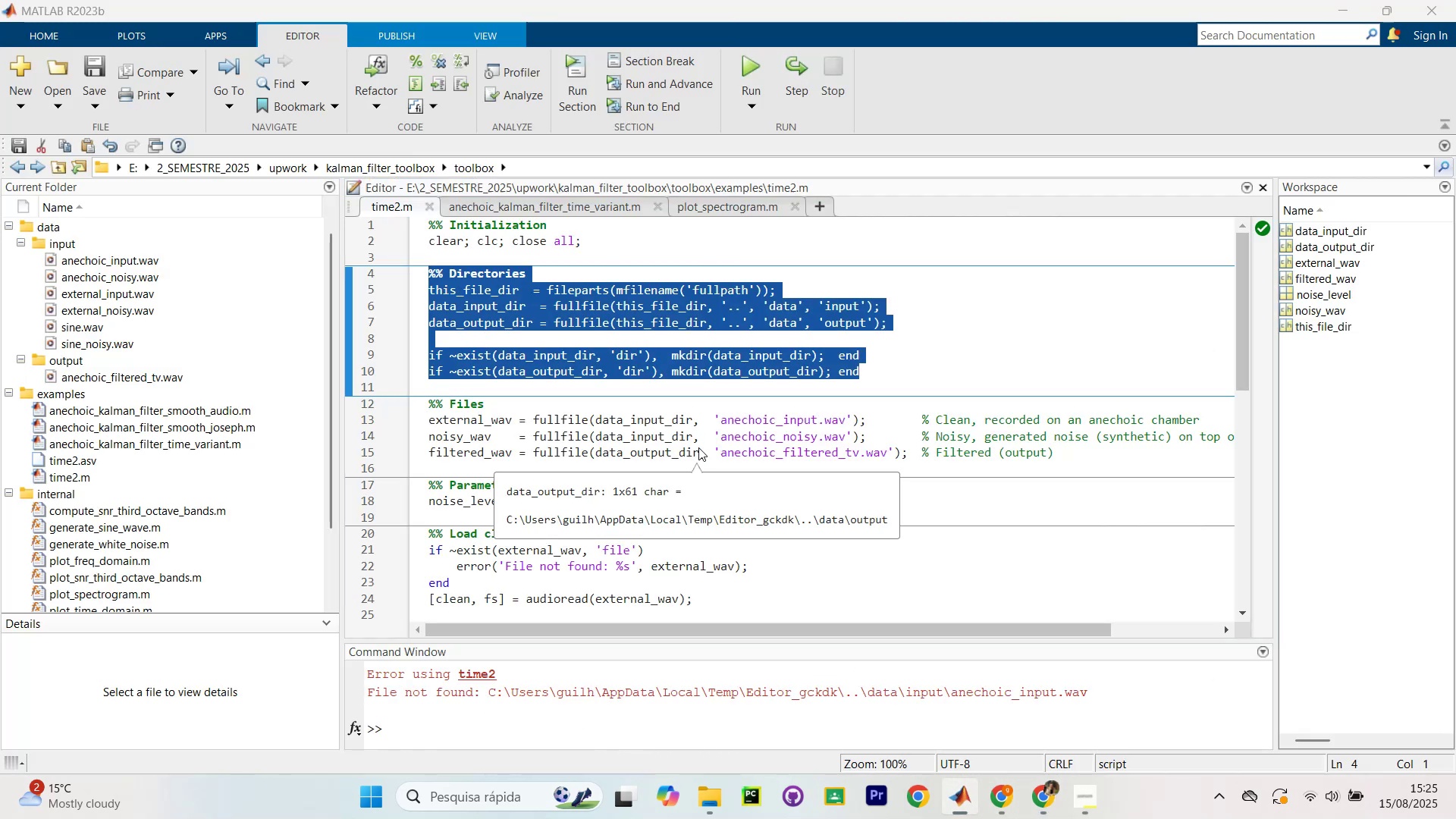 
key(Alt+Tab)
 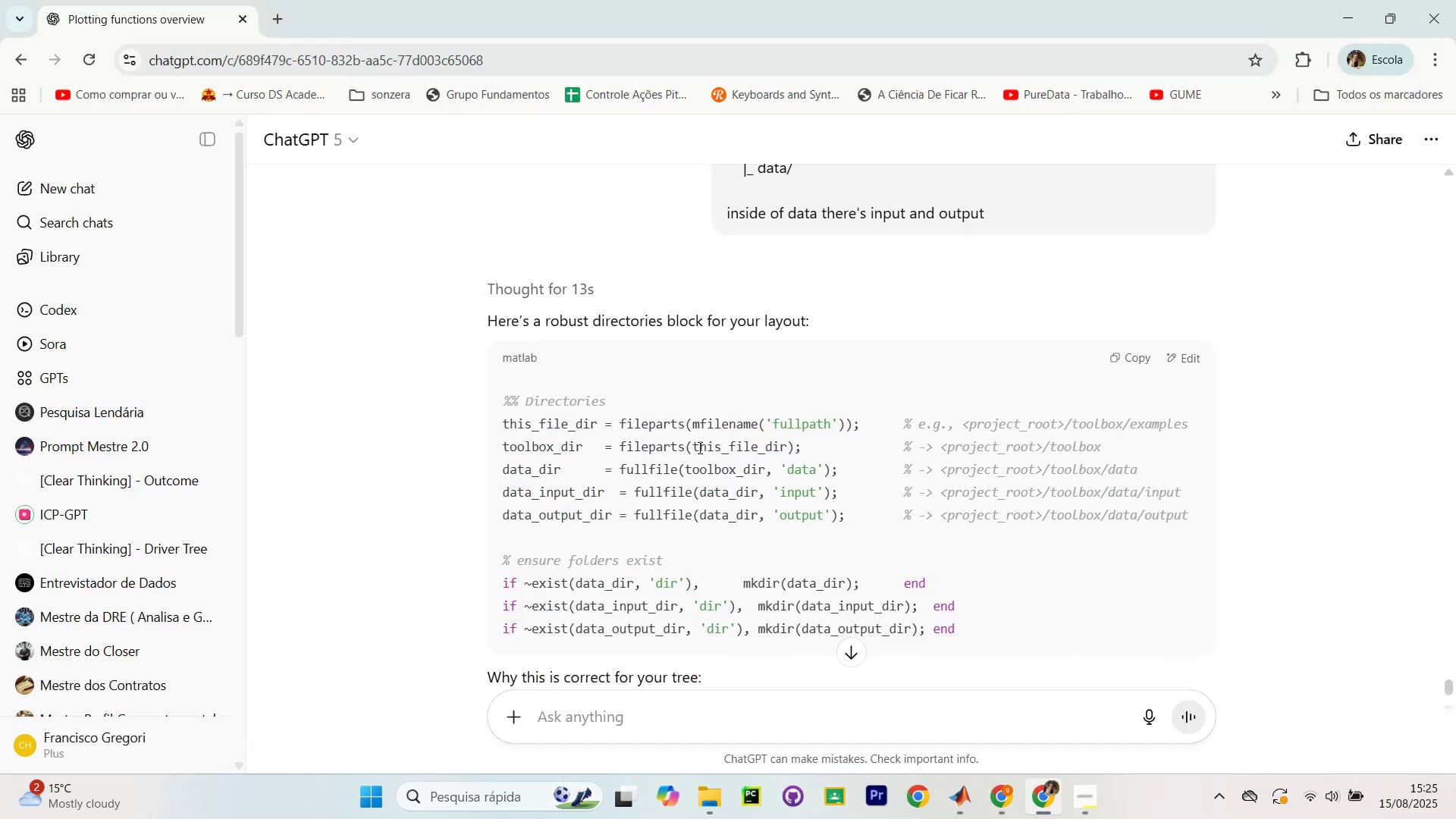 
key(Alt+AltLeft)
 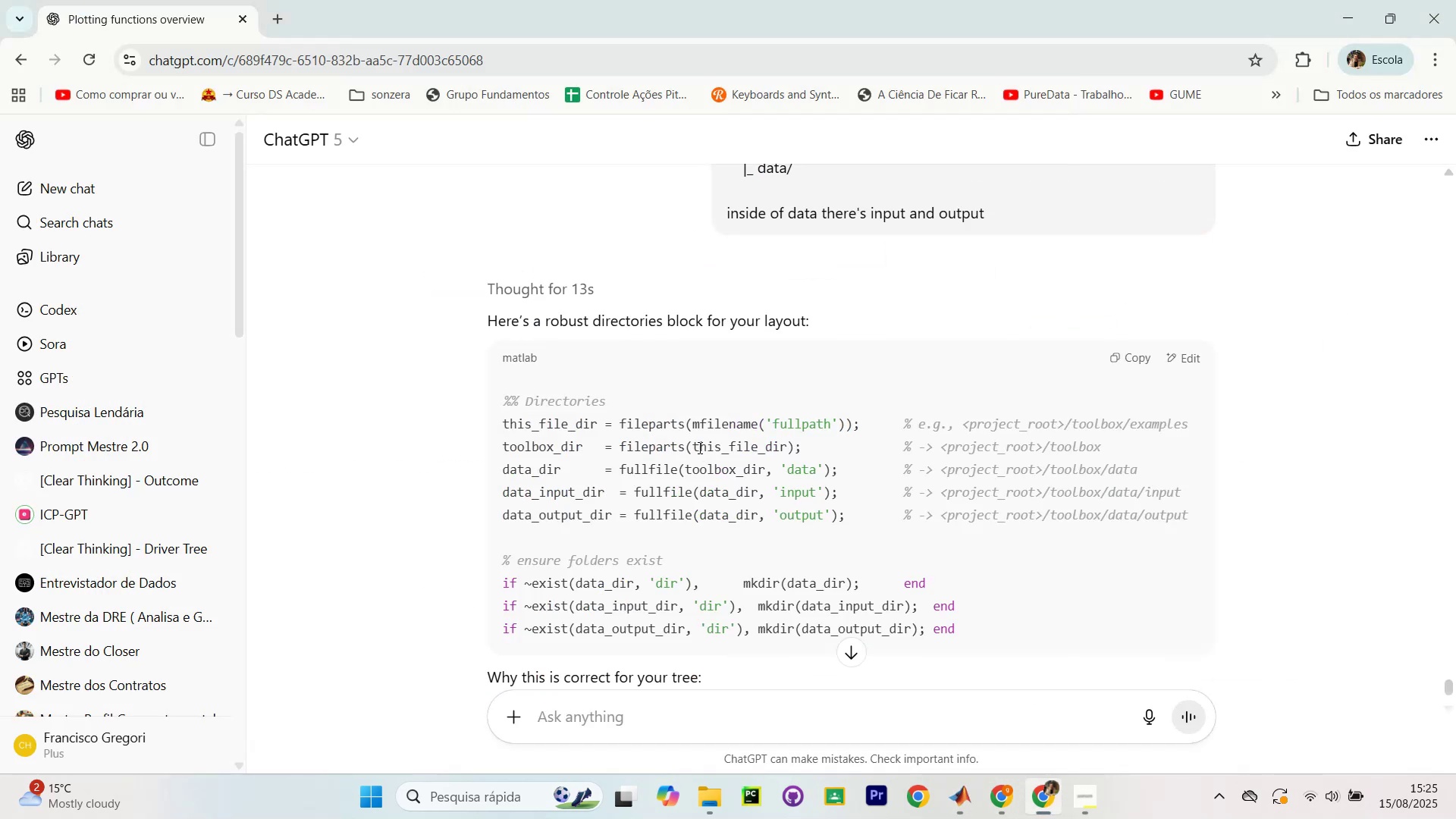 
key(Alt+Tab)
 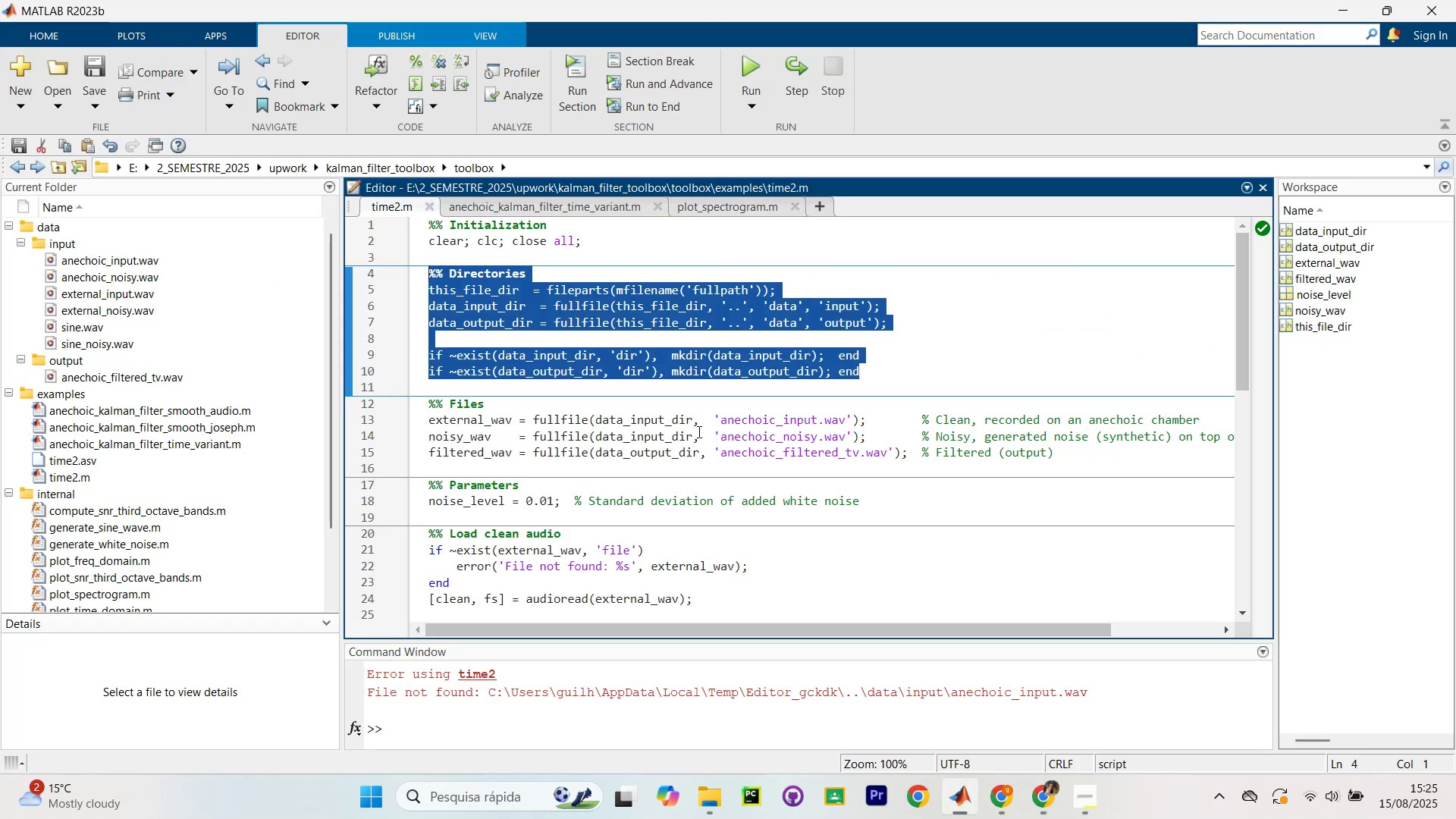 
scroll: coordinate [696, 378], scroll_direction: up, amount: 2.0
 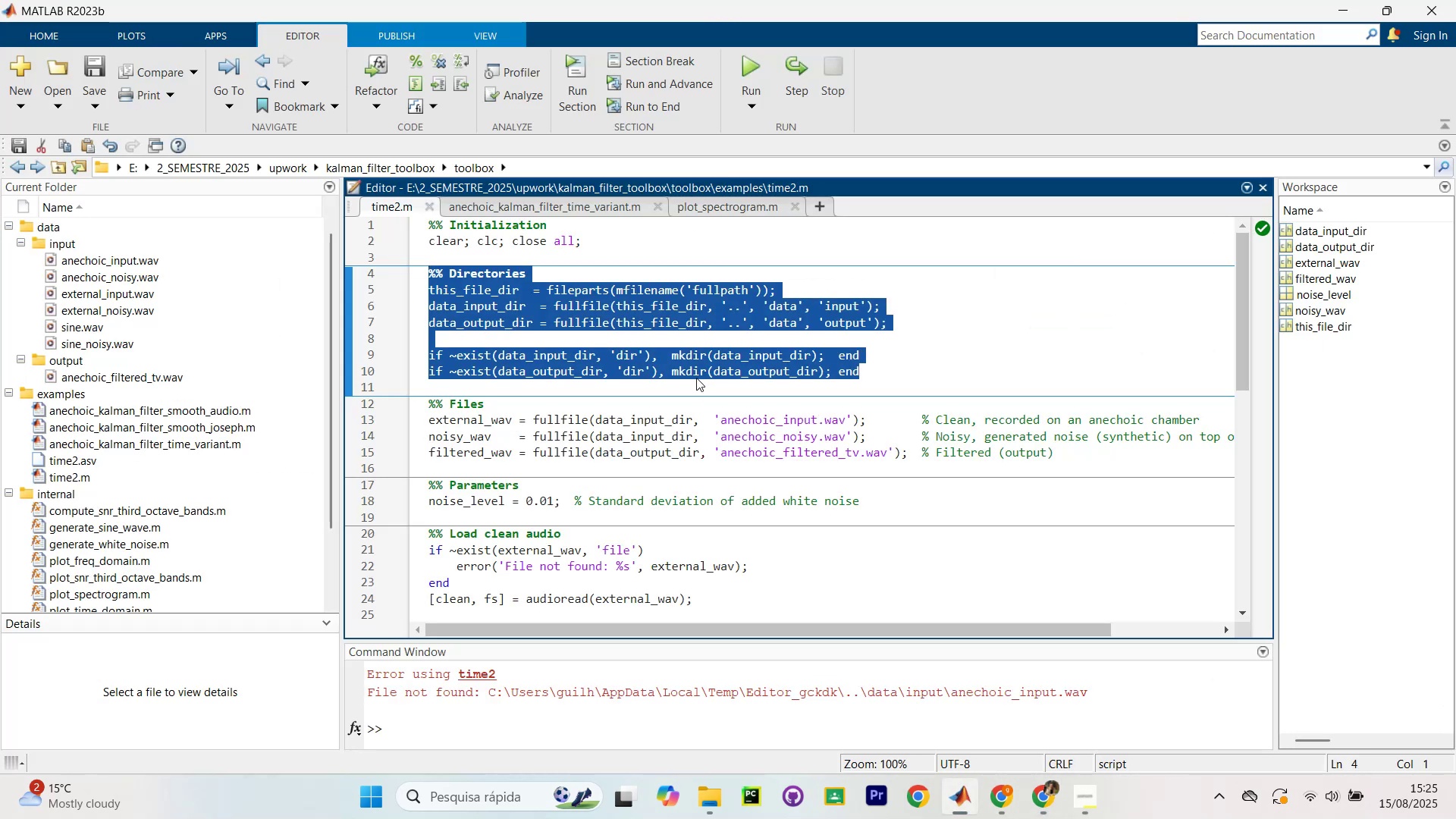 
key(Alt+AltLeft)
 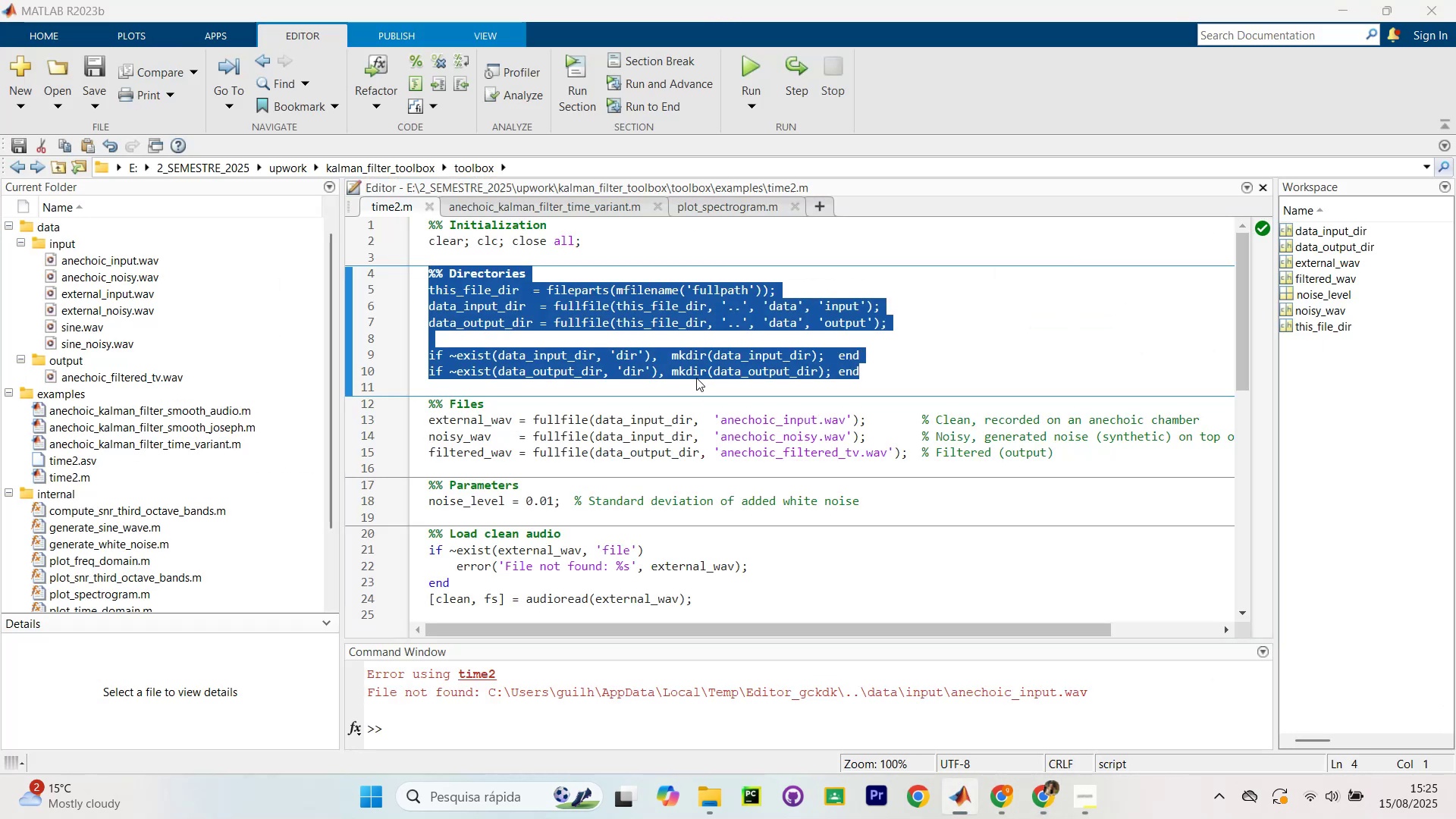 
key(Alt+Tab)
 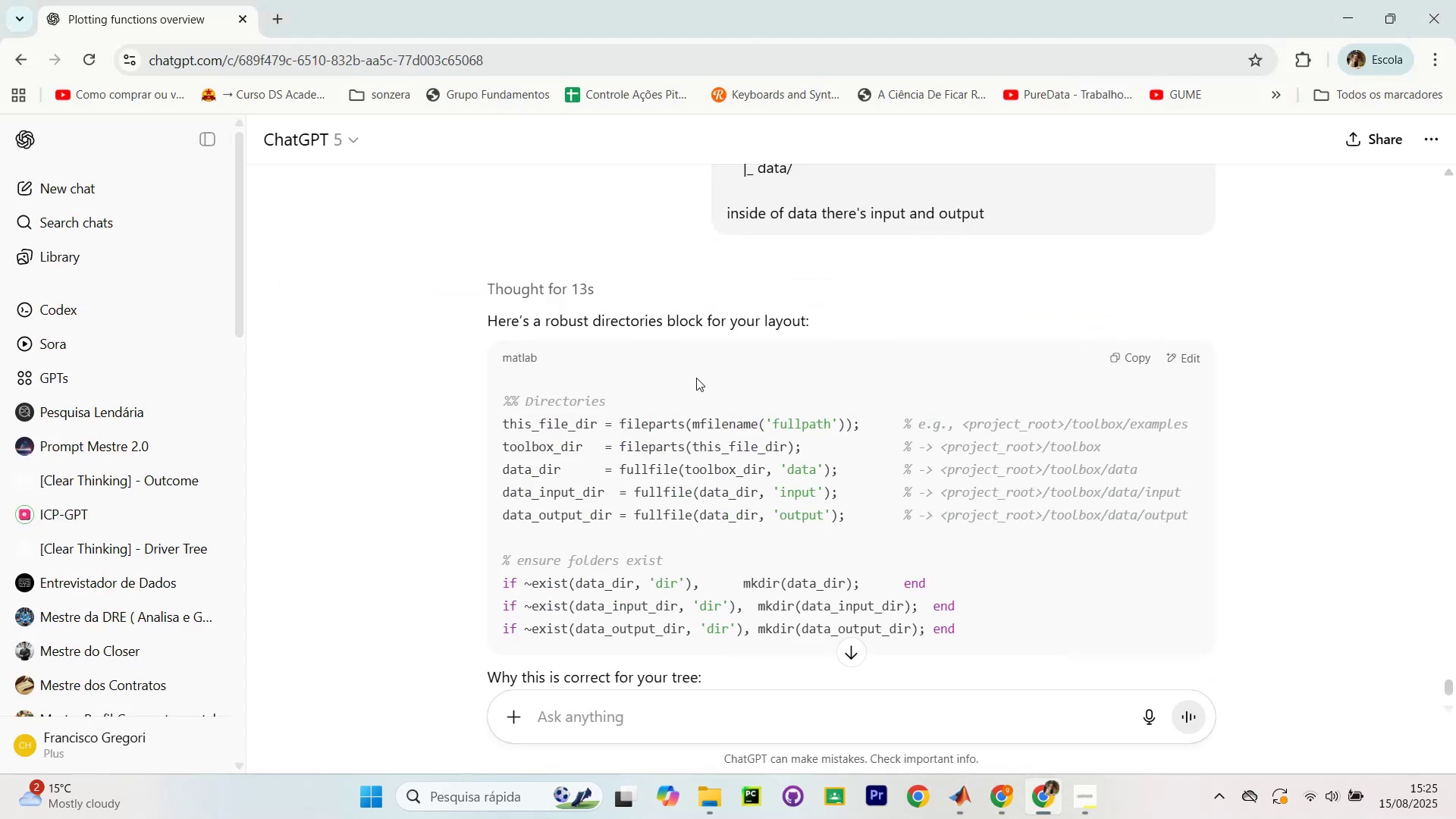 
key(Alt+AltLeft)
 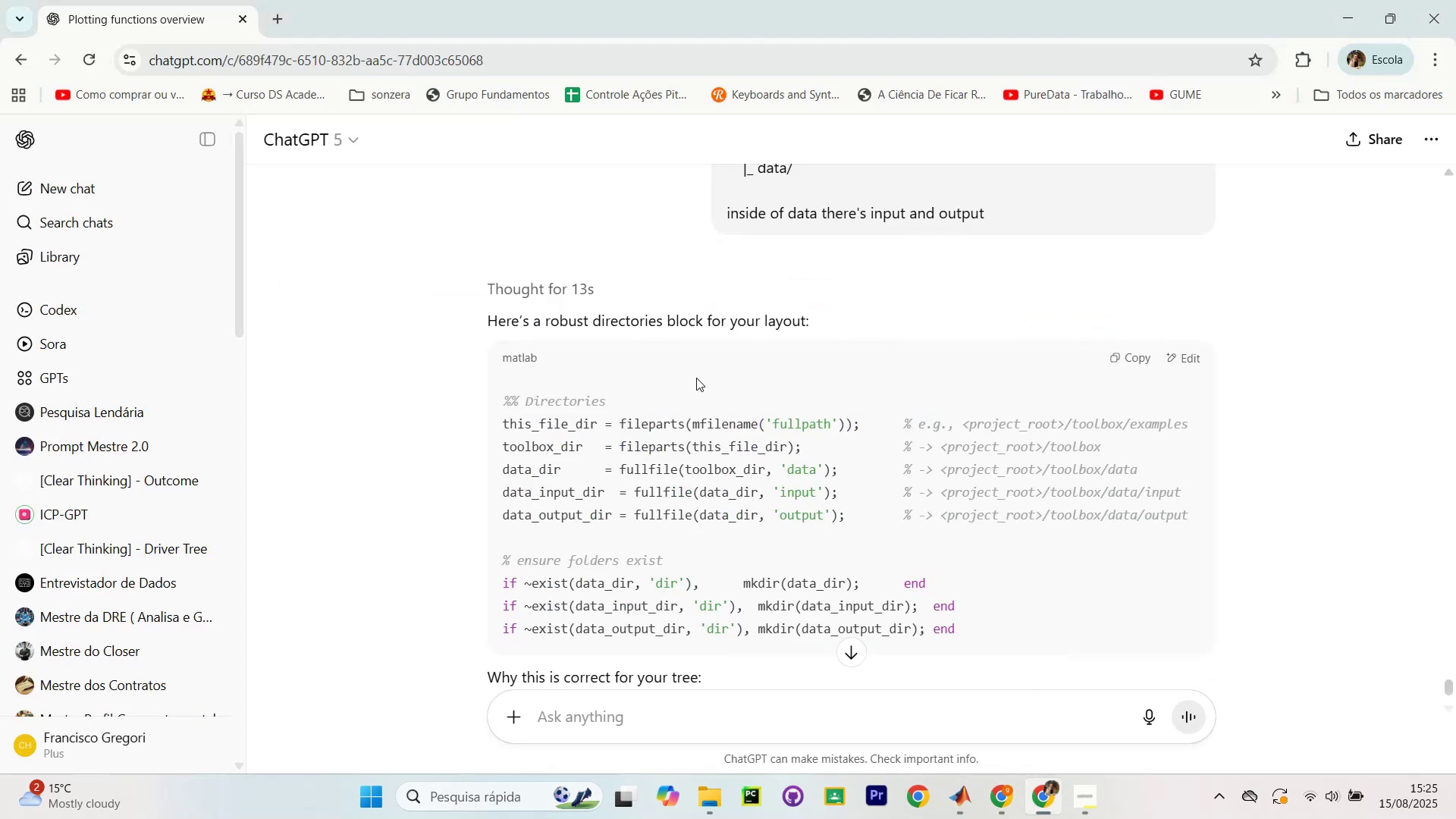 
key(Alt+Tab)
 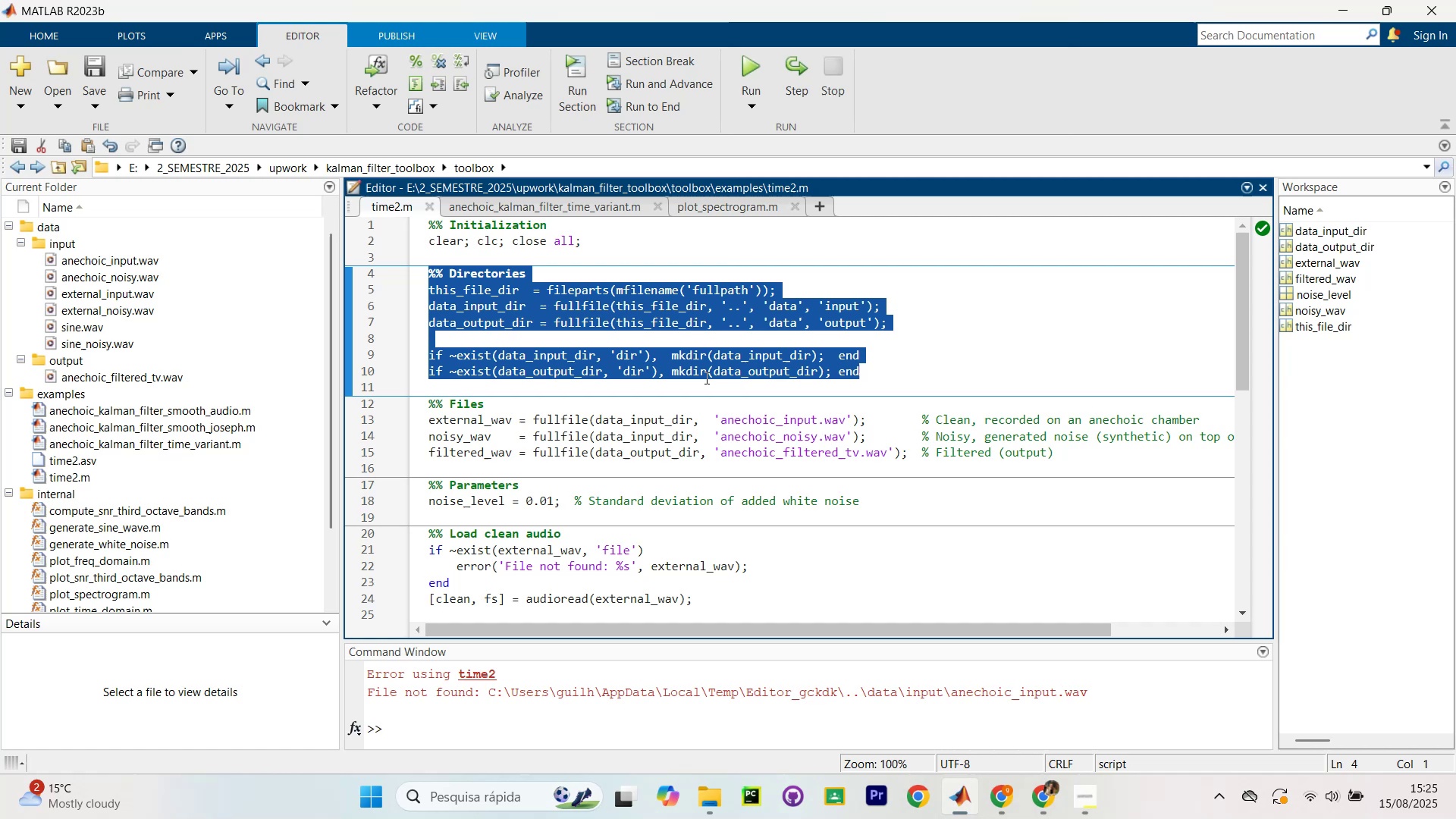 
key(Control+A)
 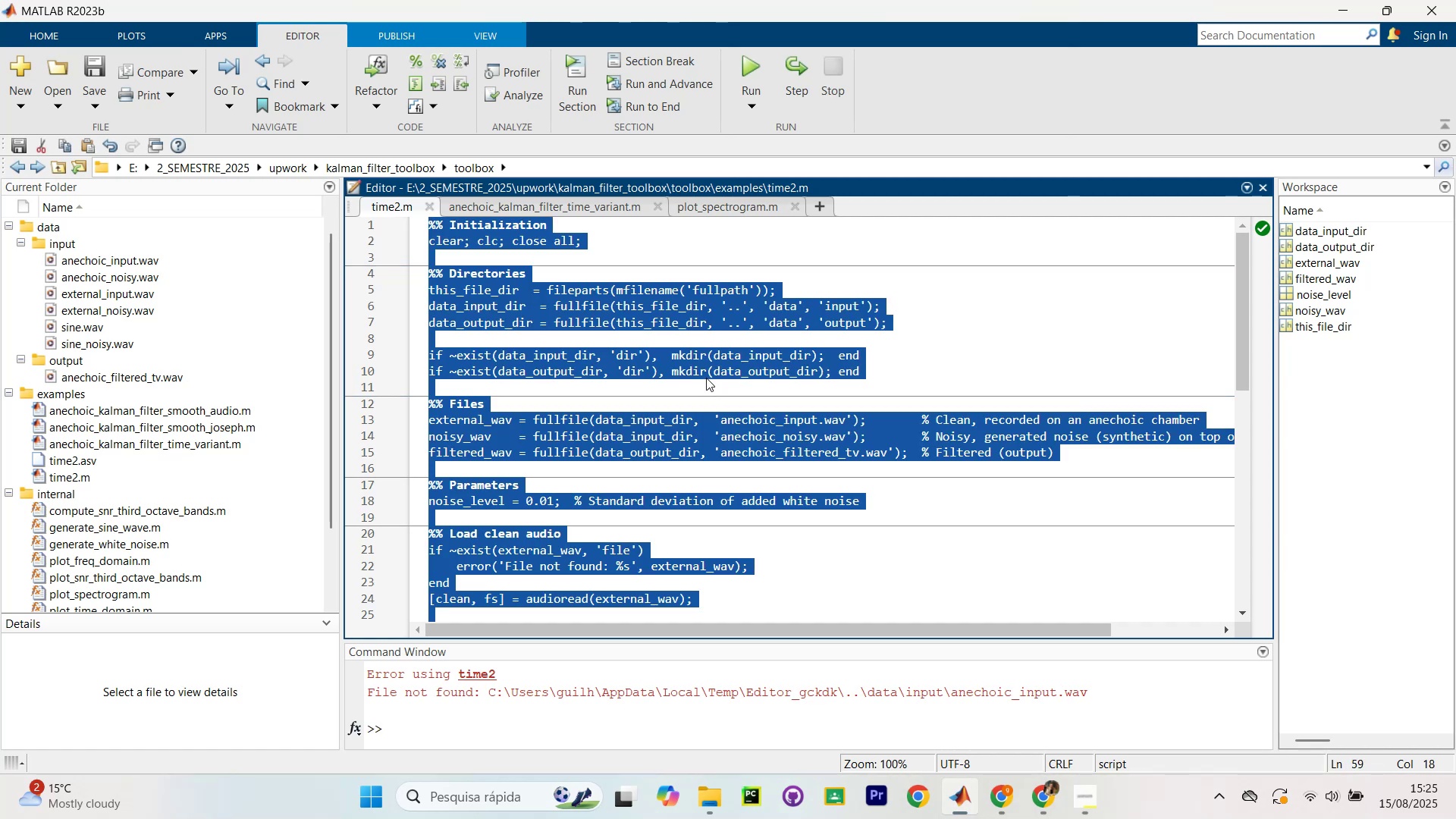 
key(Control+C)
 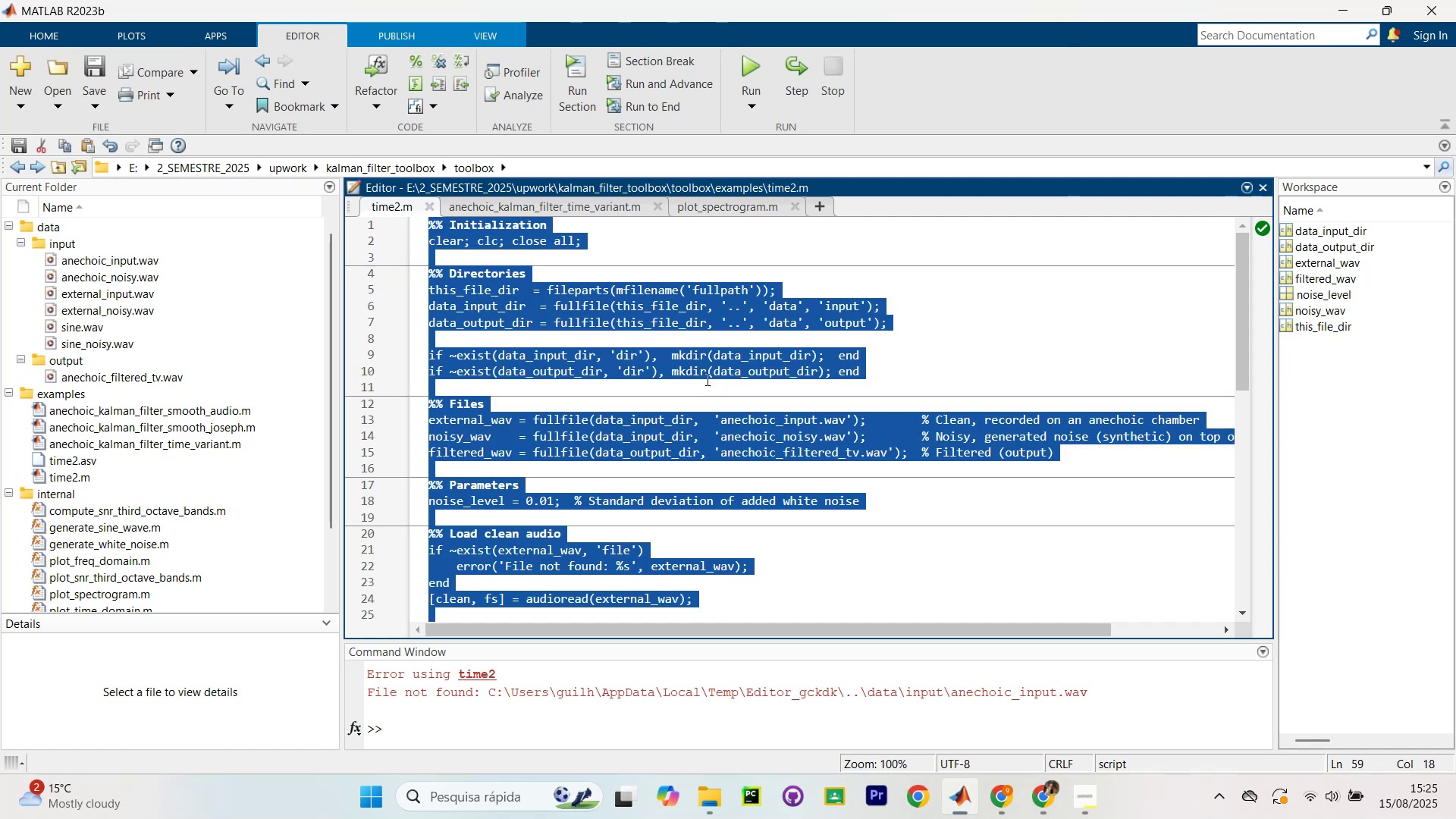 
key(Alt+AltLeft)
 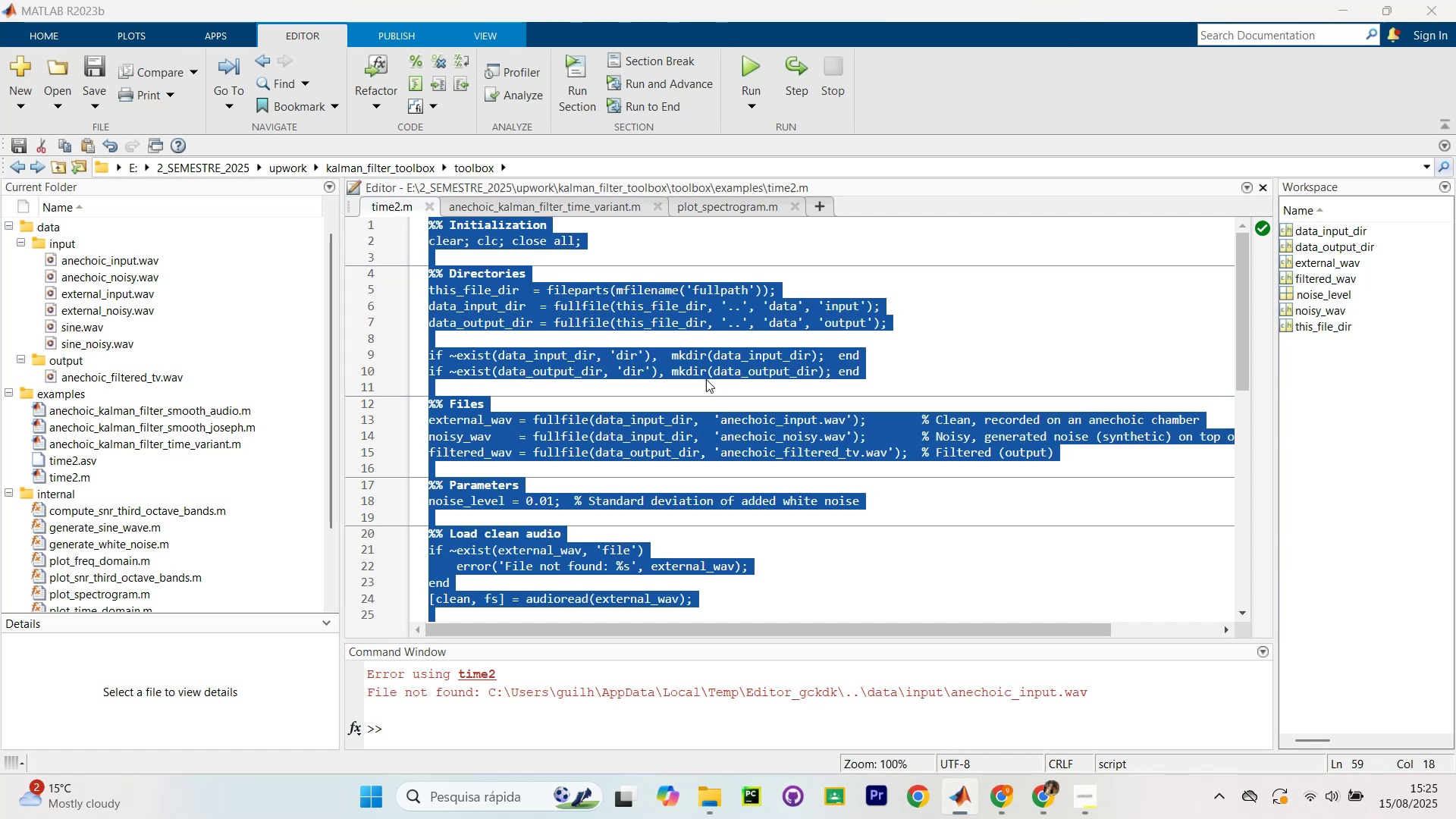 
key(Alt+Tab)
 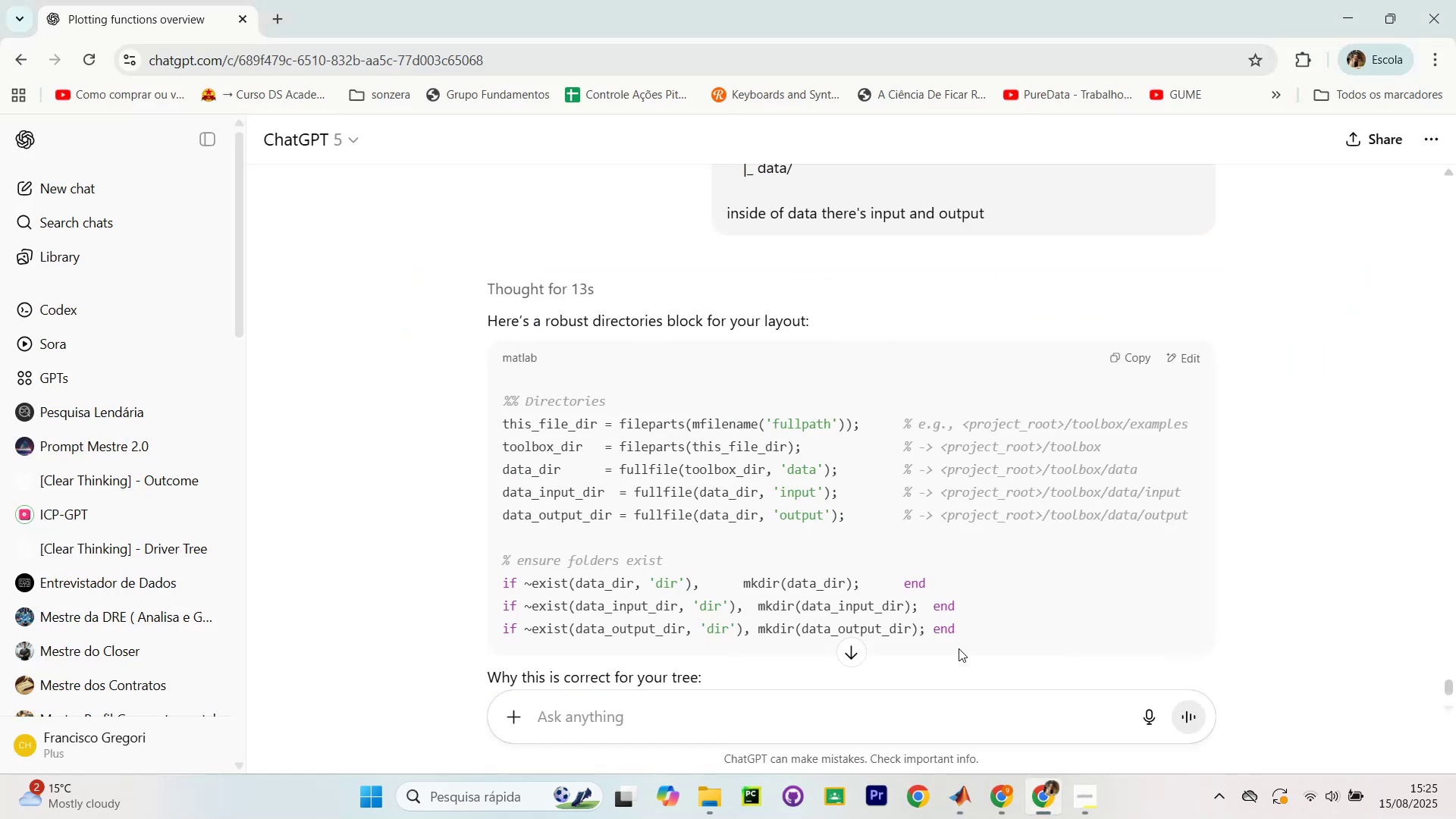 
scroll: coordinate [762, 644], scroll_direction: down, amount: 4.0
 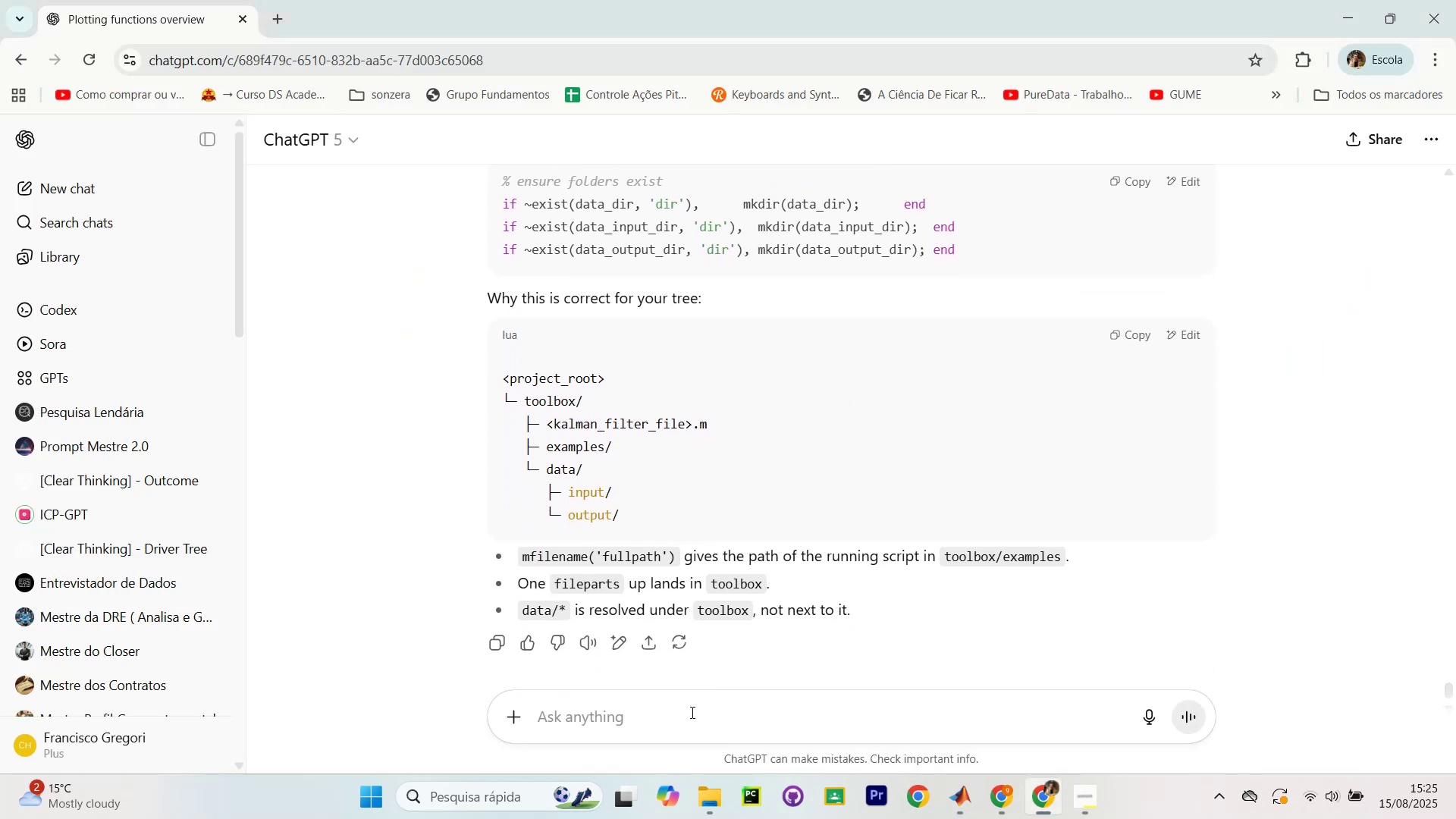 
left_click([695, 714])
 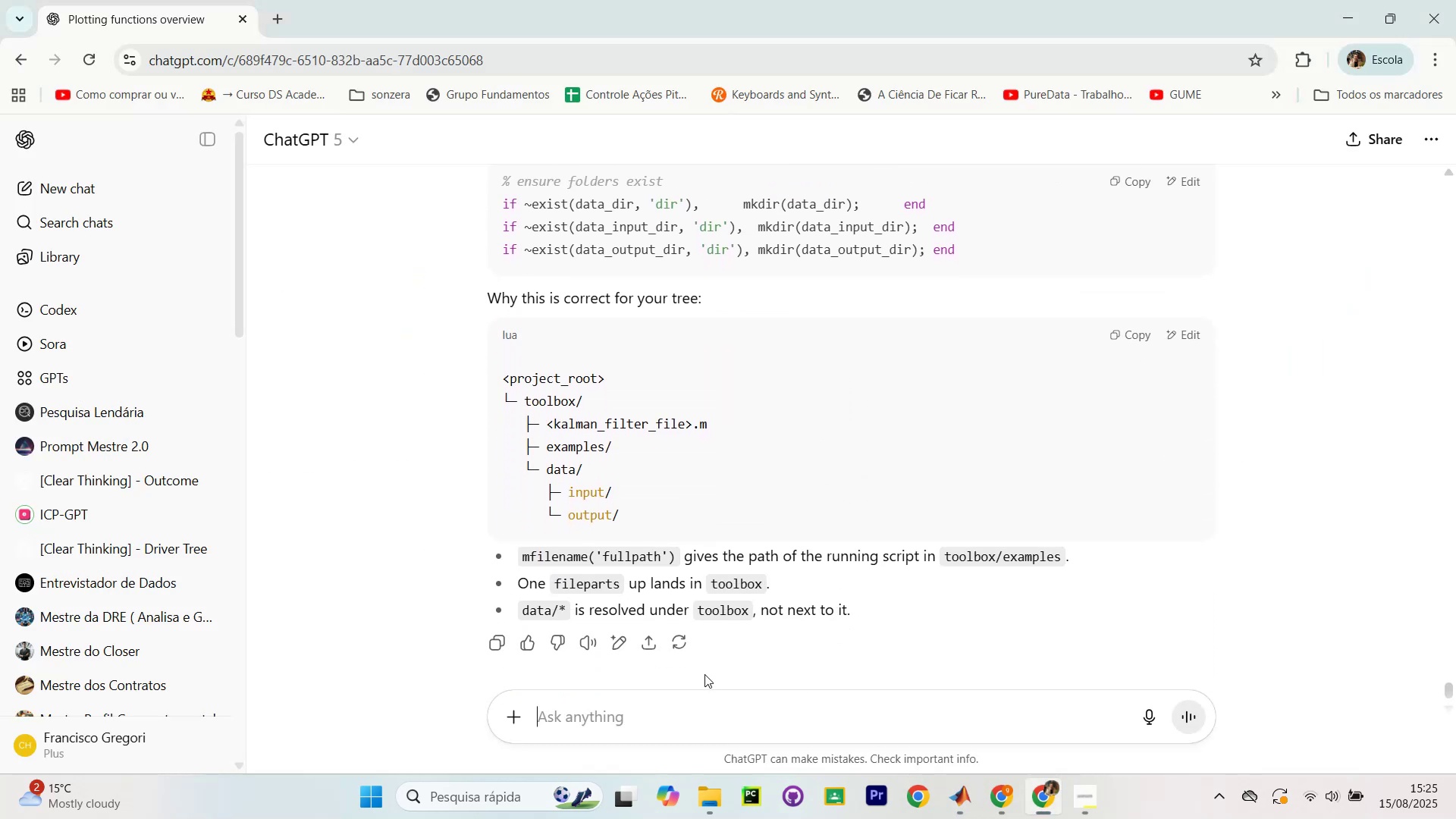 
type(full script currently iis)
key(Backspace)
key(Backspace)
type(s?)
 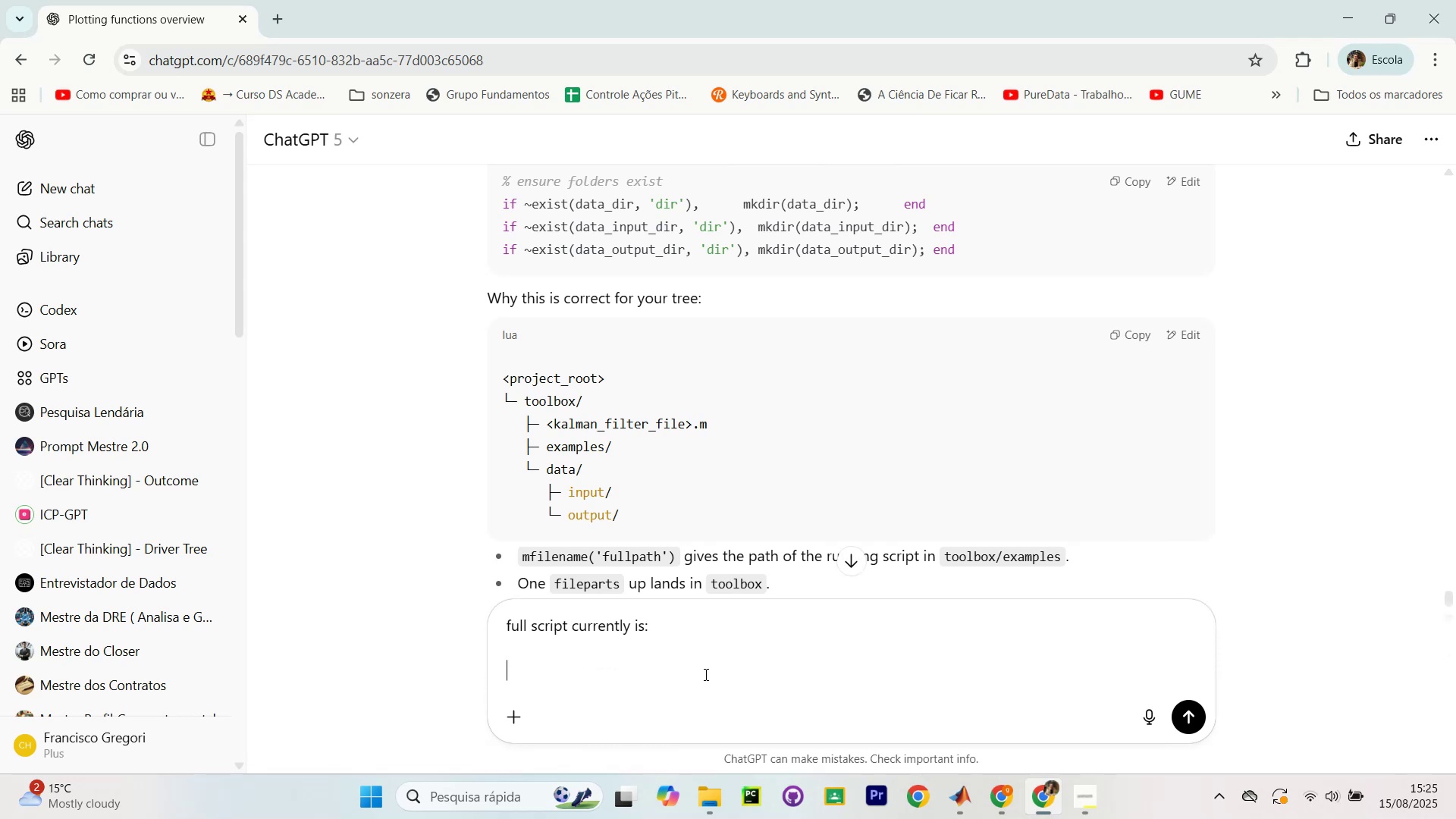 
key(Shift+Enter)
 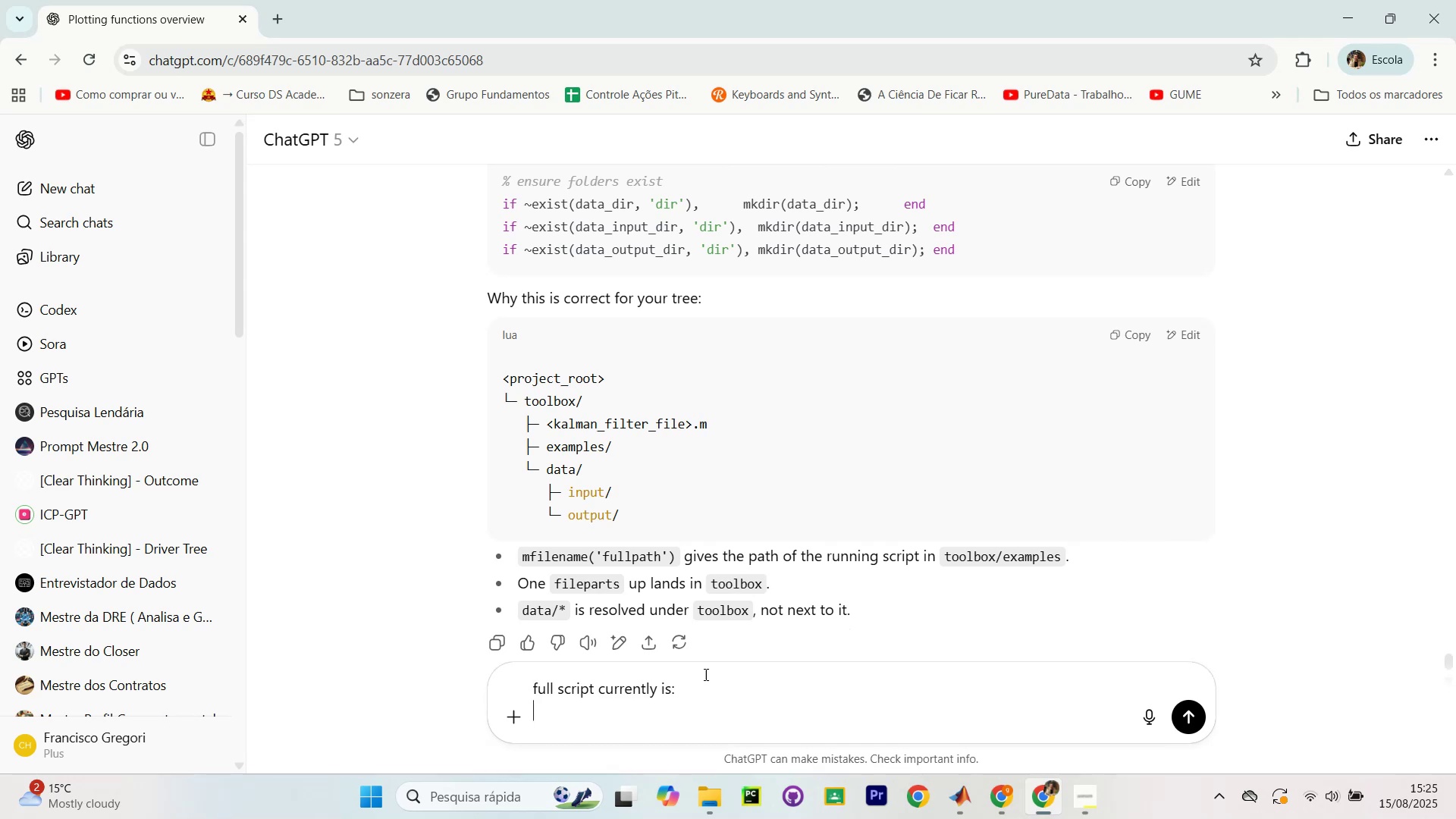 
key(Shift+Enter)
 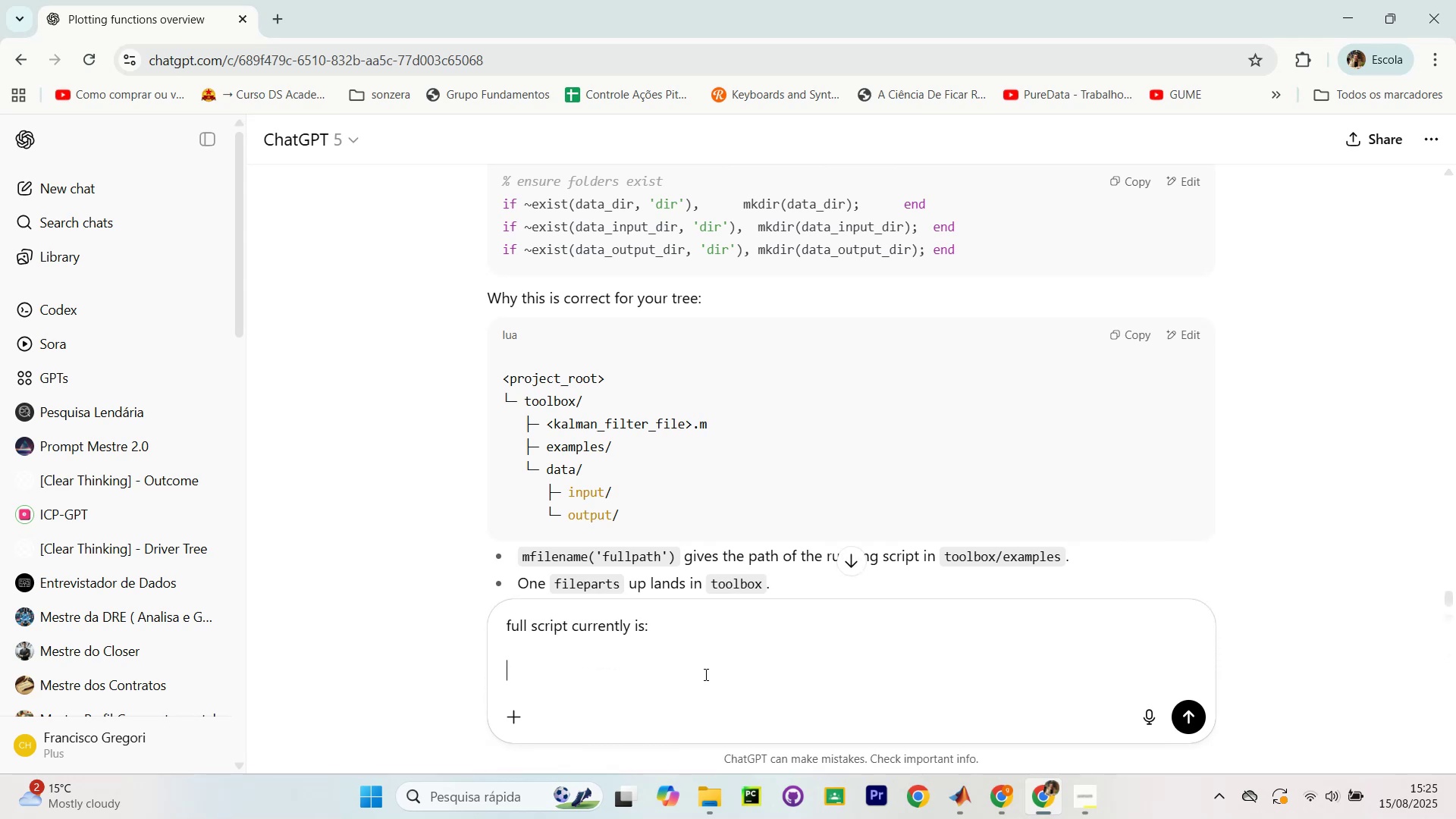 
key(Control+ControlLeft)
 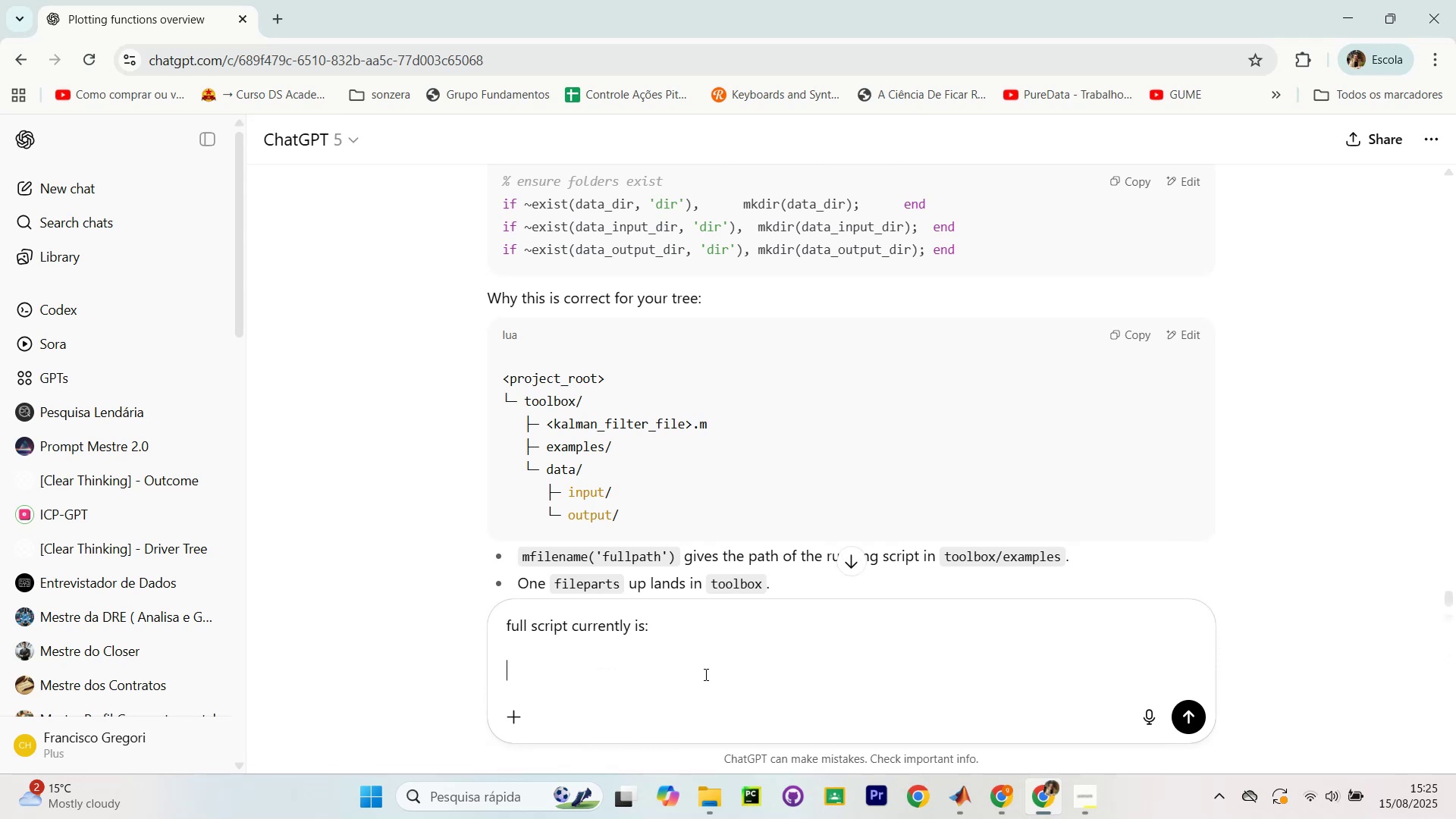 
key(Control+V)
 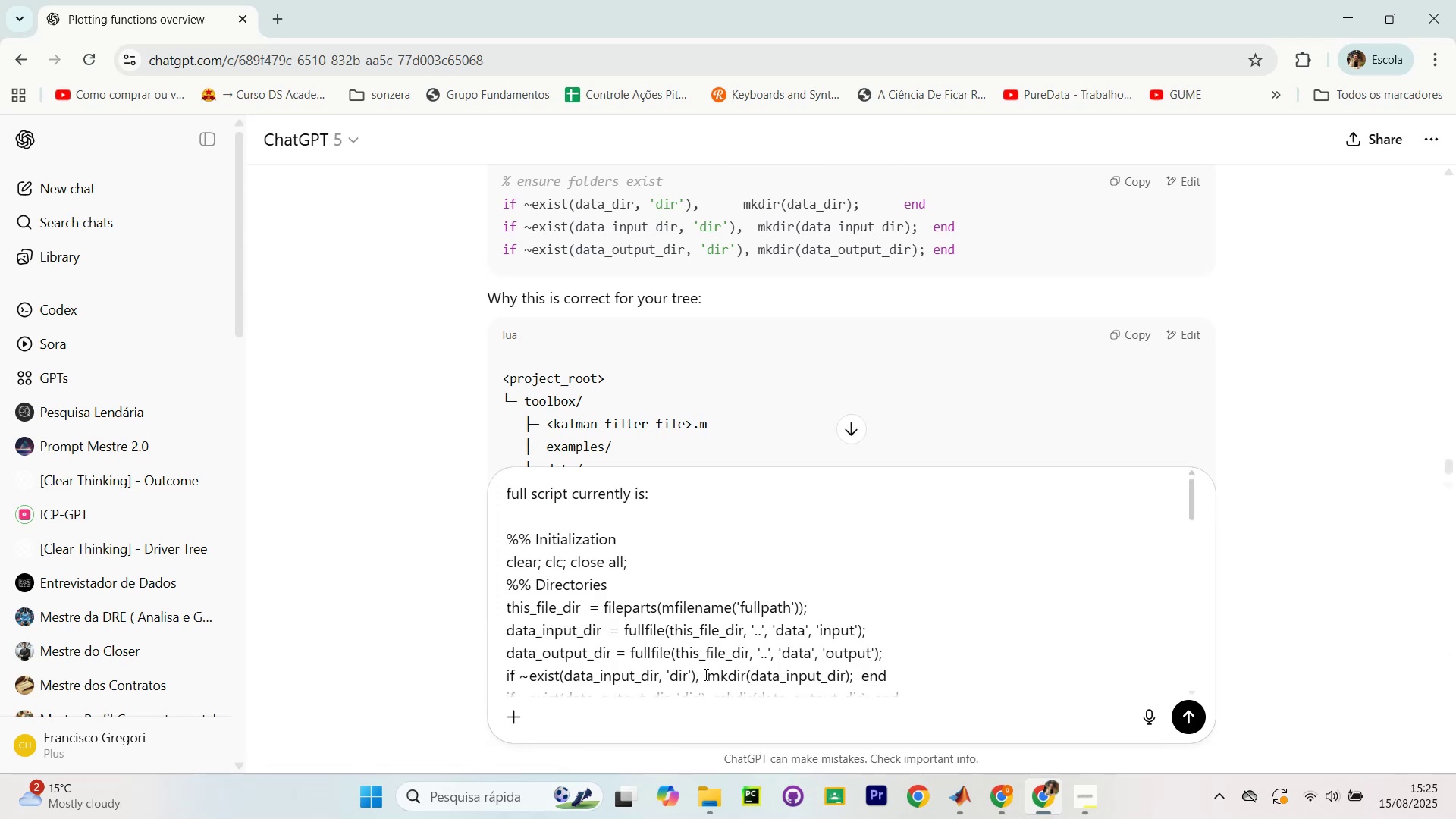 
key(Enter)
 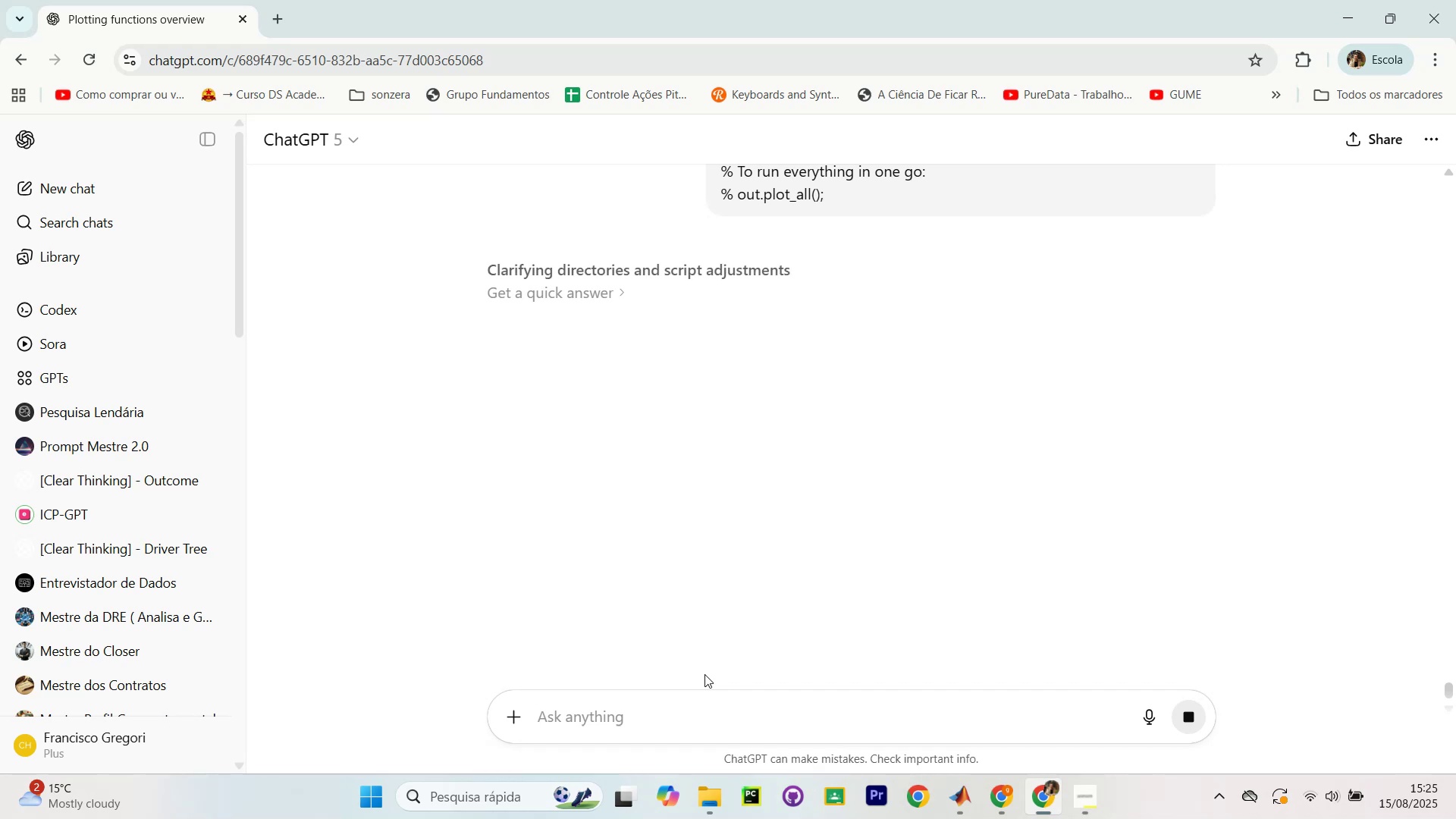 
wait(16.91)
 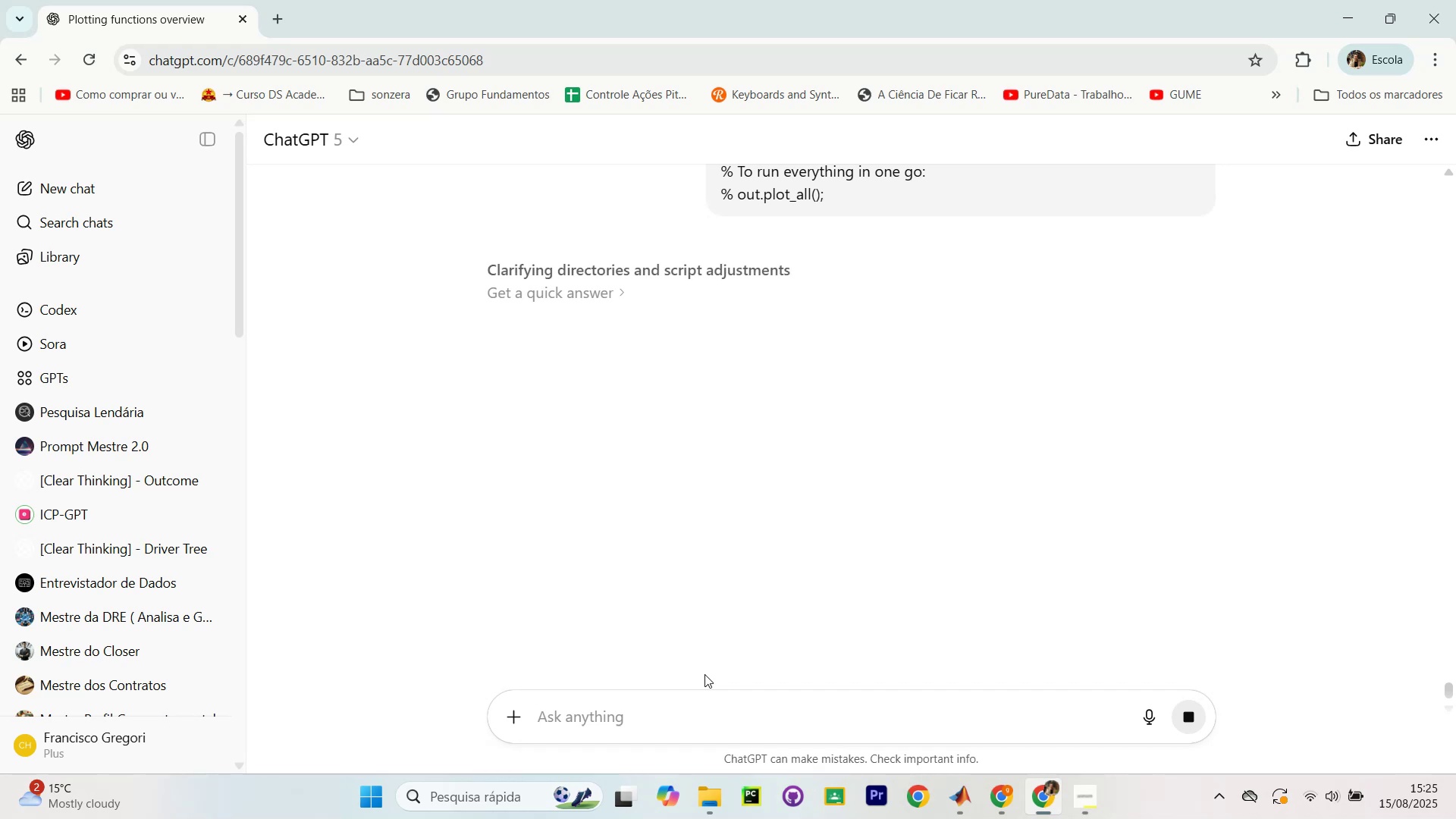 
scroll: coordinate [674, 450], scroll_direction: down, amount: 11.0
 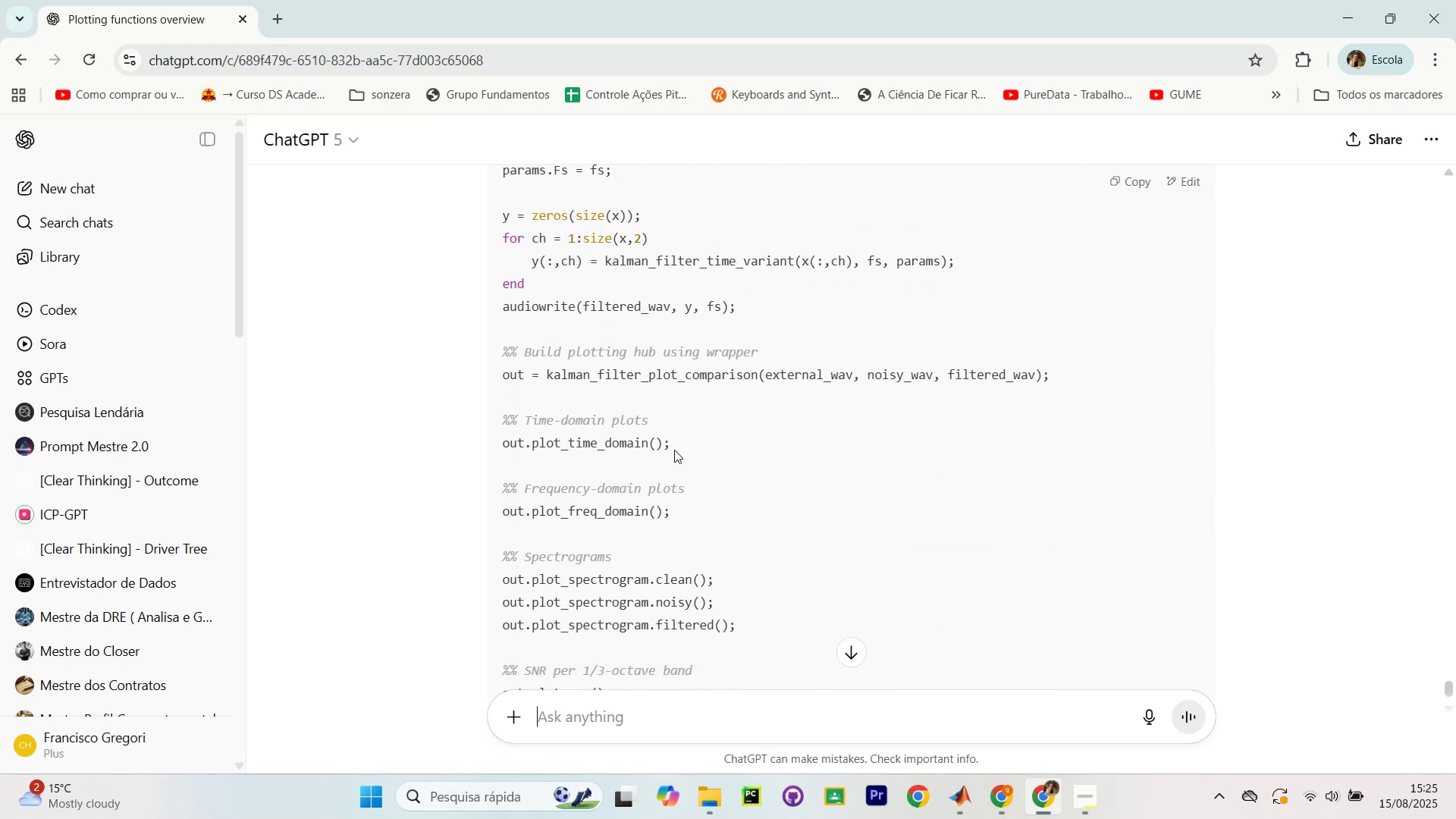 
scroll: coordinate [674, 457], scroll_direction: up, amount: 6.0
 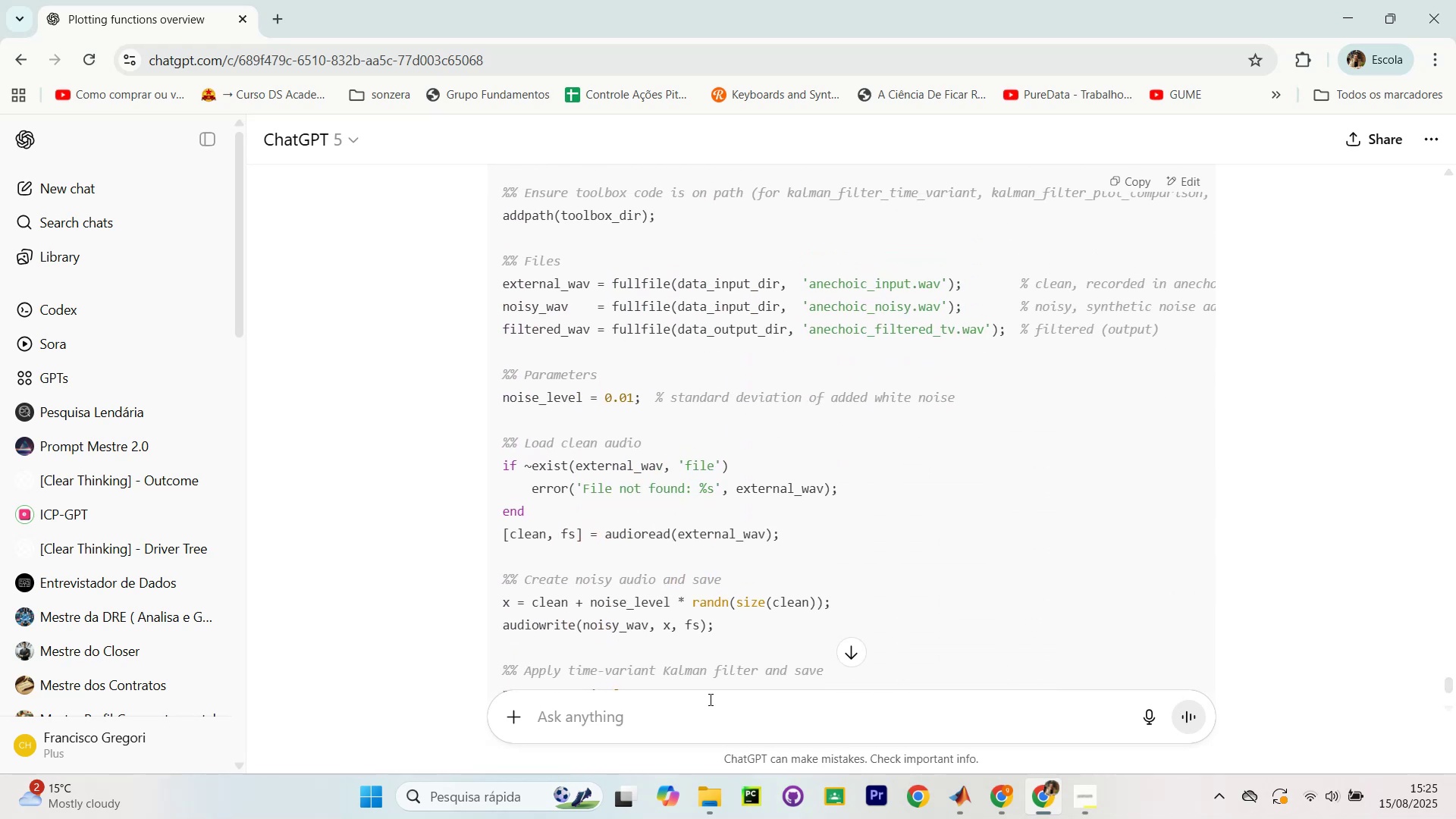 
wait(5.4)
 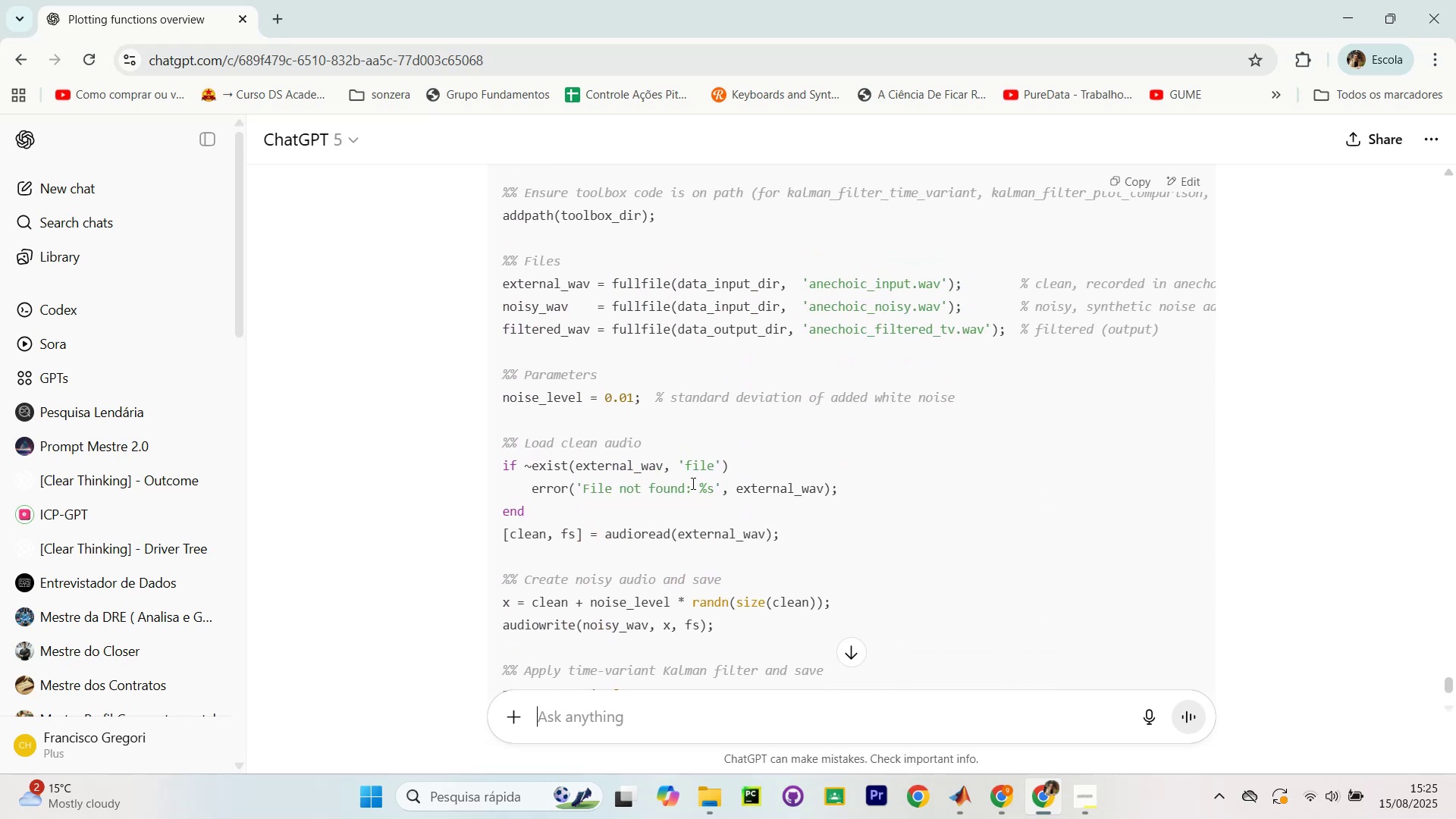 
type(I a)
key(Backspace)
type(an)
key(Backspace)
key(Backspace)
 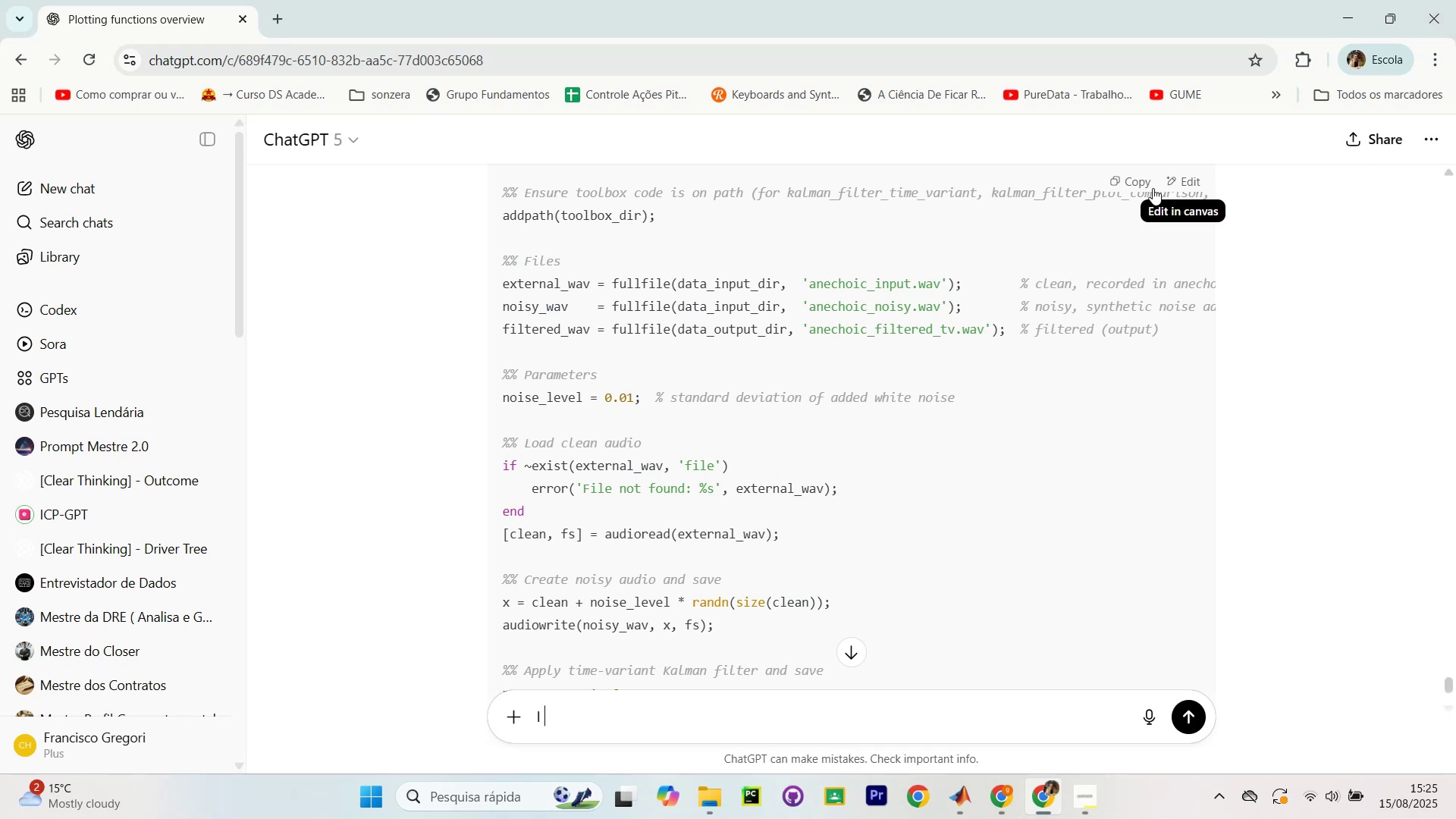 
left_click([1129, 177])
 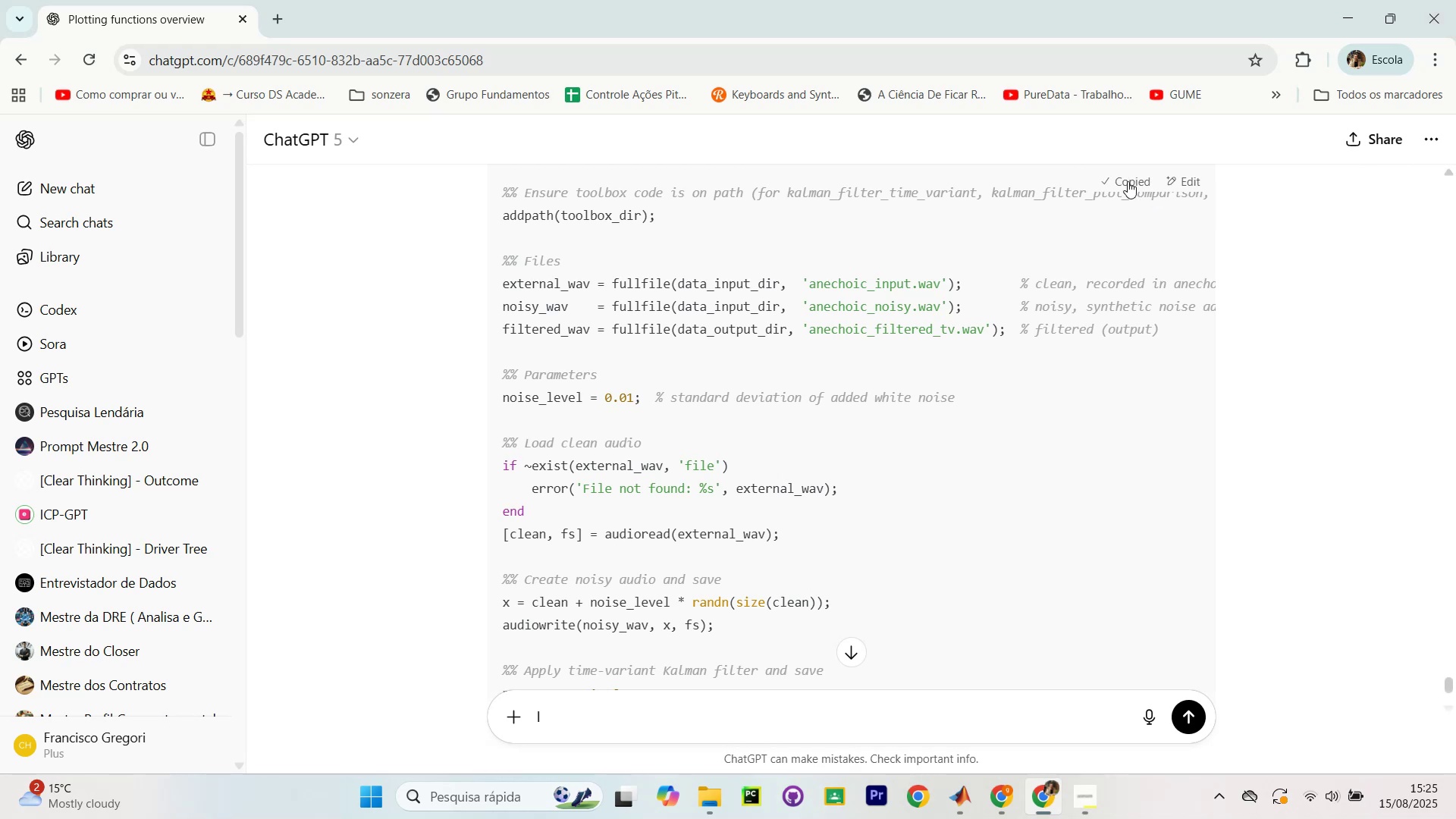 
key(Alt+AltLeft)
 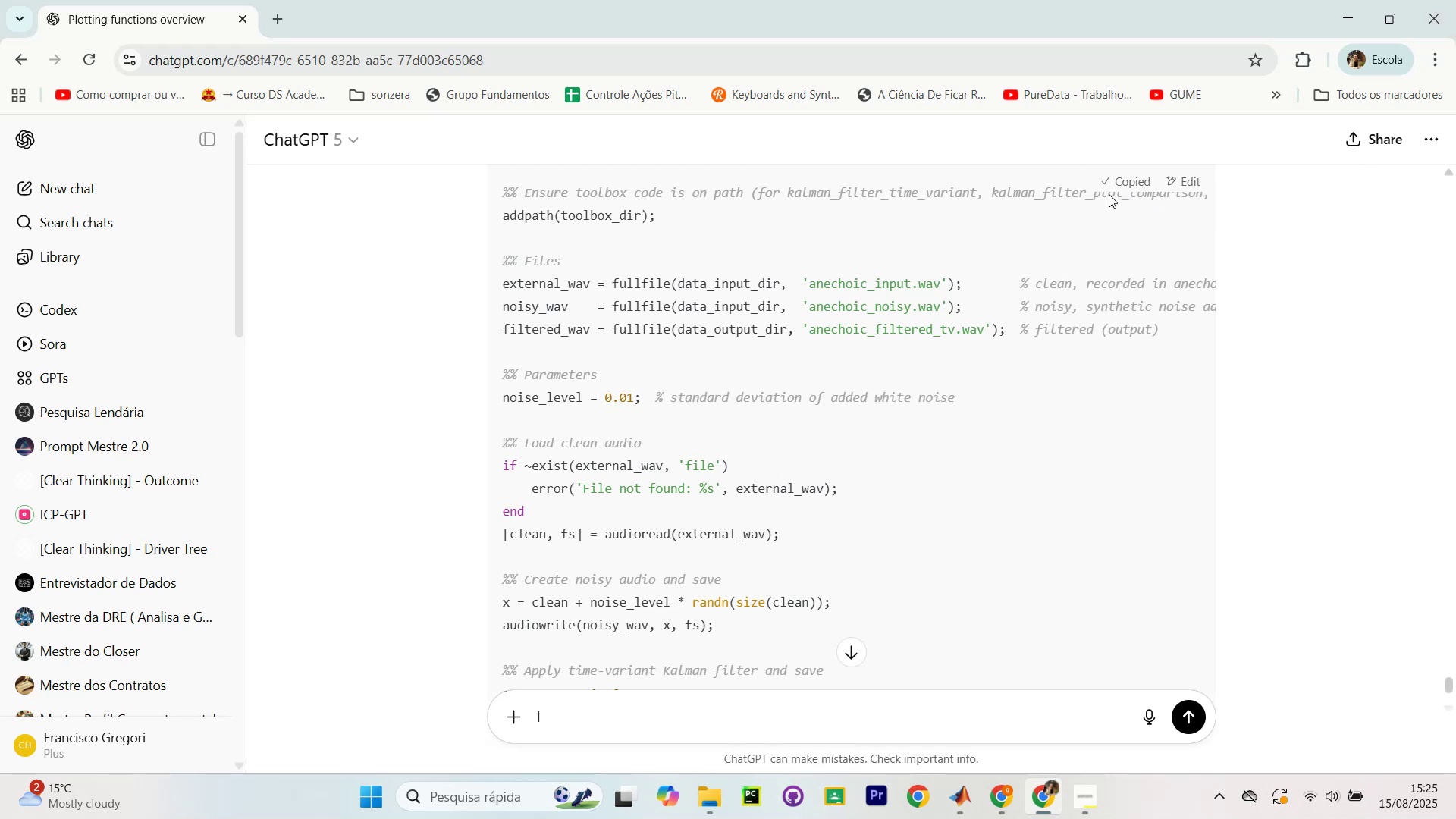 
key(Alt+Tab)
 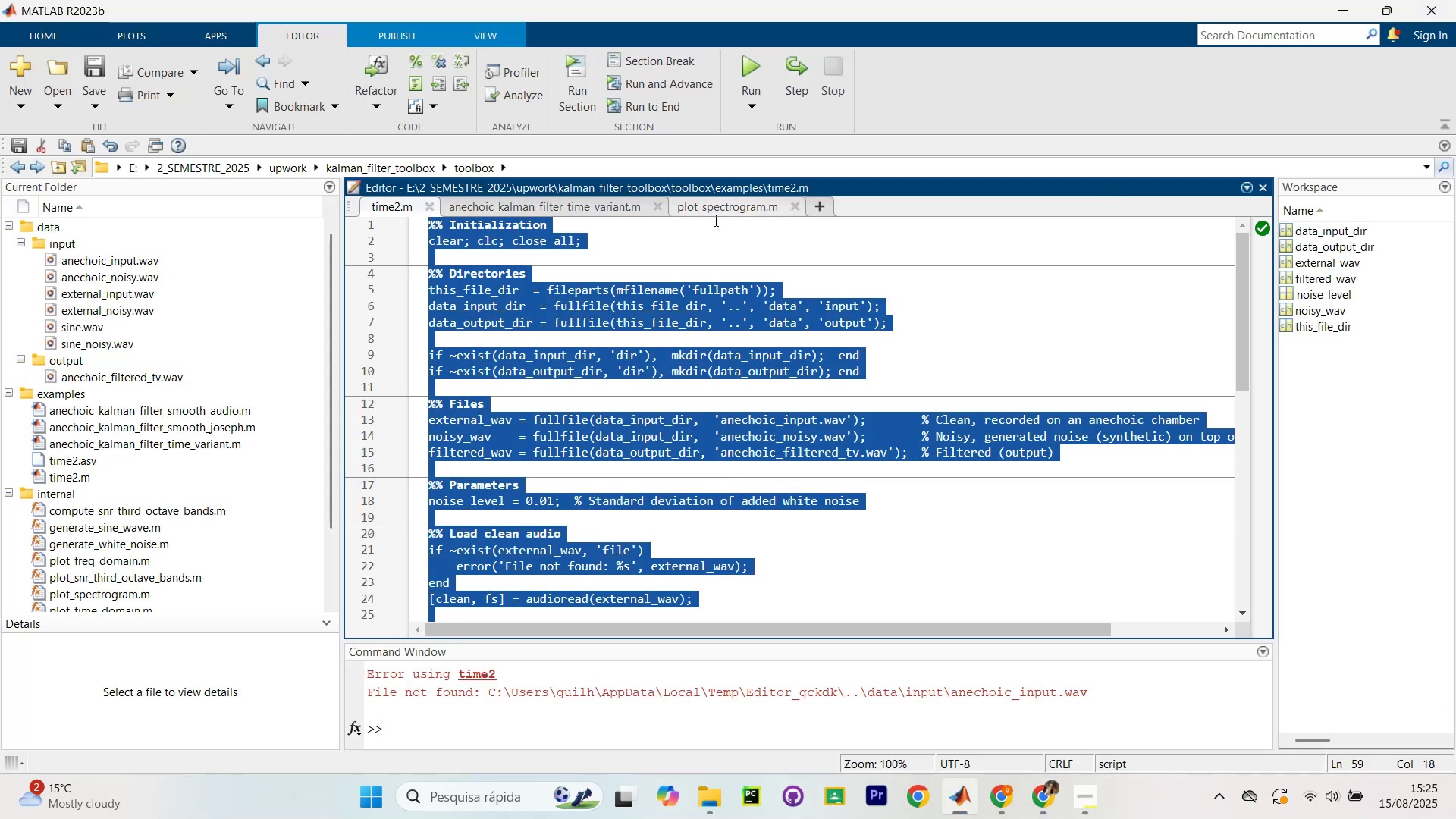 
key(Control+A)
 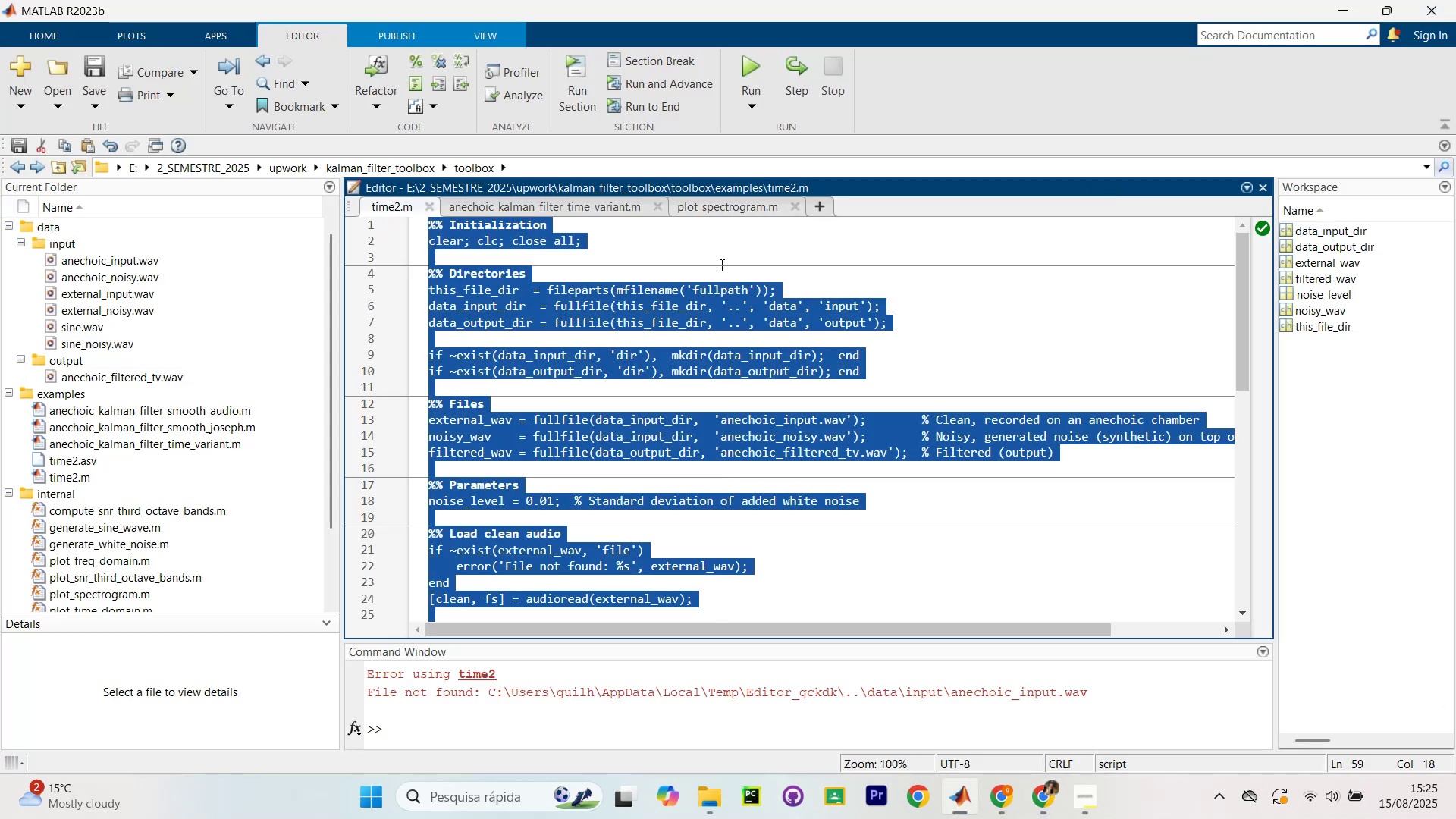 
key(Control+V)
 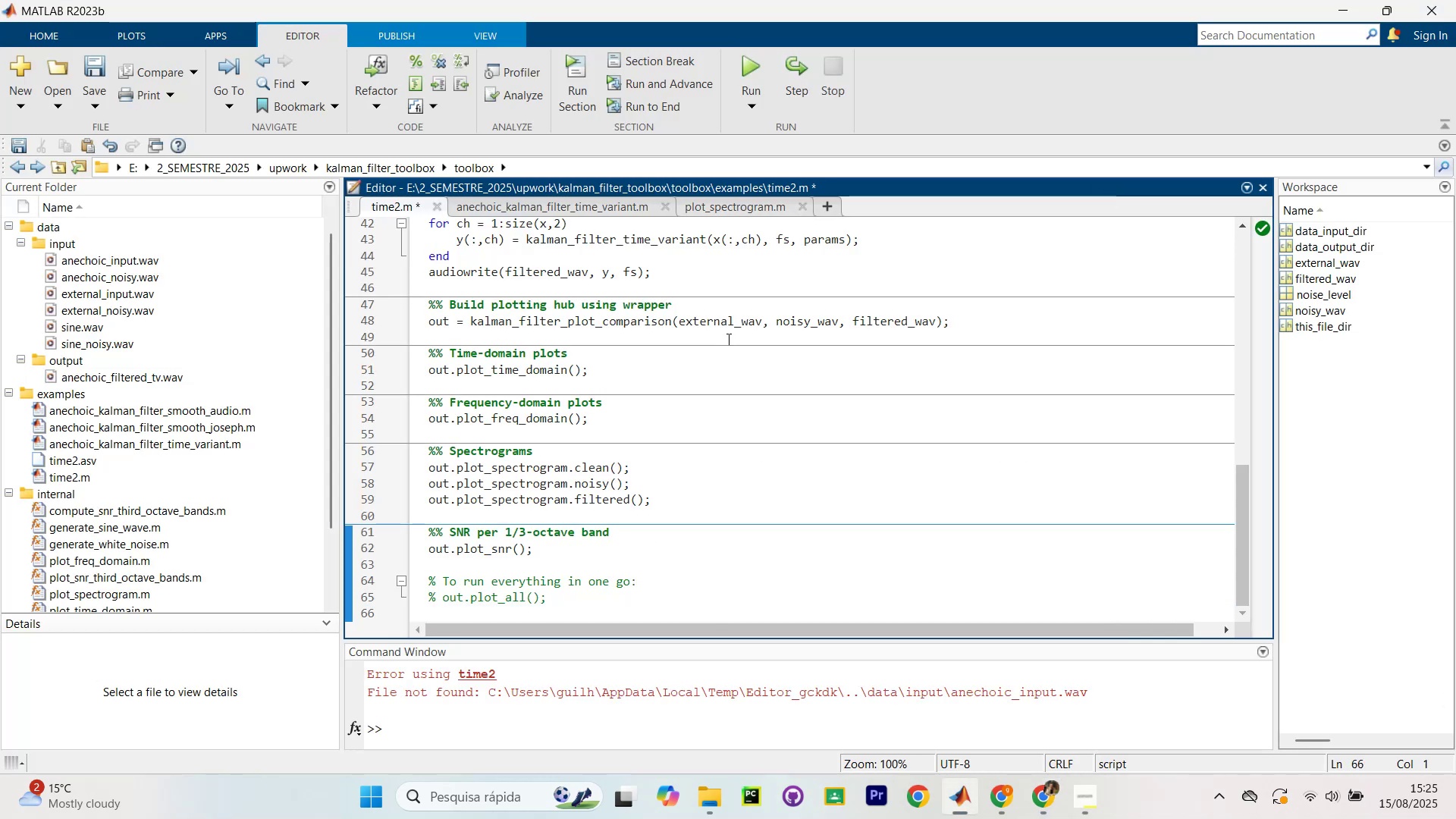 
key(Backspace)
 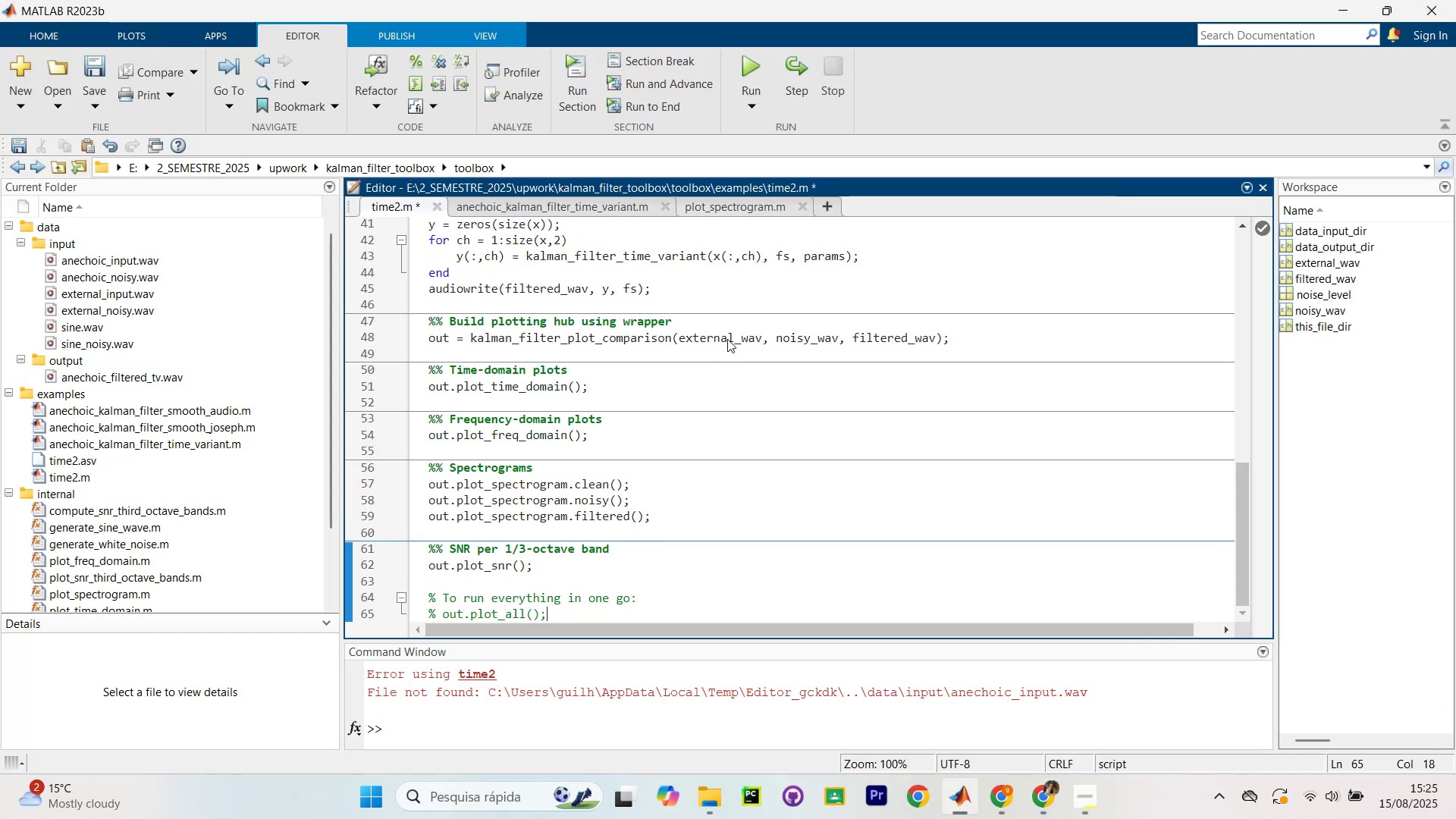 
key(Control+S)
 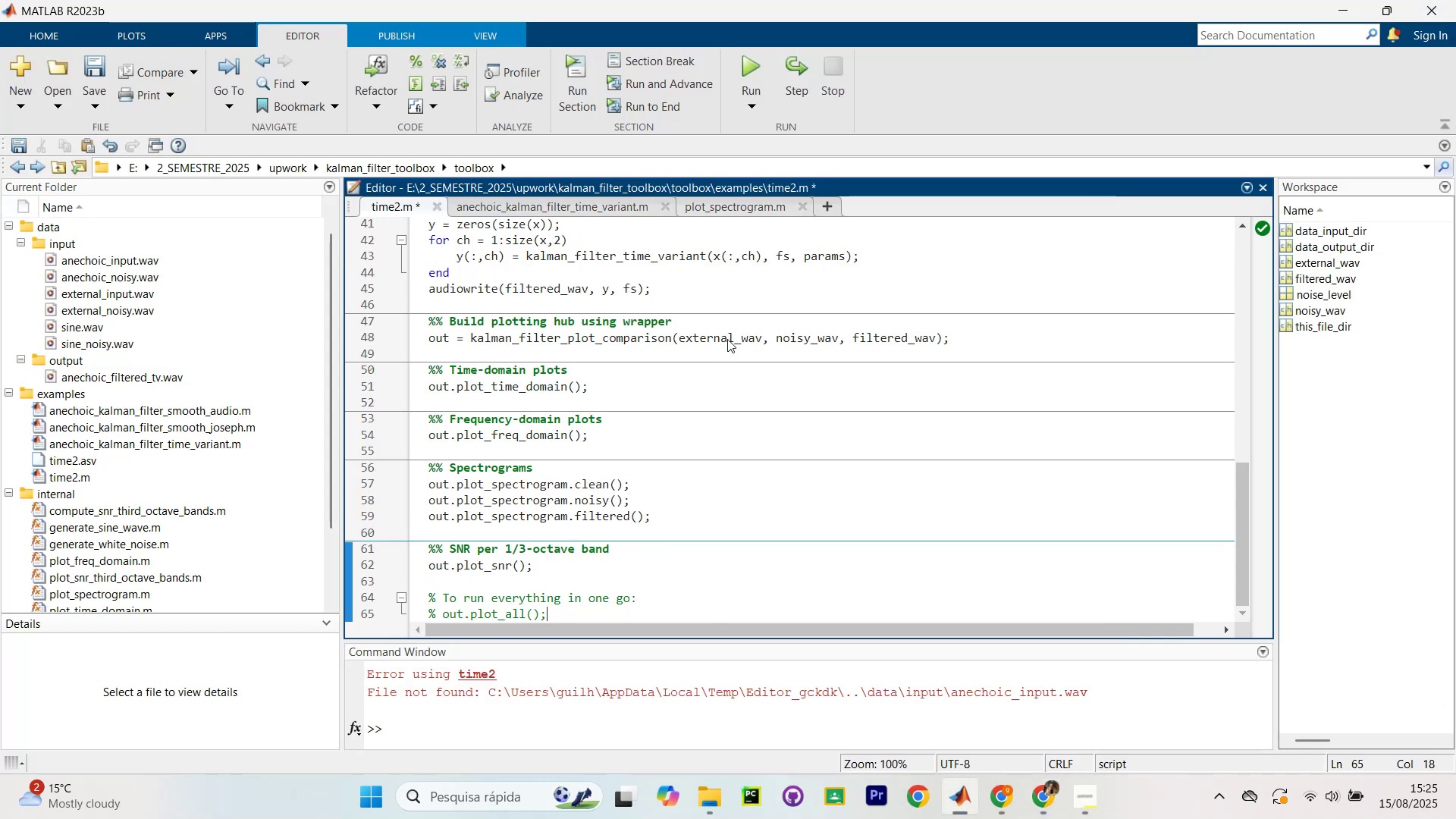 
key(Control+S)
 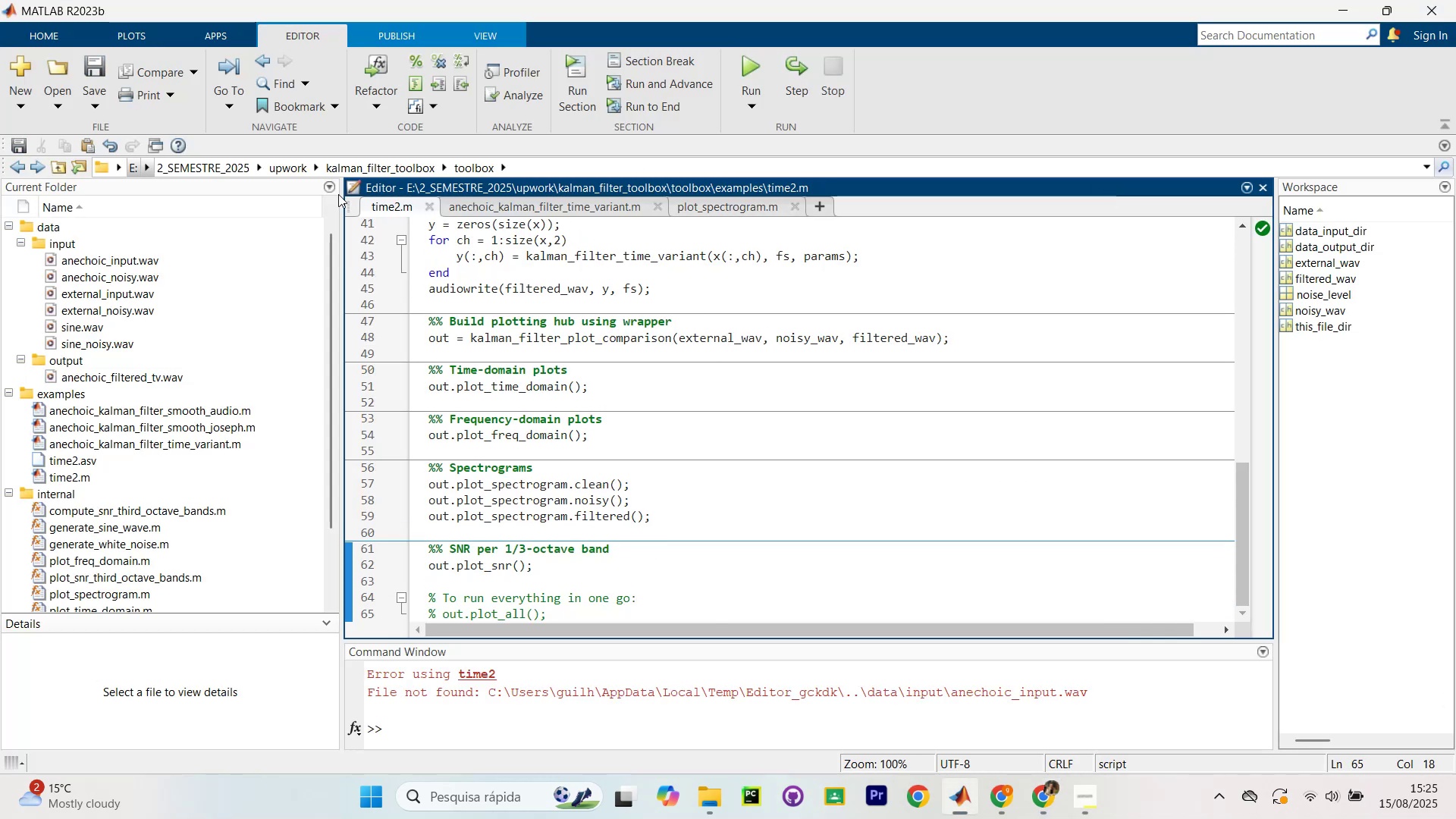 
scroll: coordinate [598, 315], scroll_direction: up, amount: 16.0
 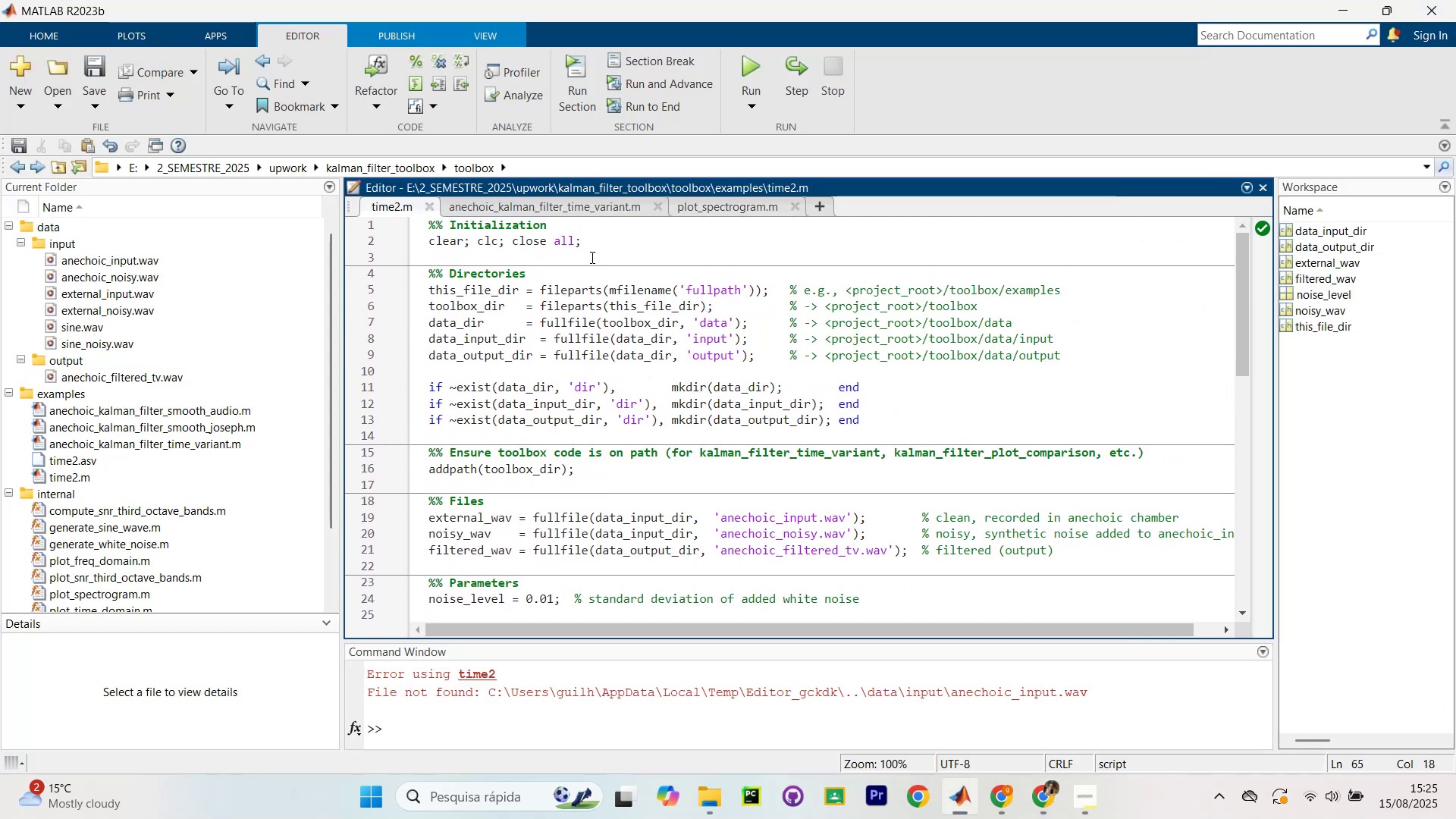 
left_click([597, 253])
 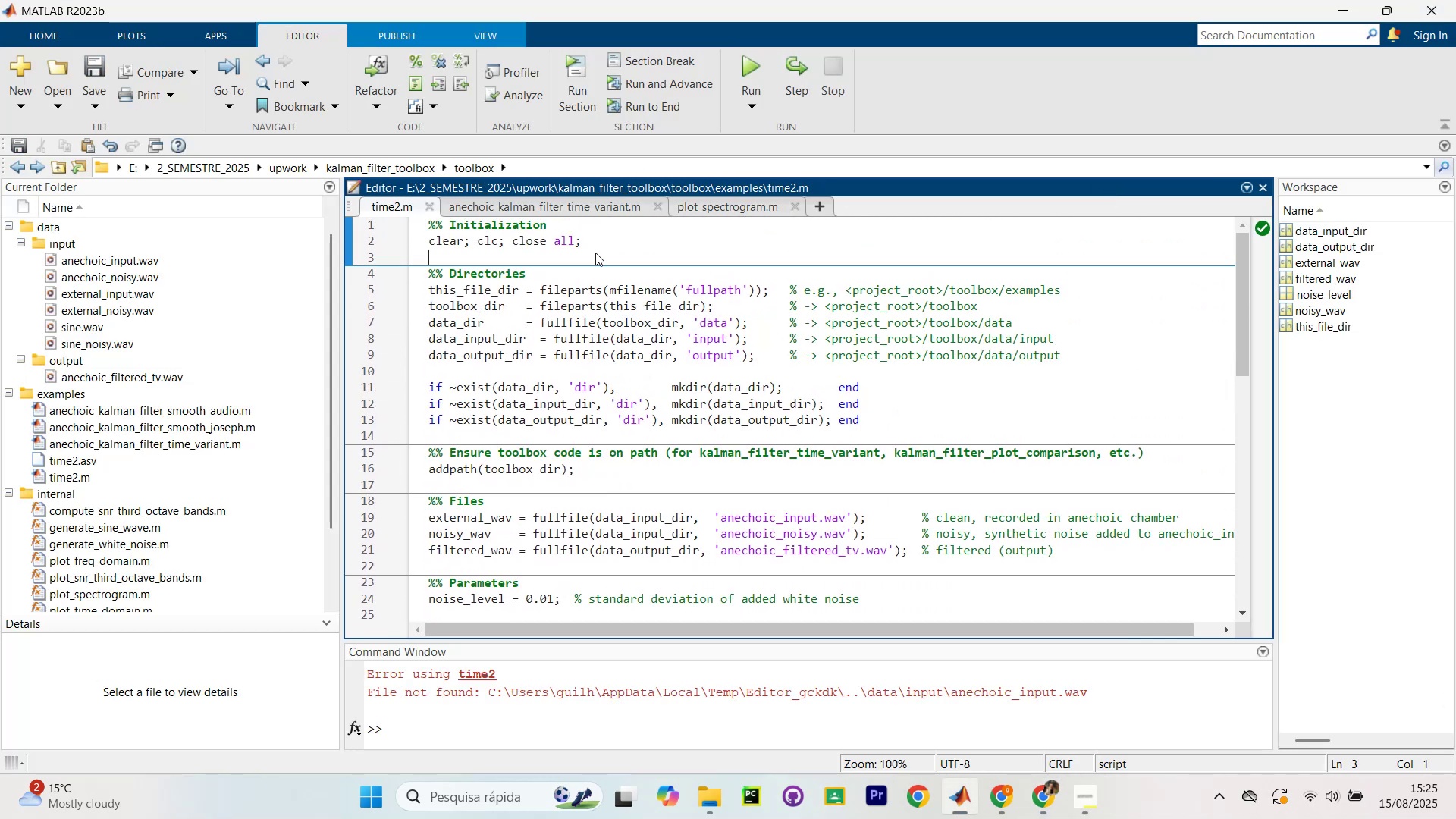 
key(Control+Shift+Enter)
 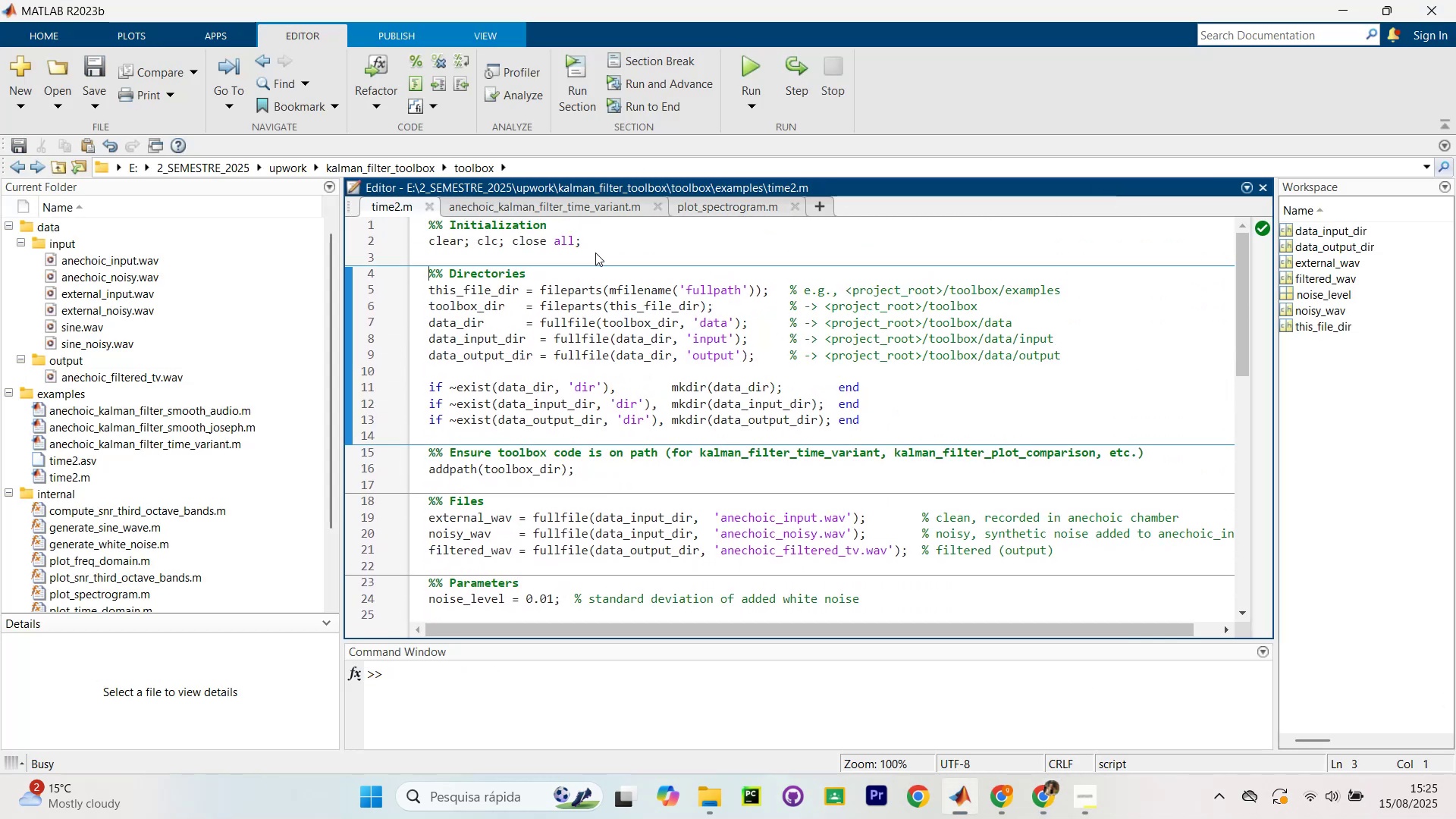 
key(Control+Shift+Enter)
 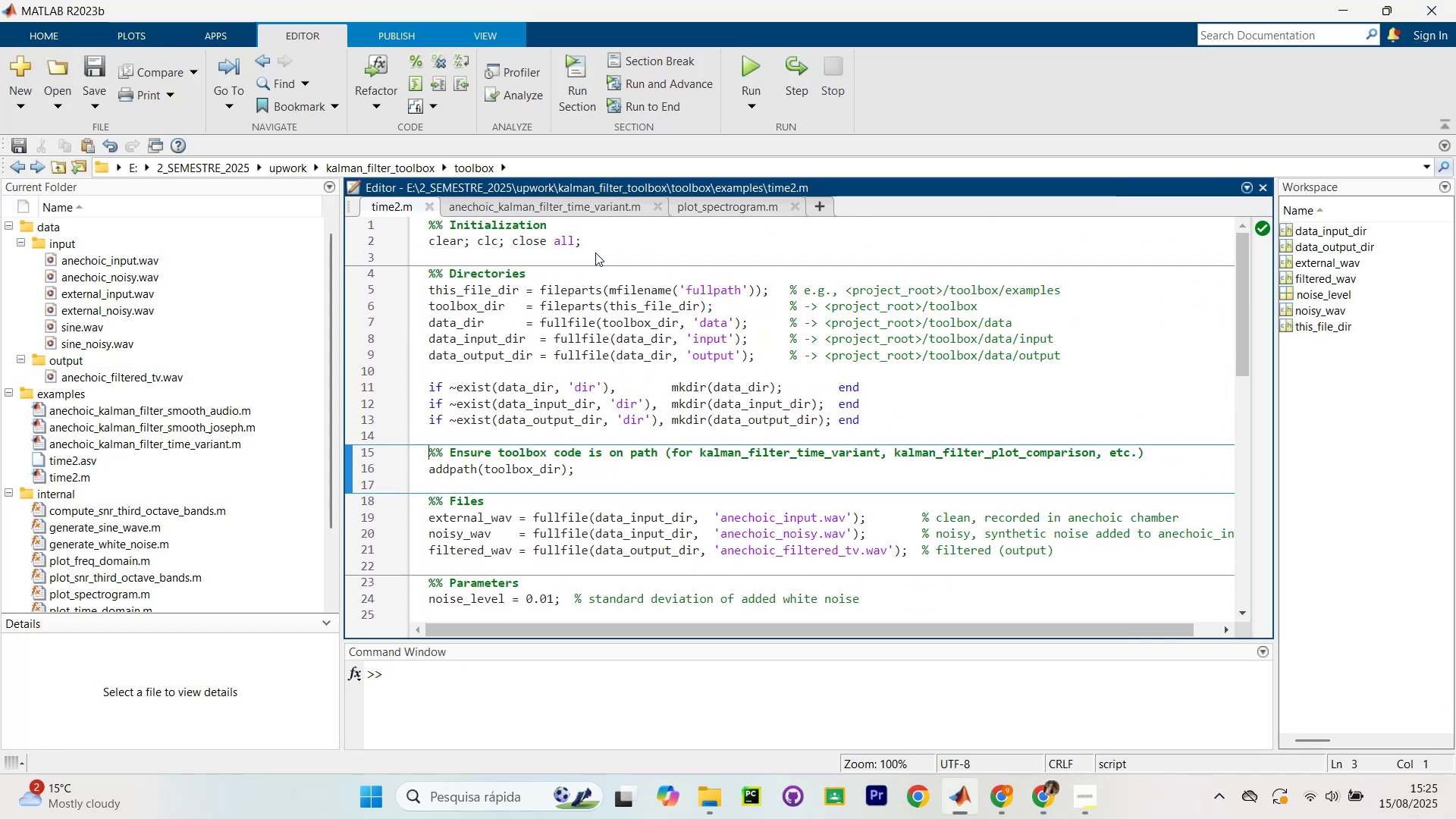 
key(Control+Shift+Enter)
 